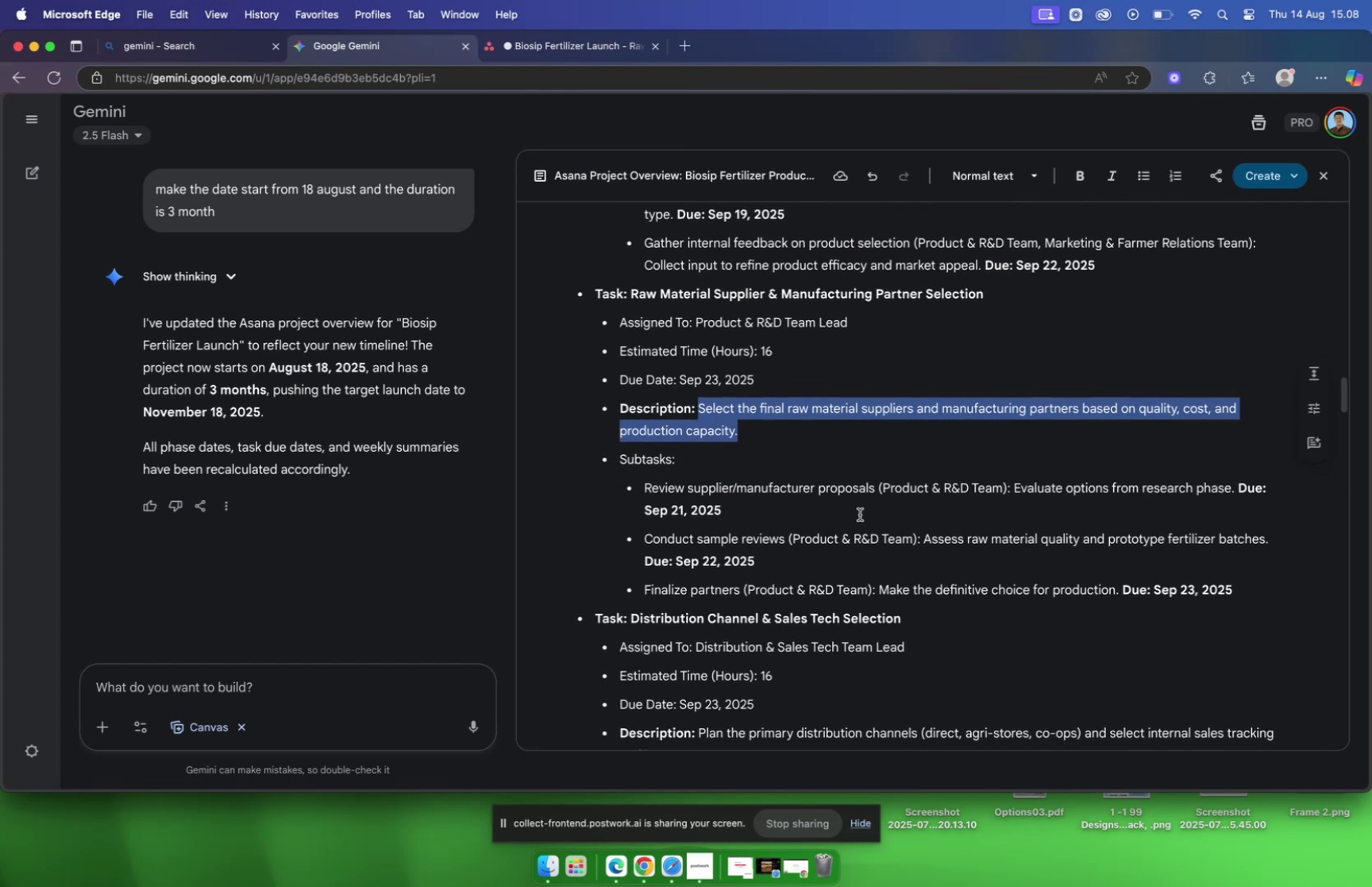 
left_click([834, 516])
 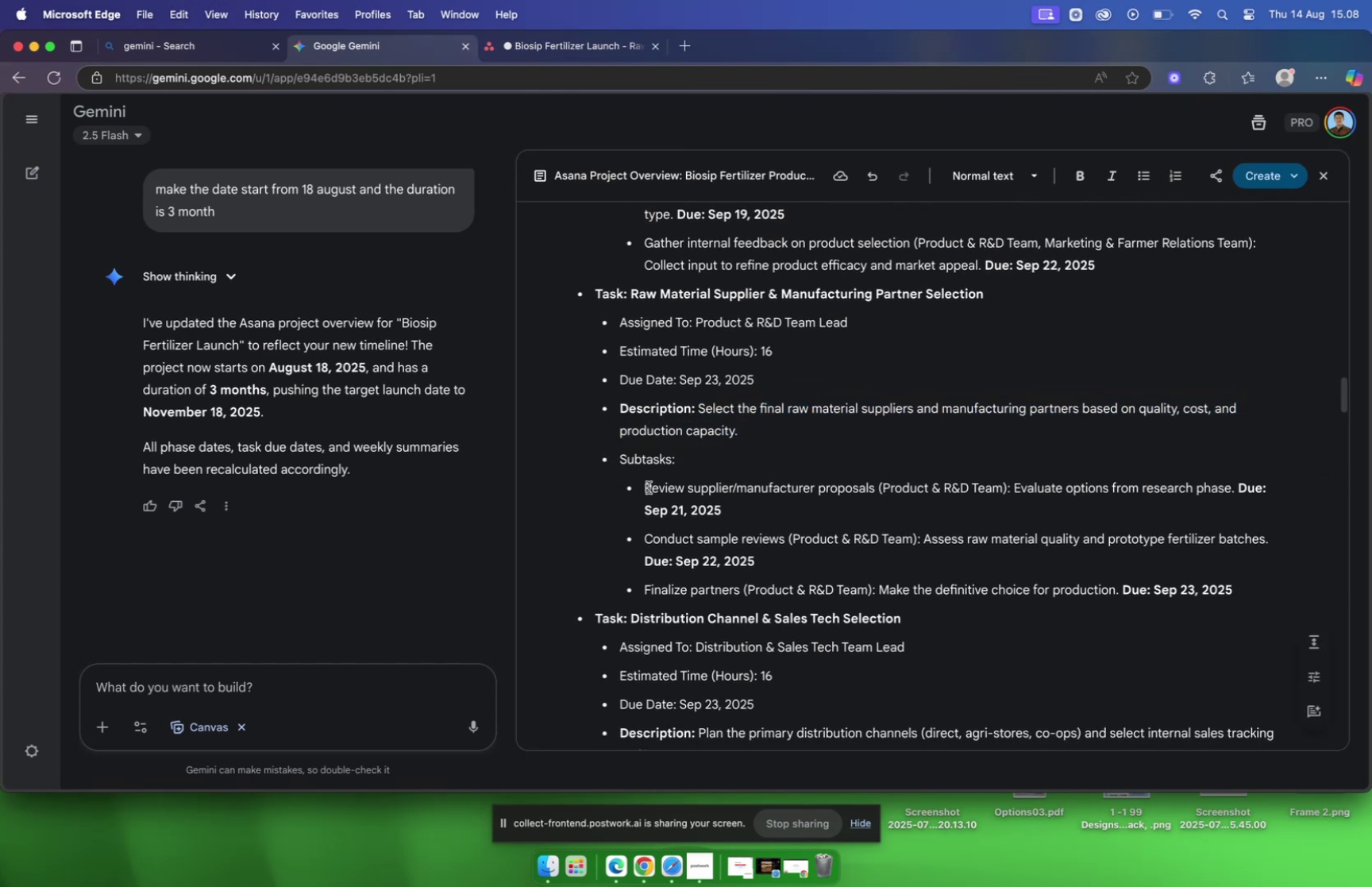 
left_click_drag(start_coordinate=[644, 485], to_coordinate=[878, 498])
 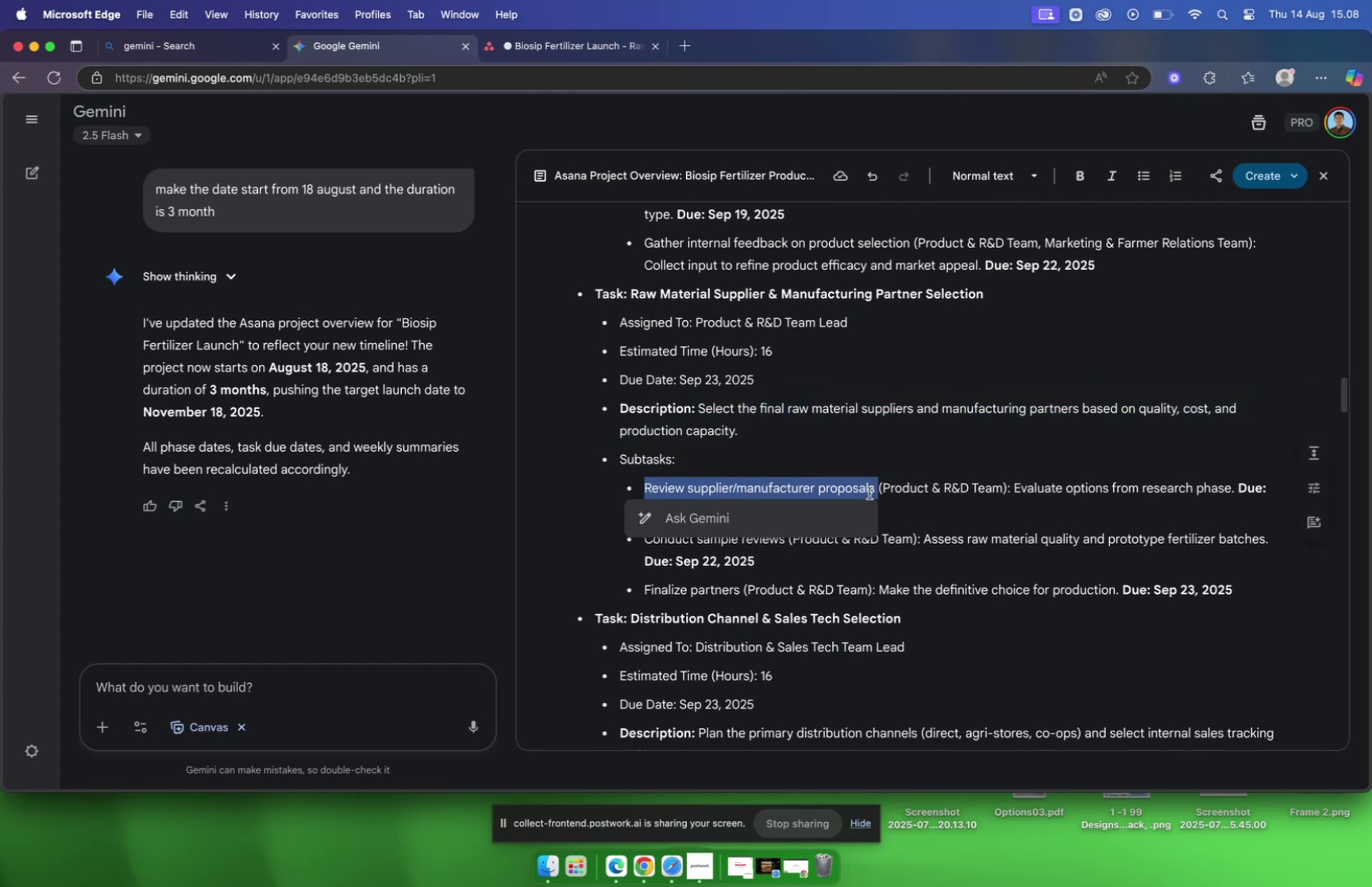 
right_click([865, 489])
 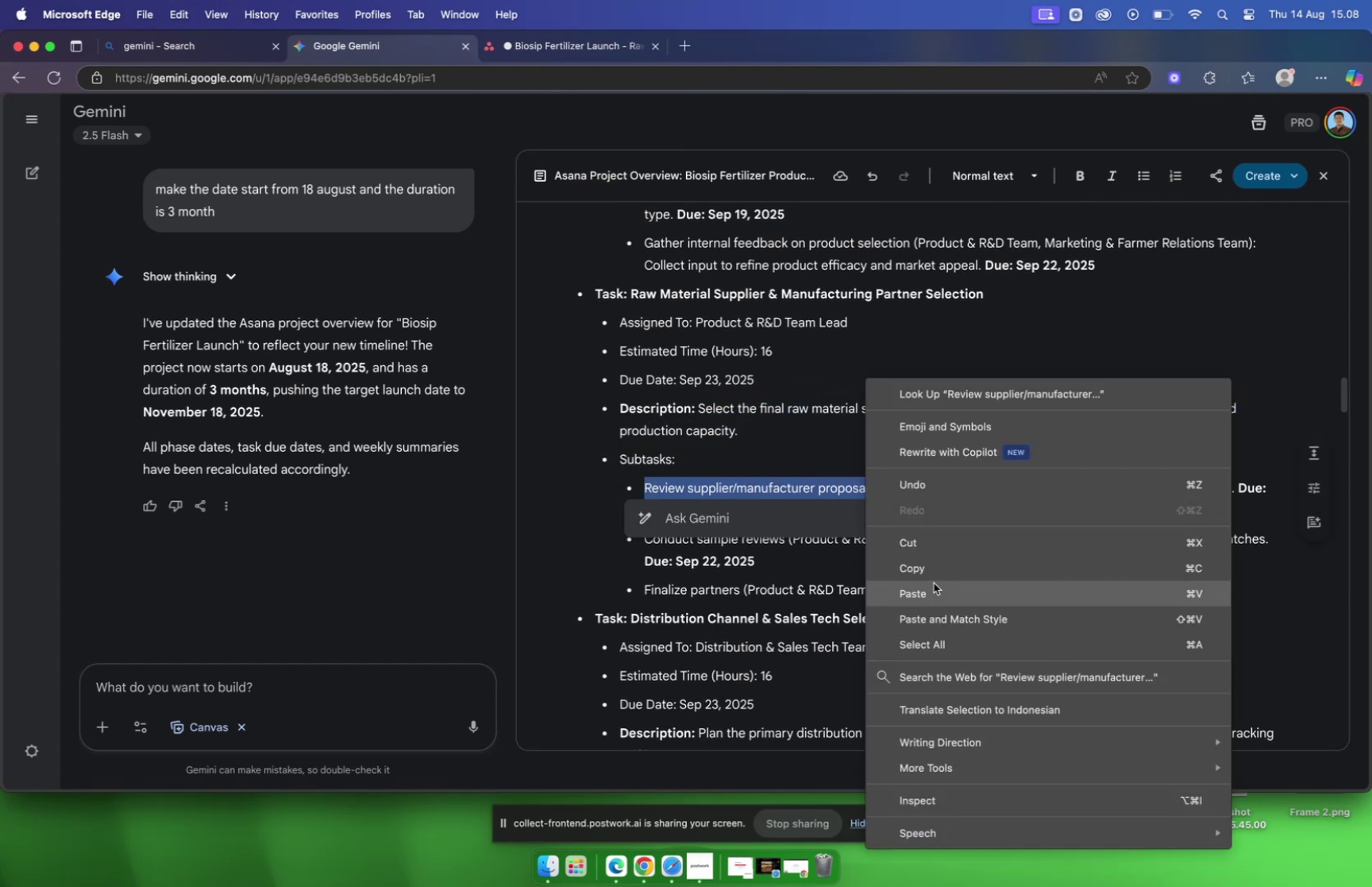 
left_click([933, 574])
 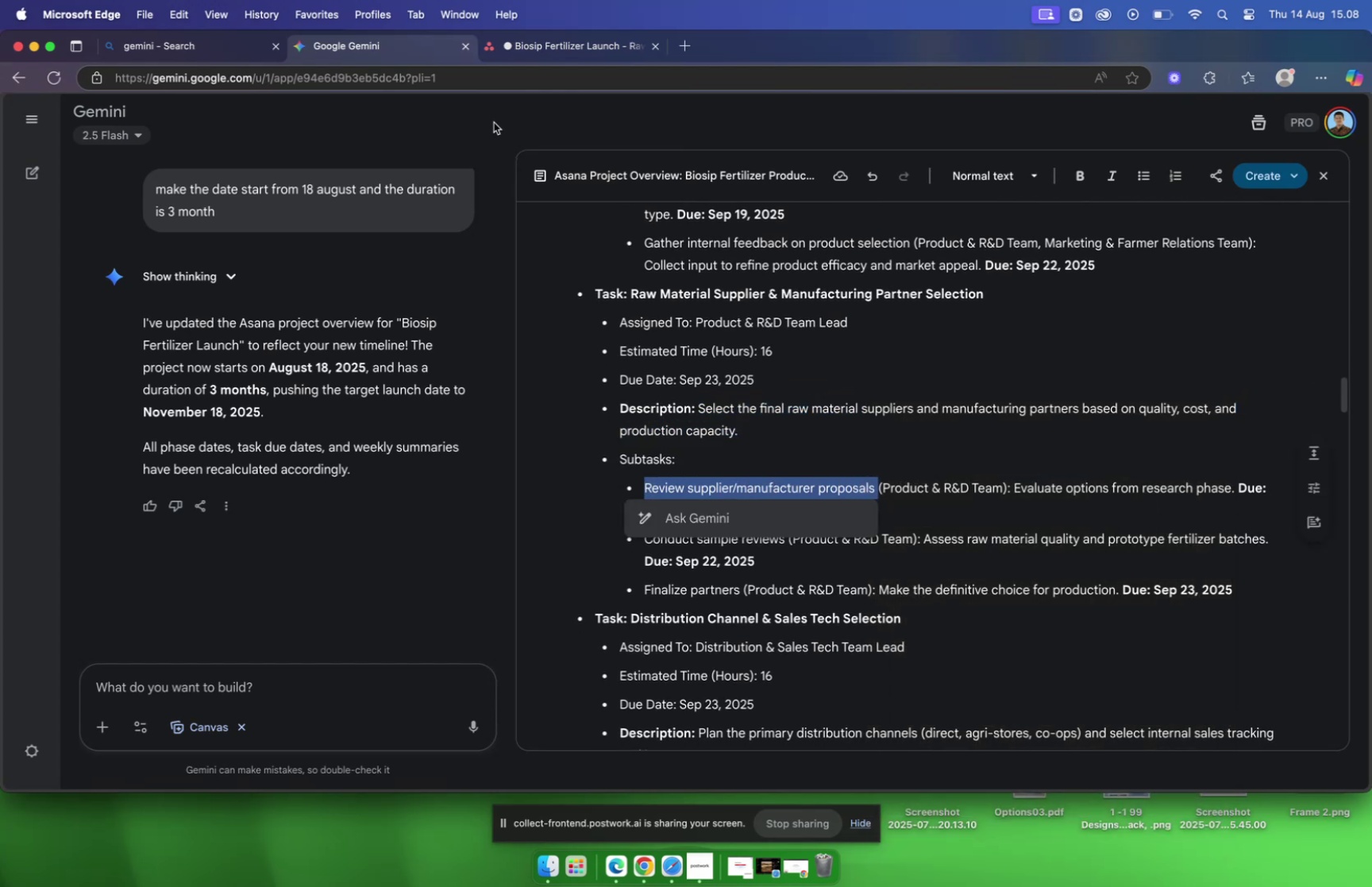 
left_click([520, 43])
 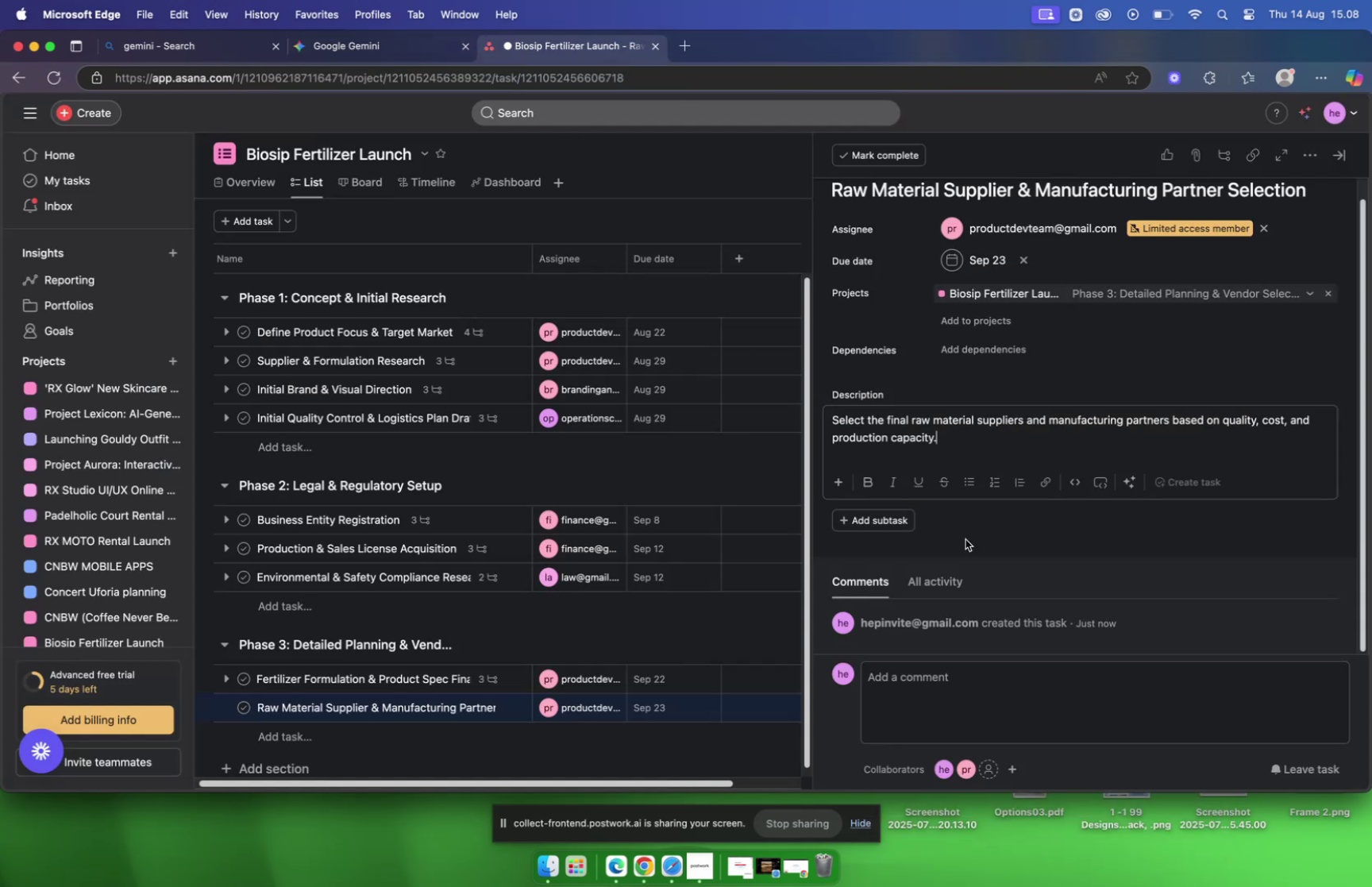 
left_click([869, 524])
 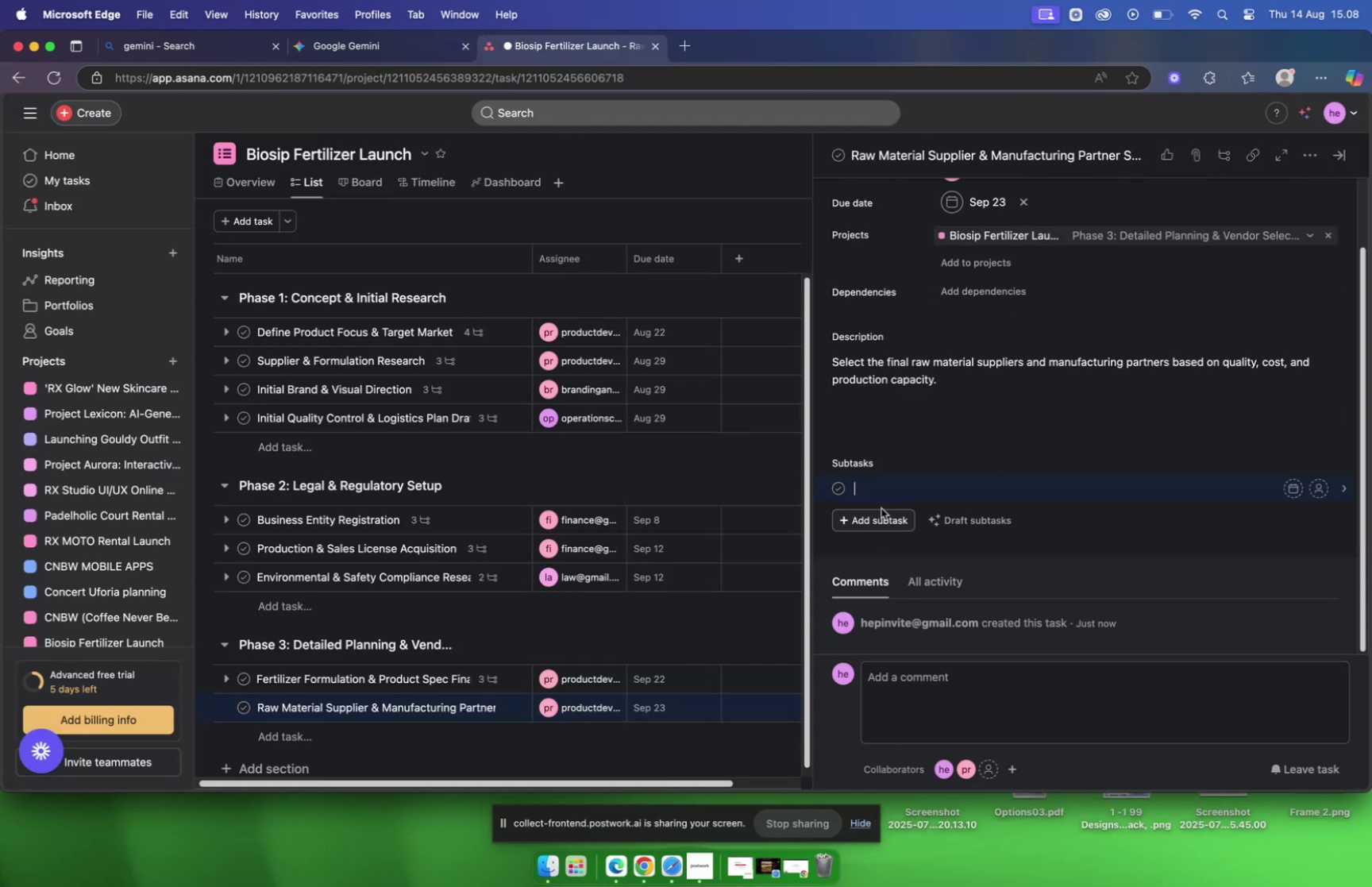 
right_click([881, 485])
 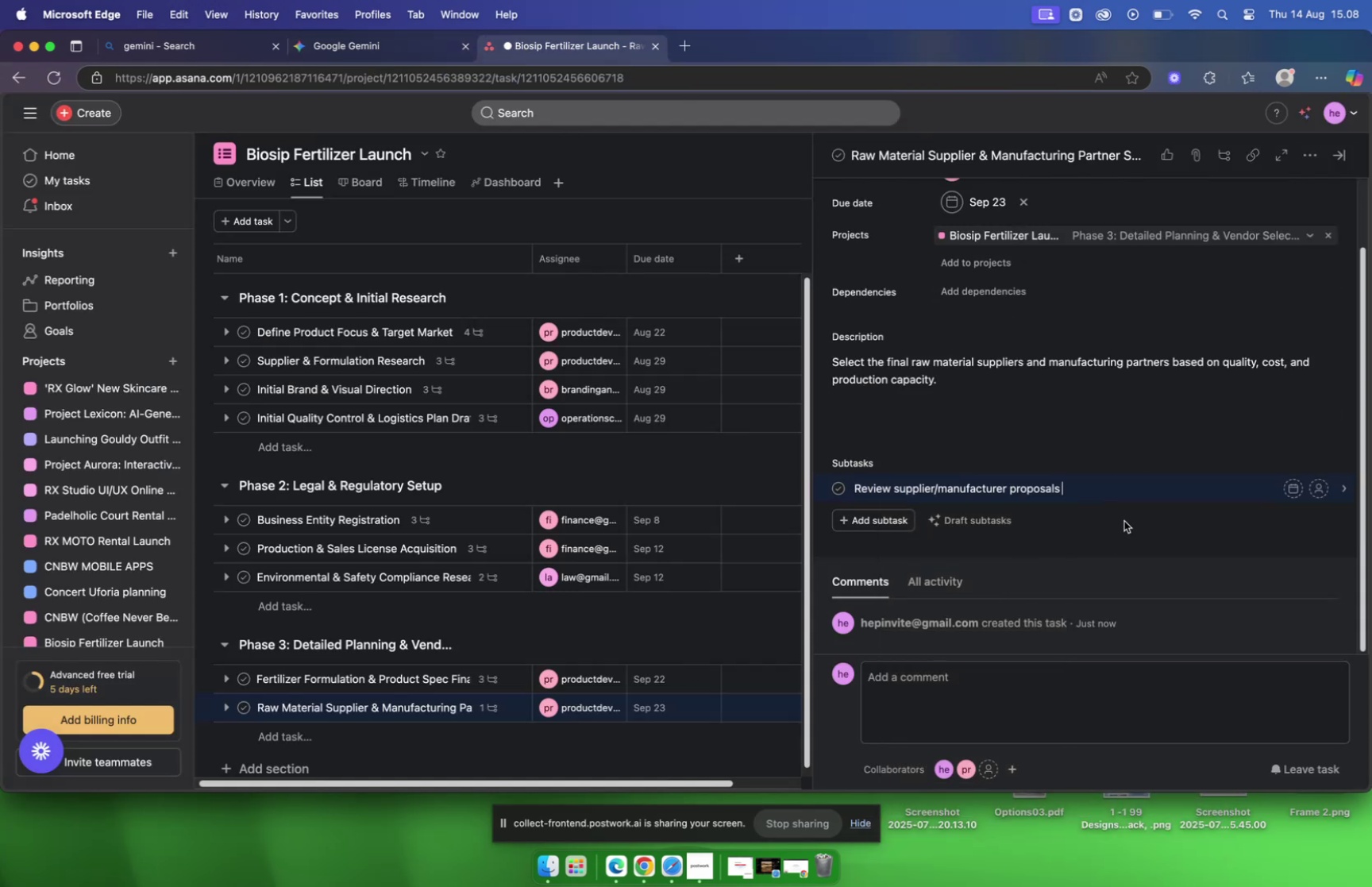 
left_click([1135, 493])
 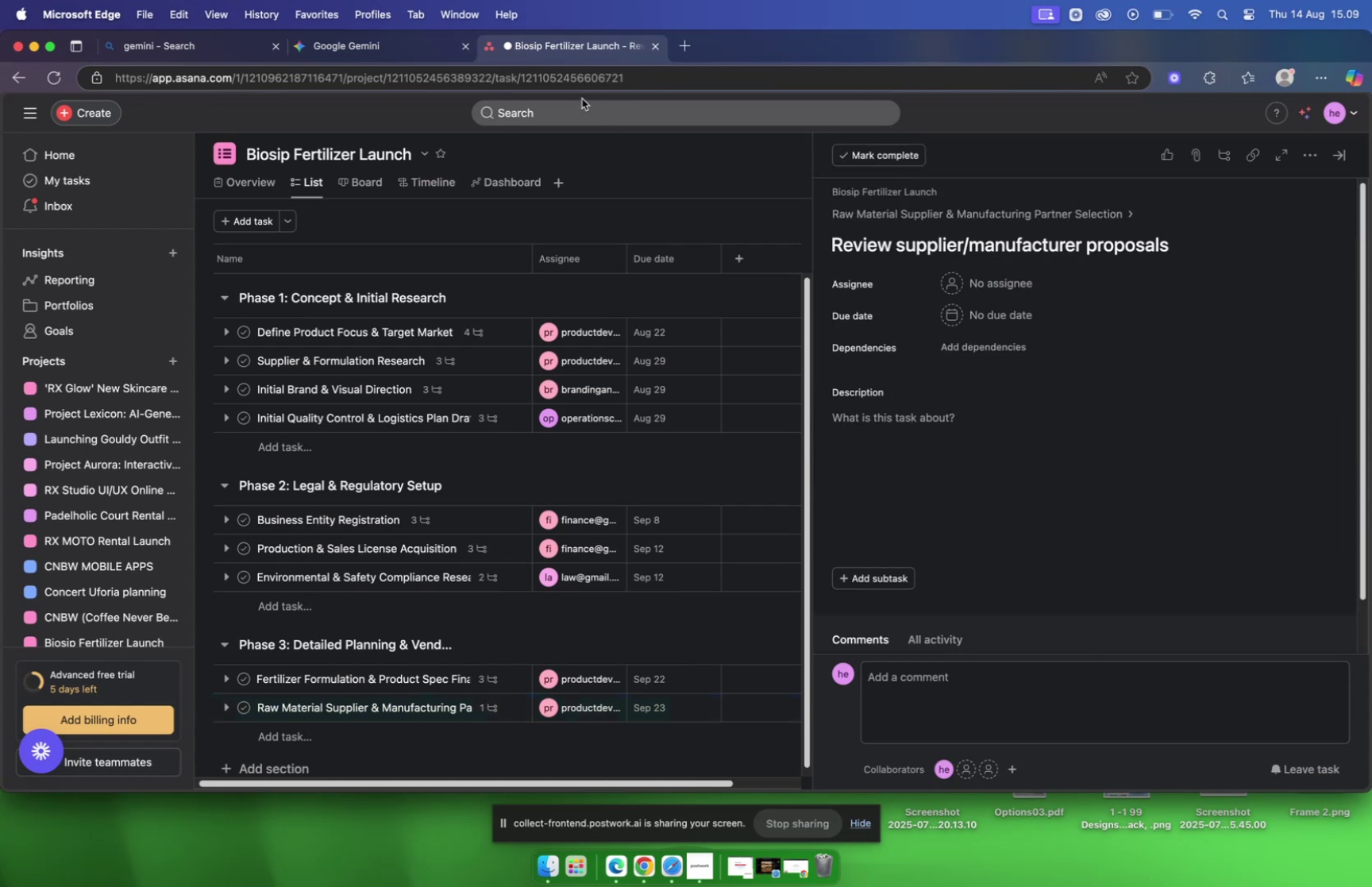 
left_click([416, 43])
 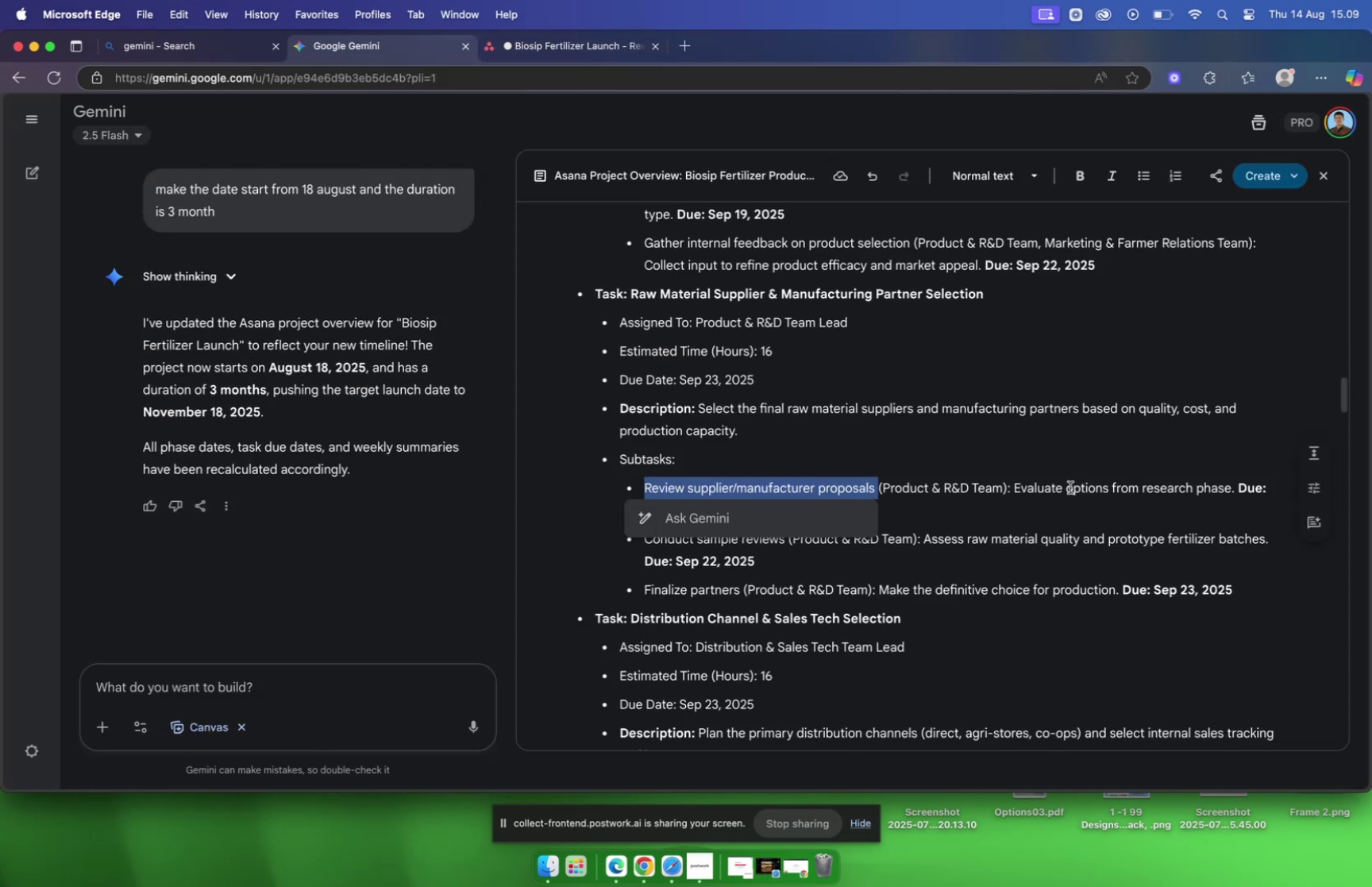 
left_click_drag(start_coordinate=[1016, 483], to_coordinate=[1235, 491])
 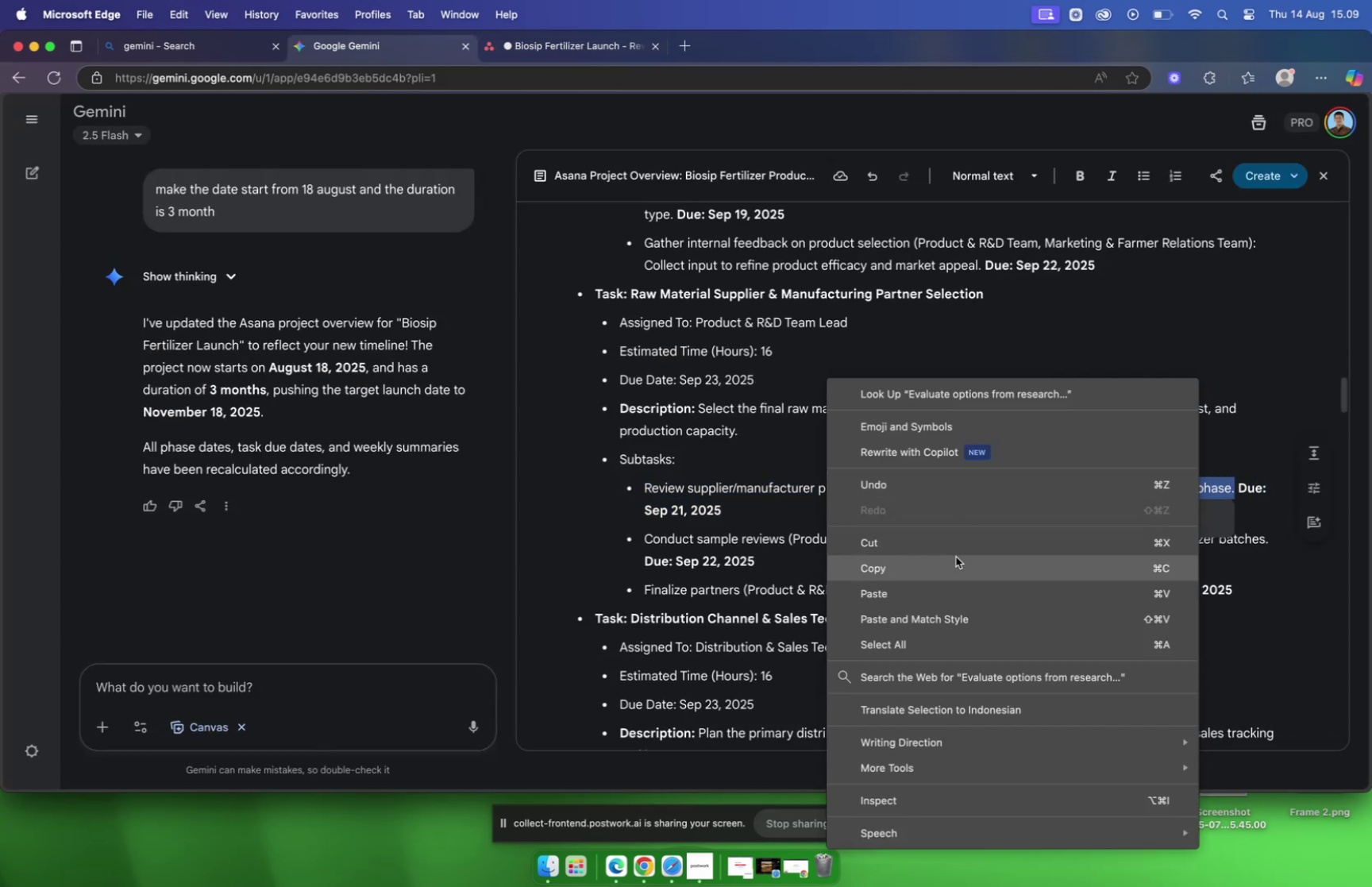 
left_click([956, 556])
 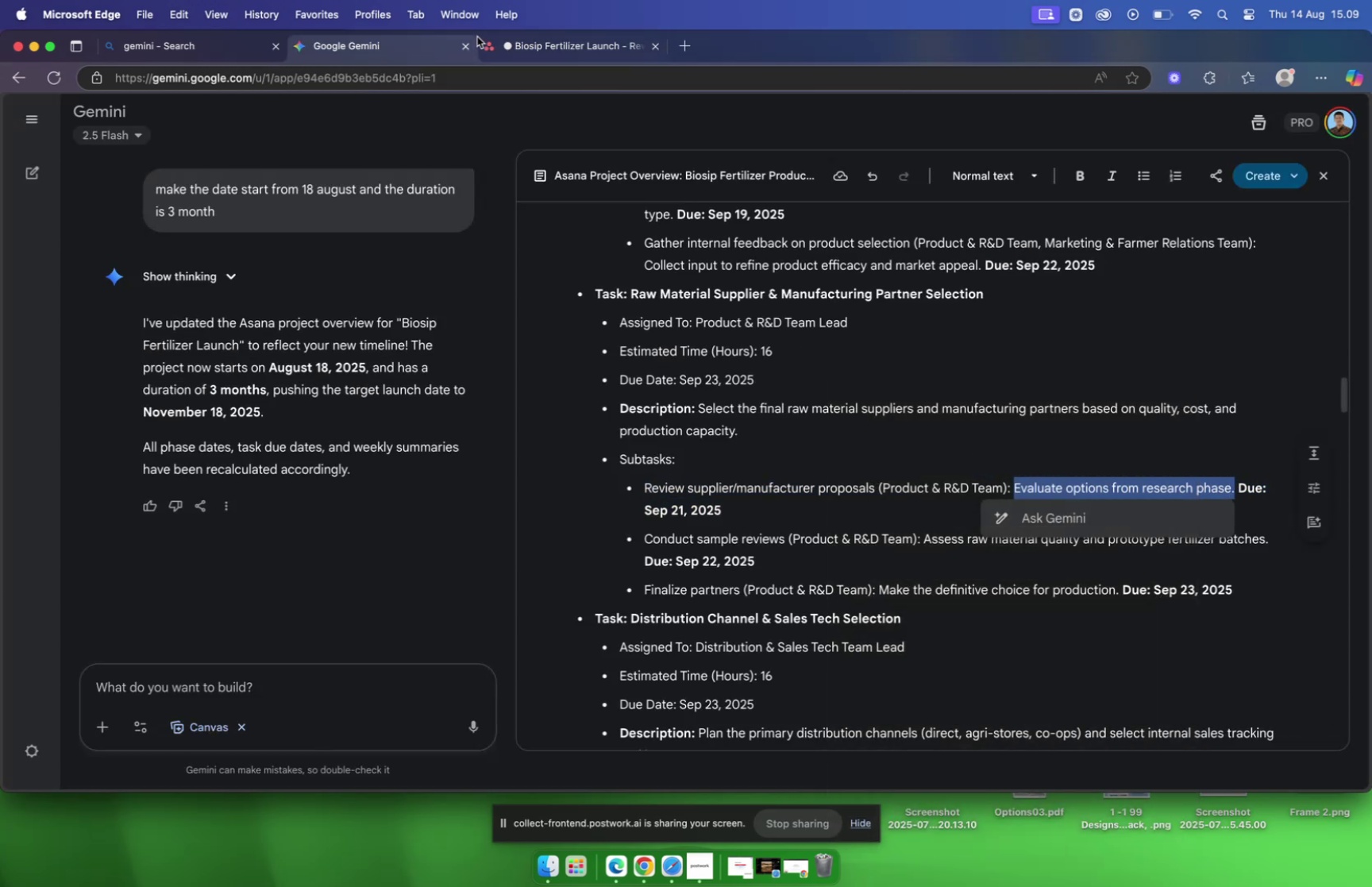 
left_click([546, 52])
 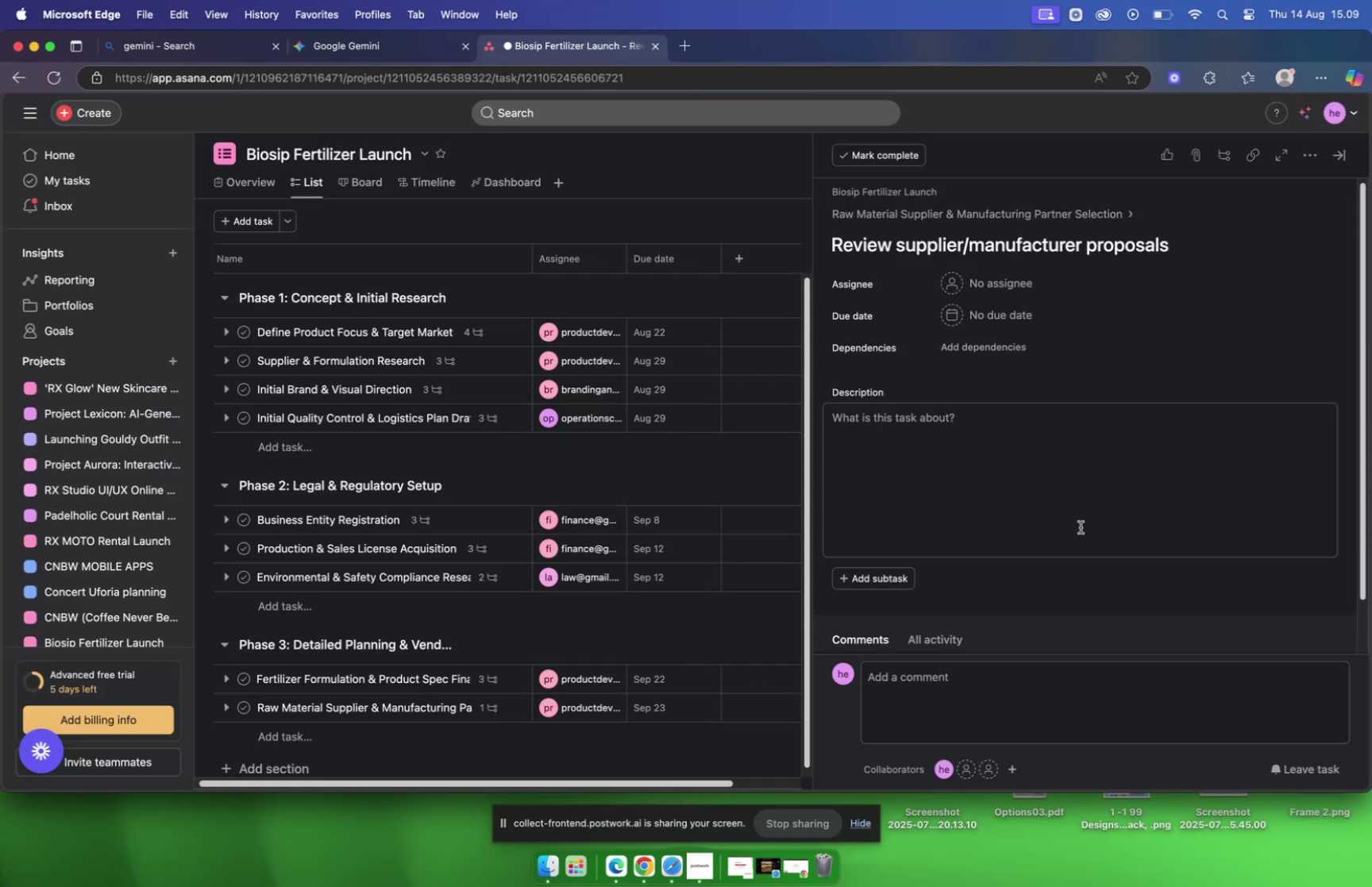 
mouse_move([978, 322])
 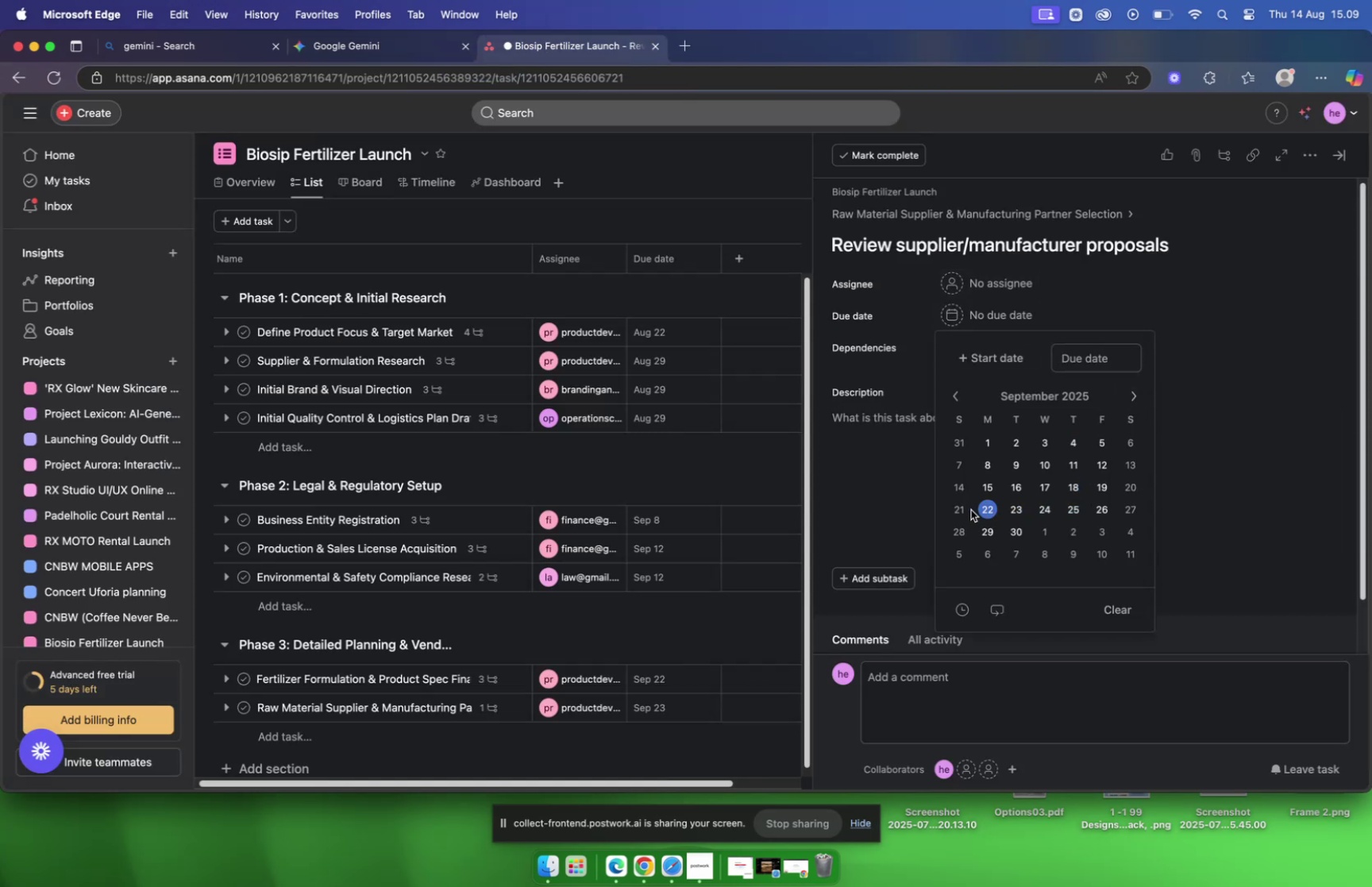 
left_click([1100, 492])
 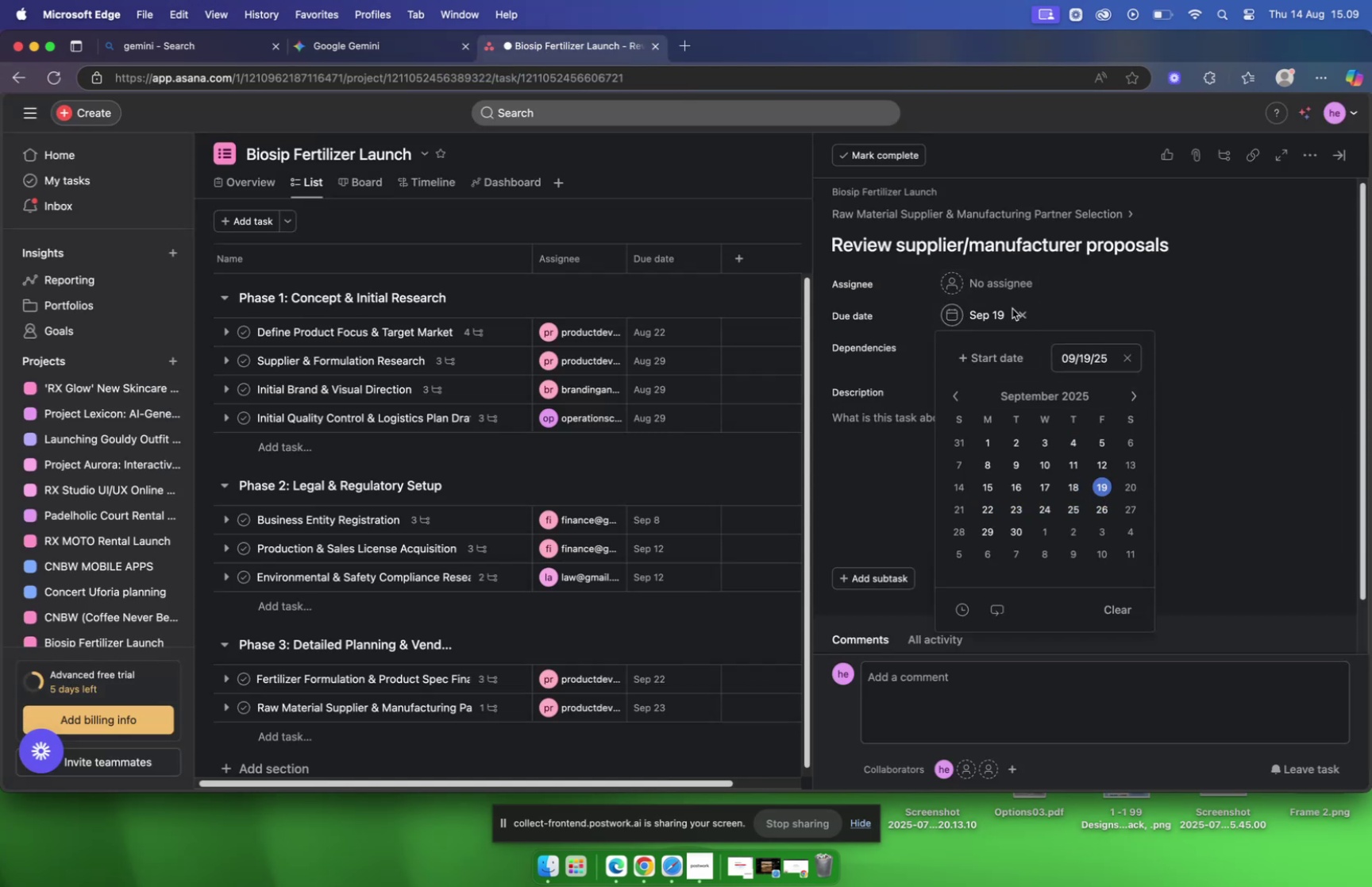 
left_click([1005, 287])
 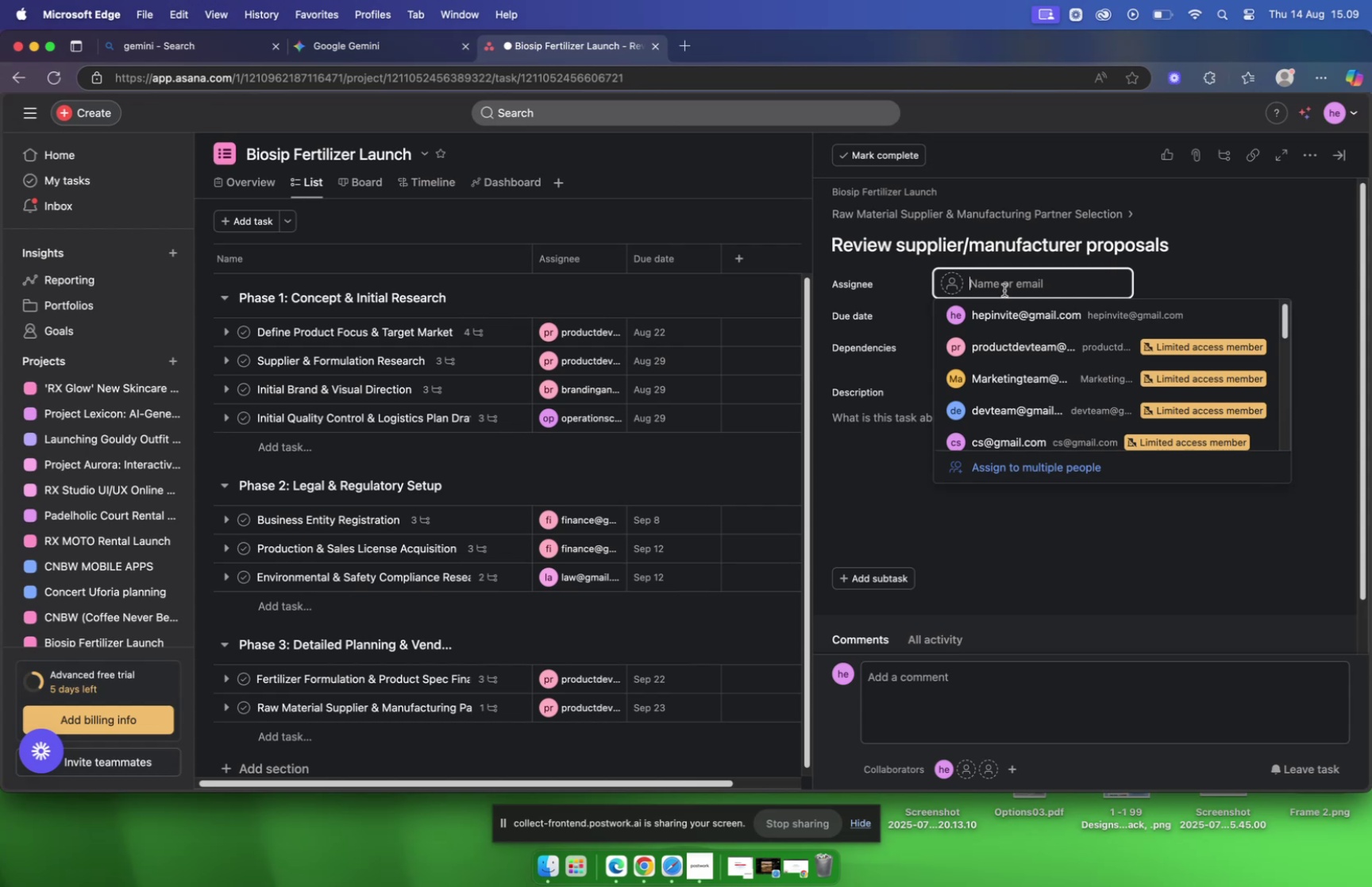 
wait(7.23)
 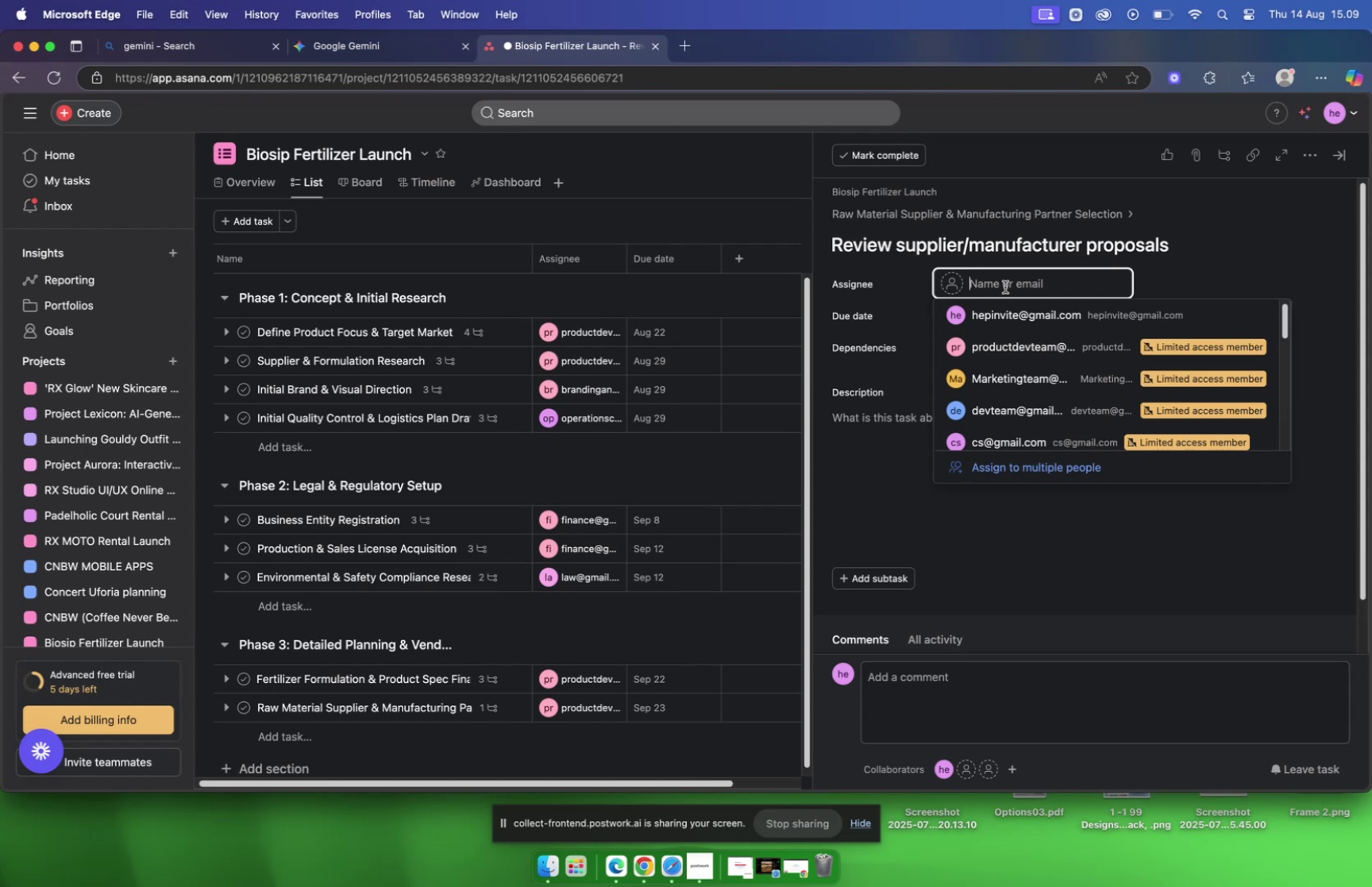 
left_click([379, 54])
 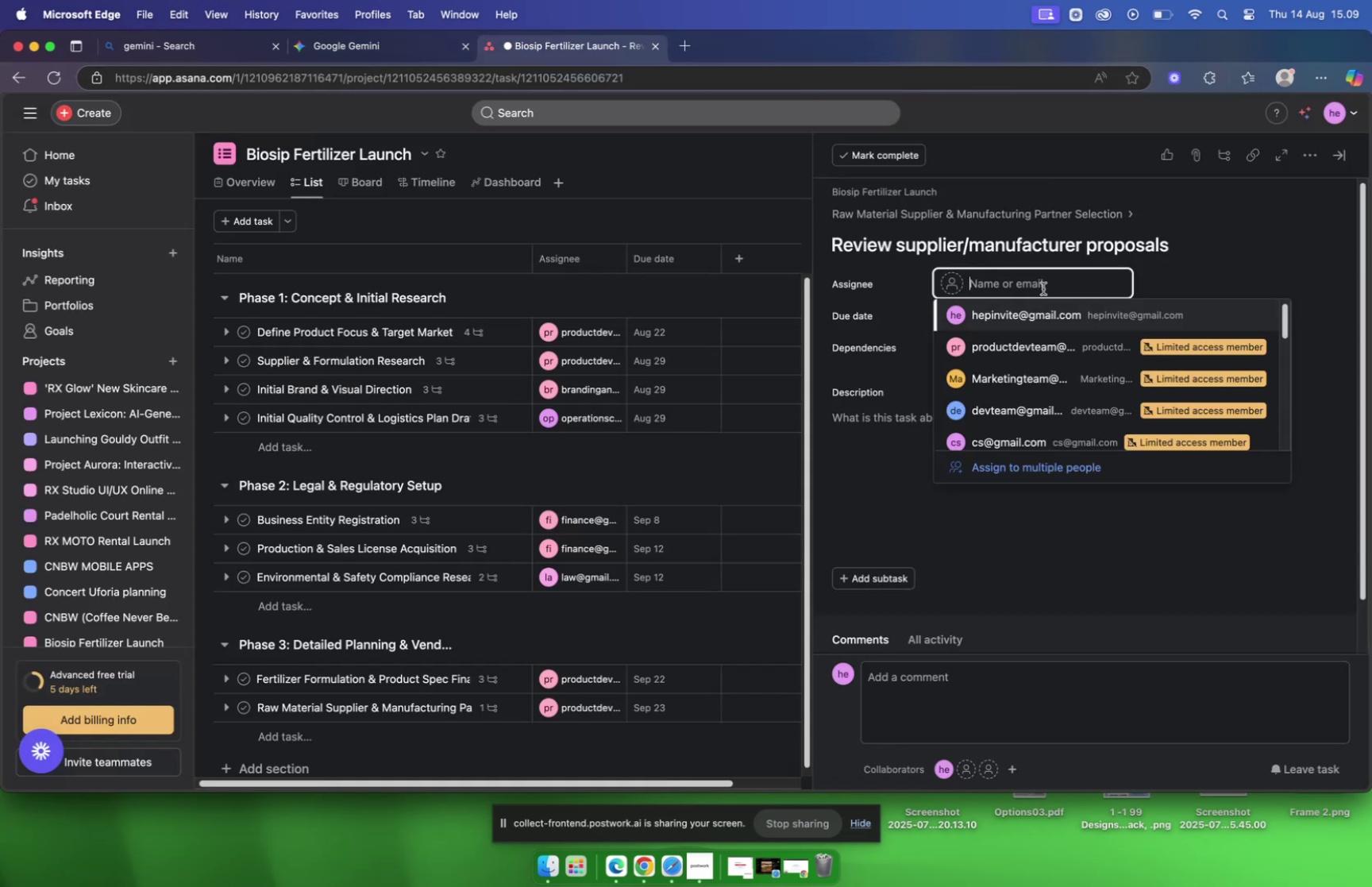 
wait(9.78)
 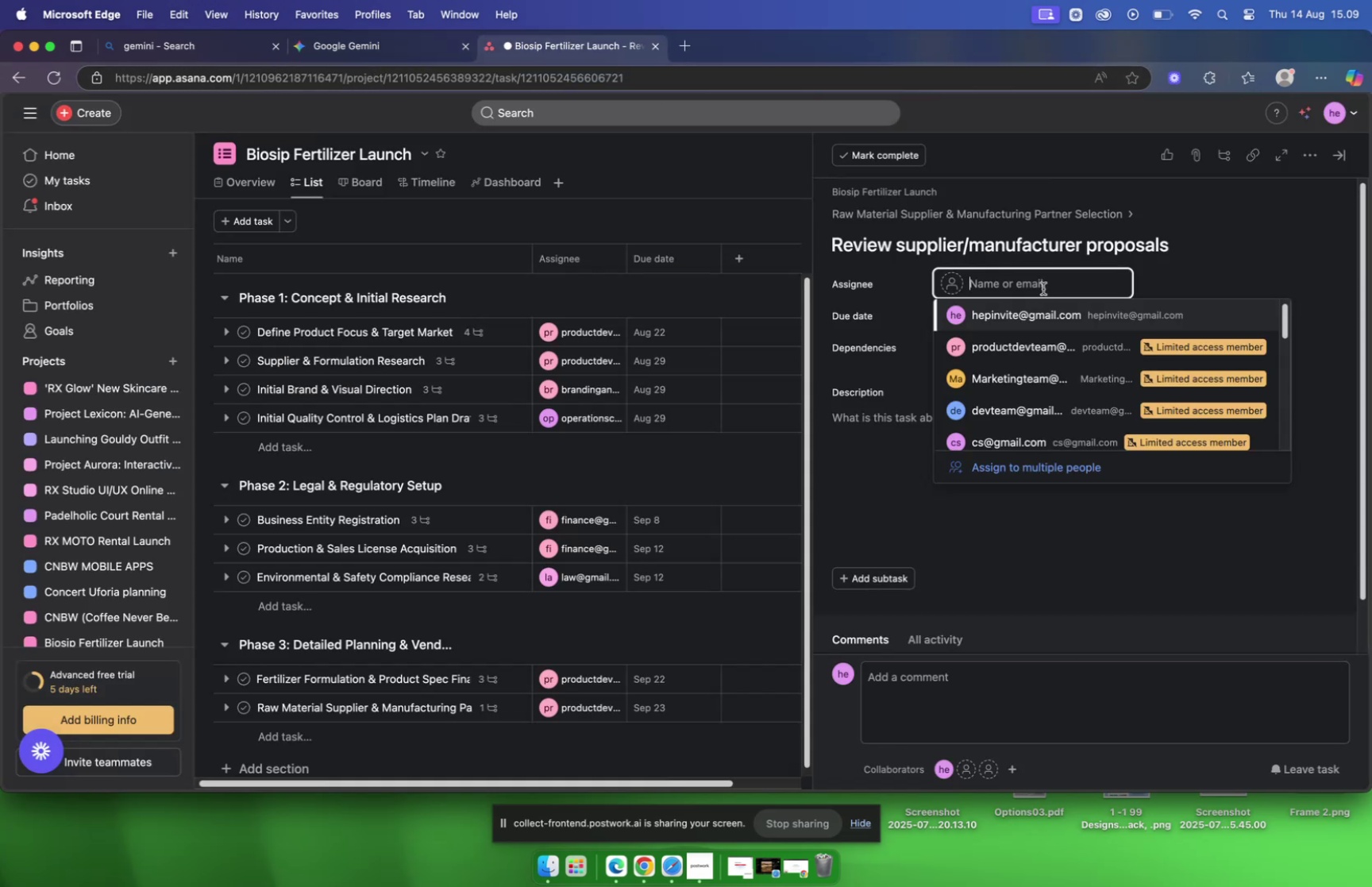 
type(pr)
 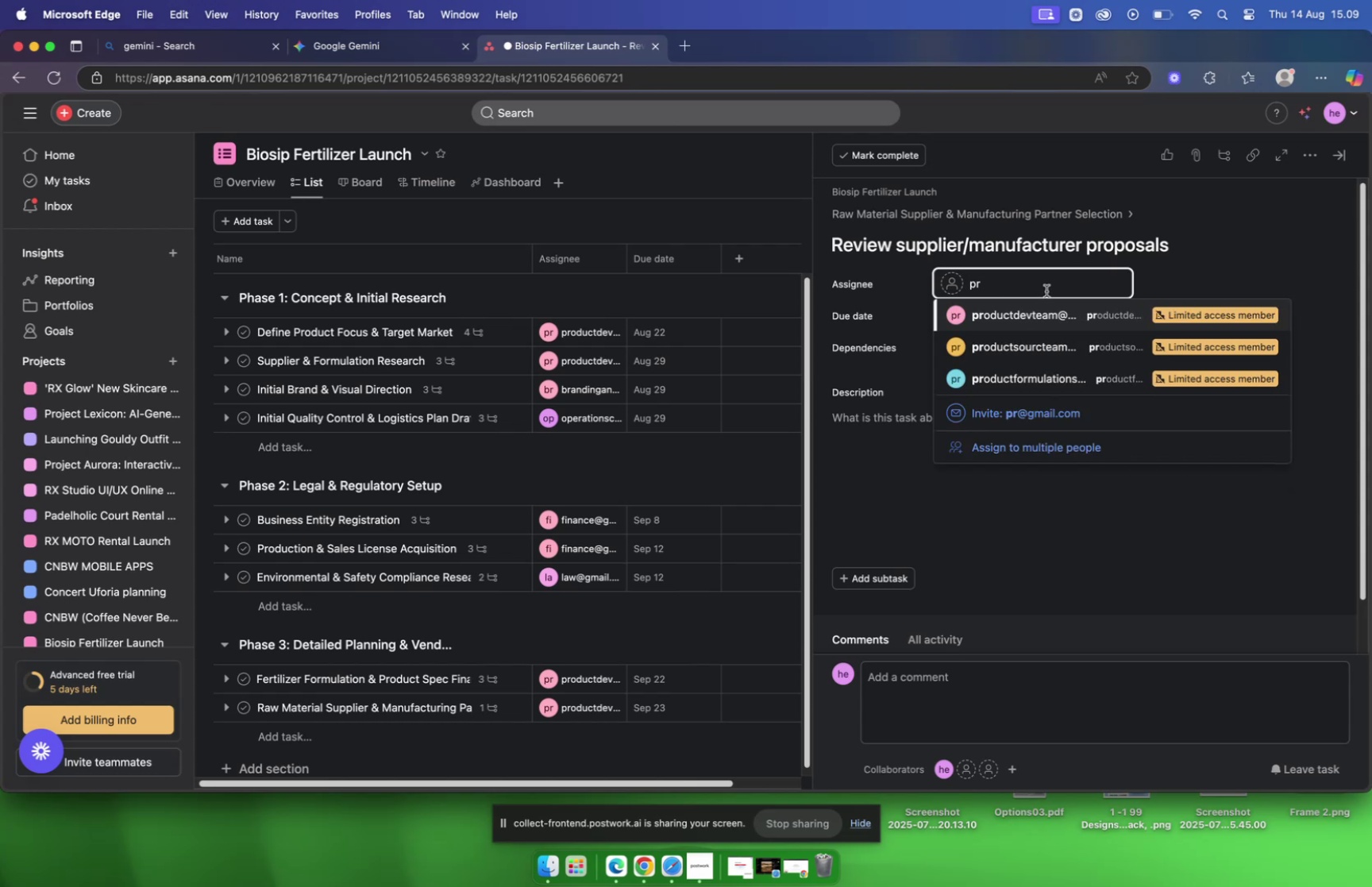 
left_click([1036, 308])
 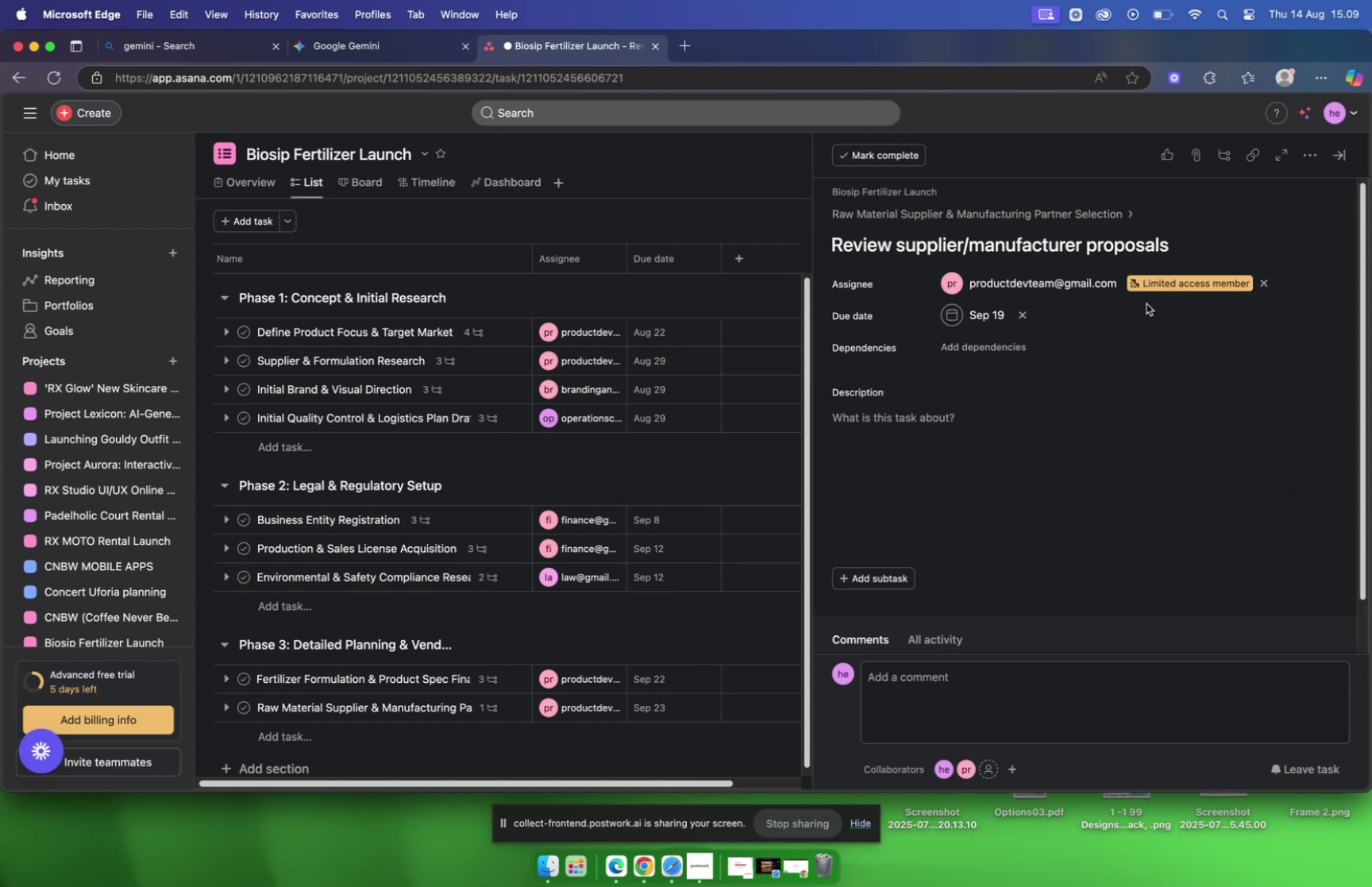 
left_click([921, 422])
 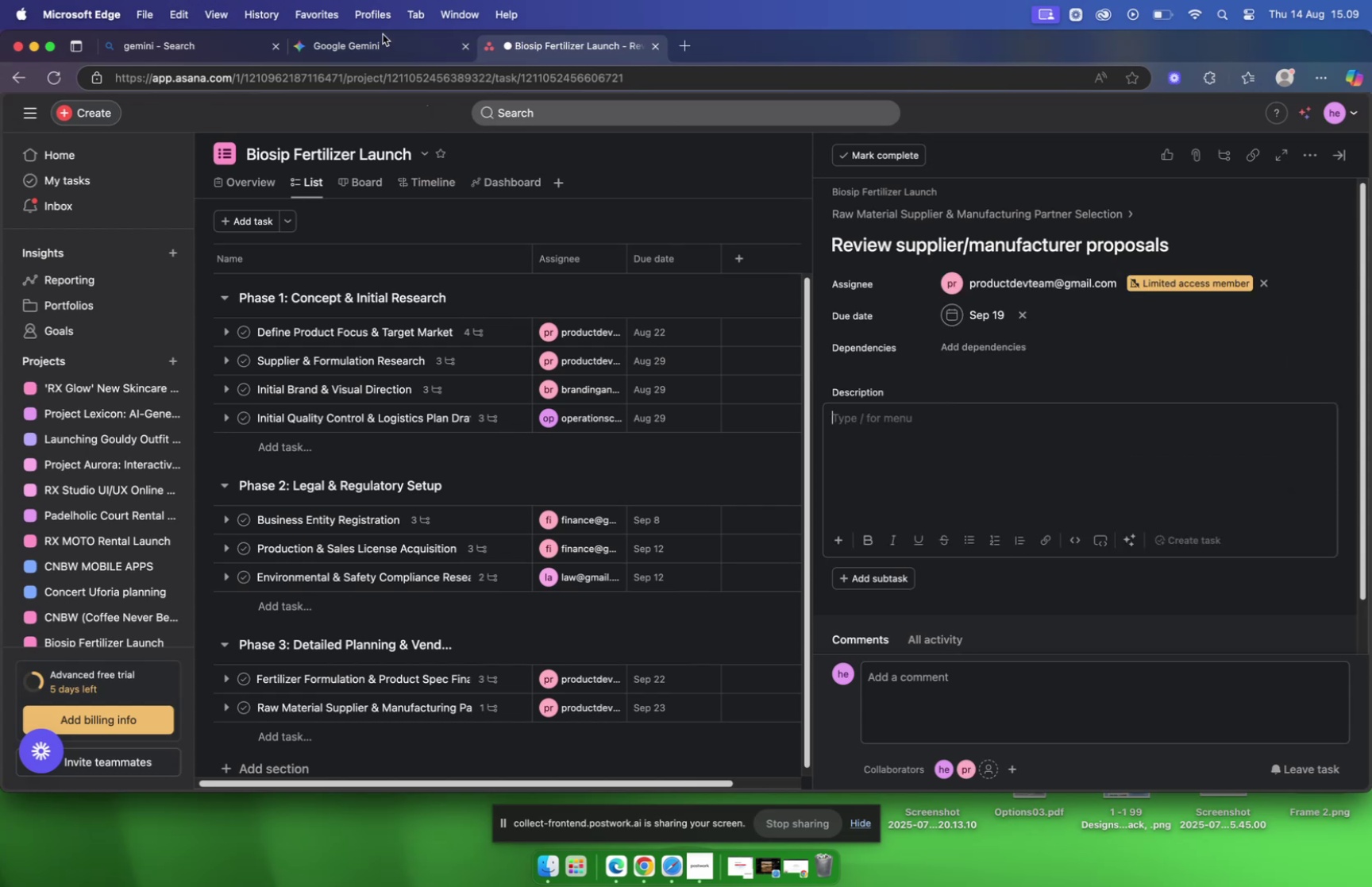 
double_click([391, 48])
 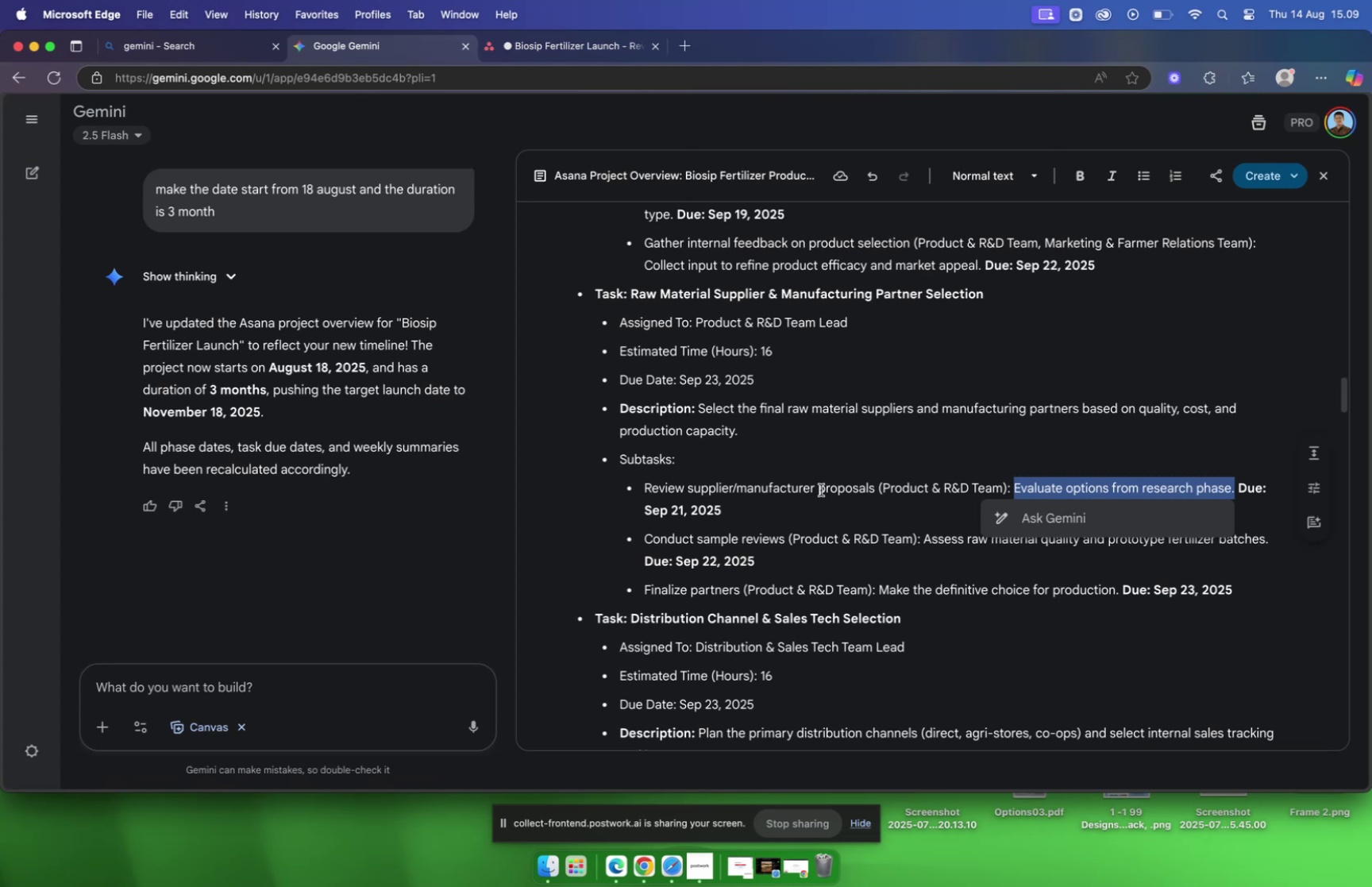 
right_click([1066, 486])
 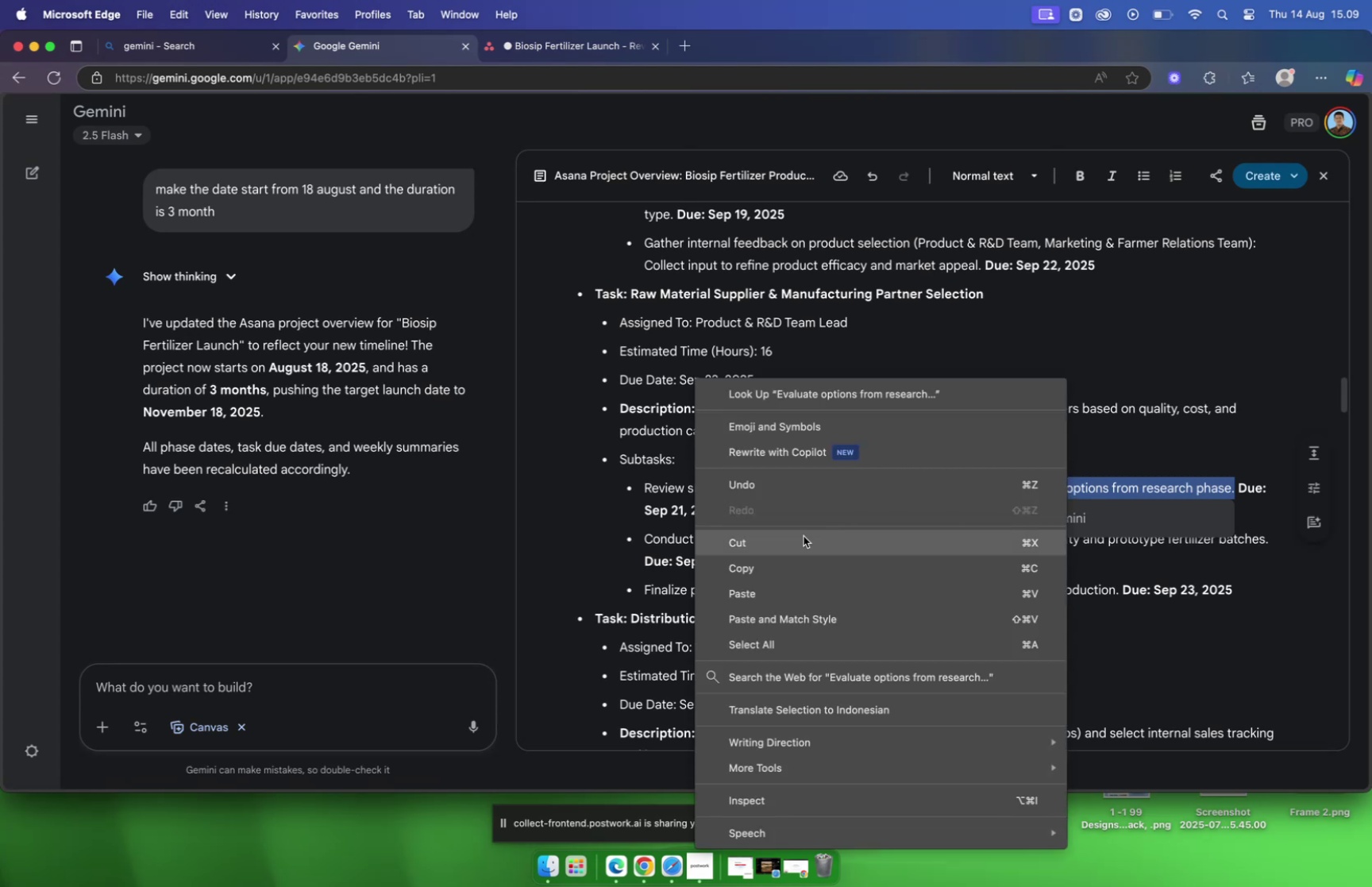 
left_click([797, 561])
 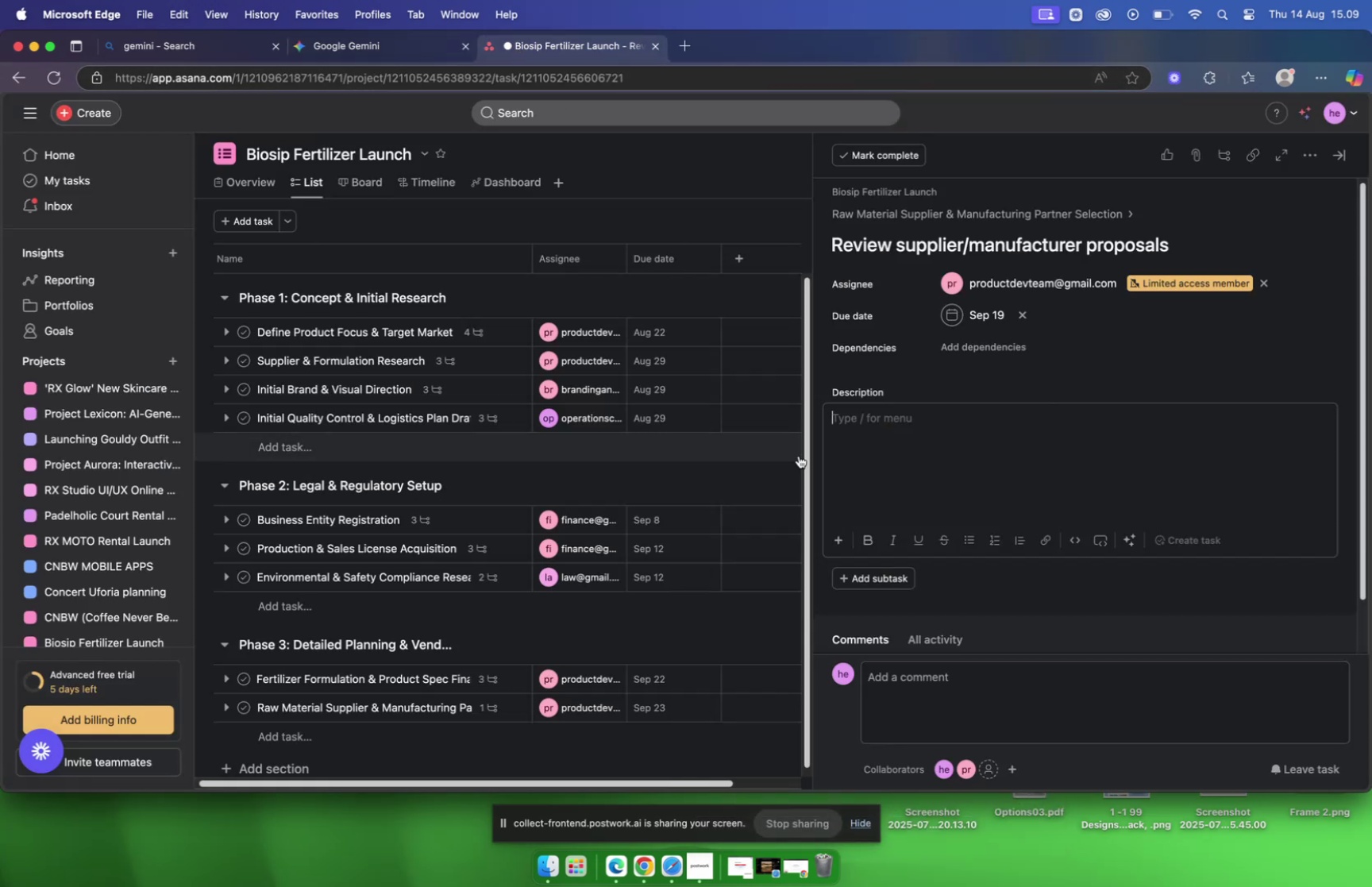 
left_click([884, 425])
 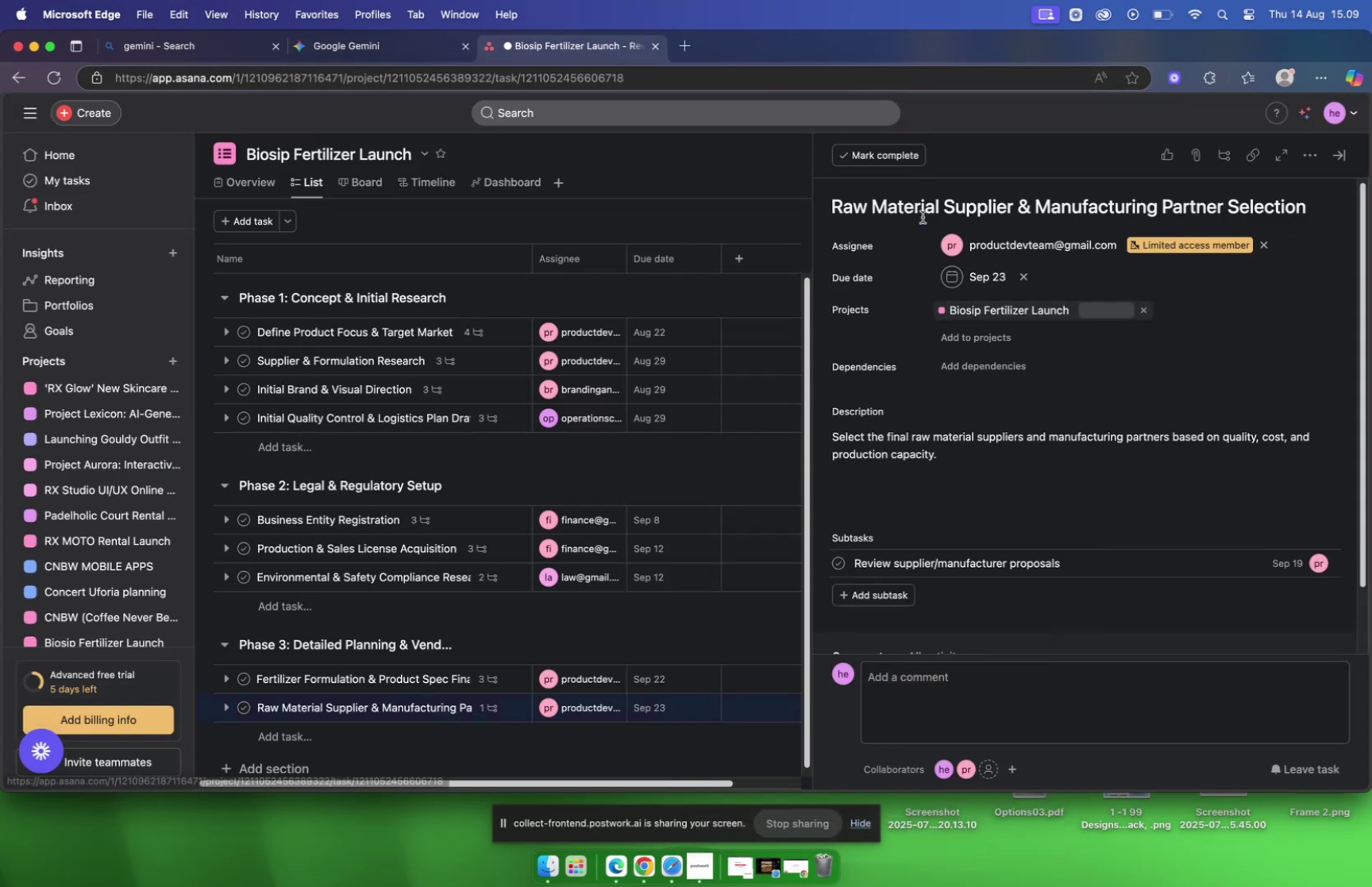 
wait(5.0)
 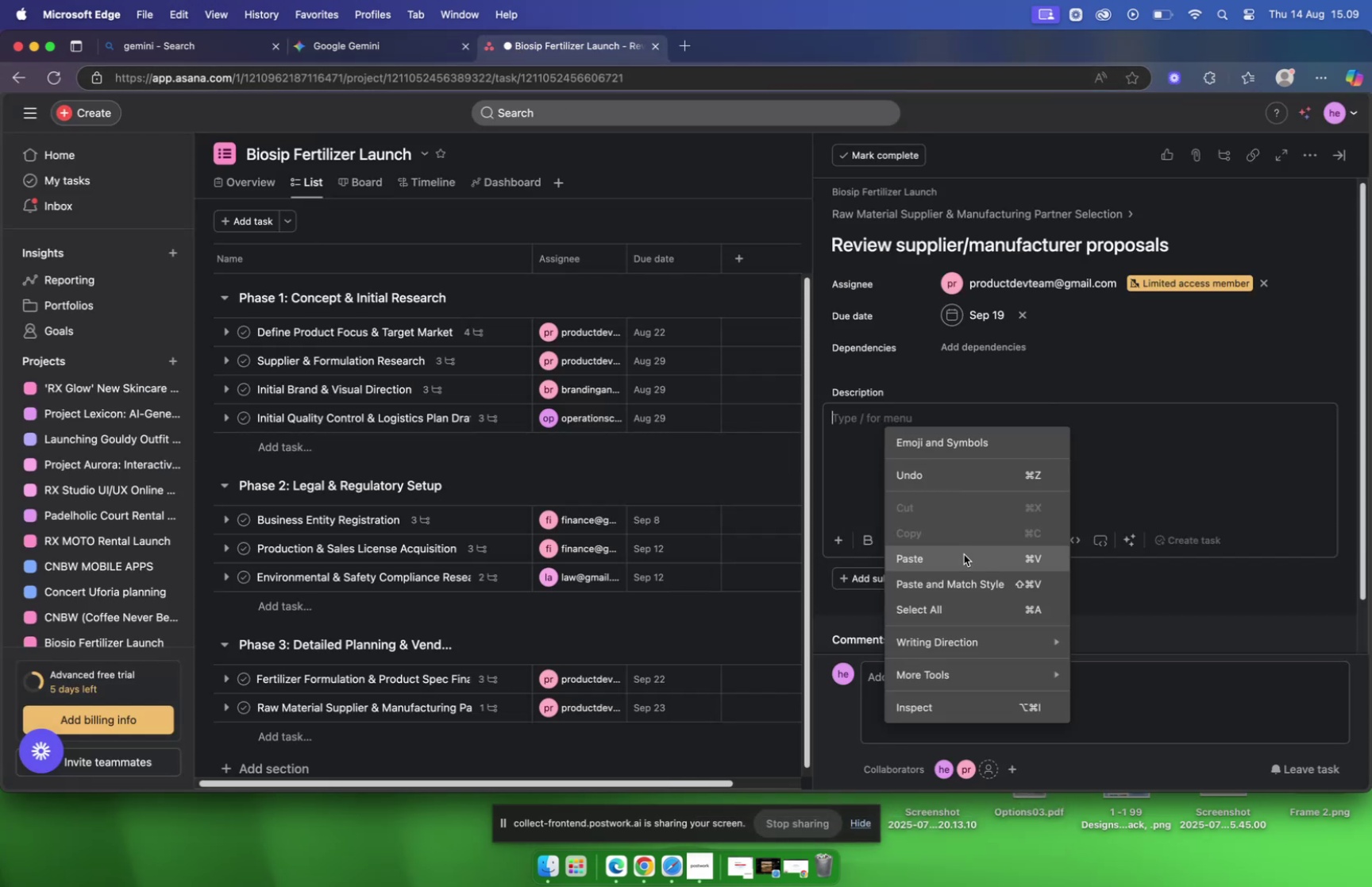 
scroll: coordinate [929, 386], scroll_direction: down, amount: 9.0
 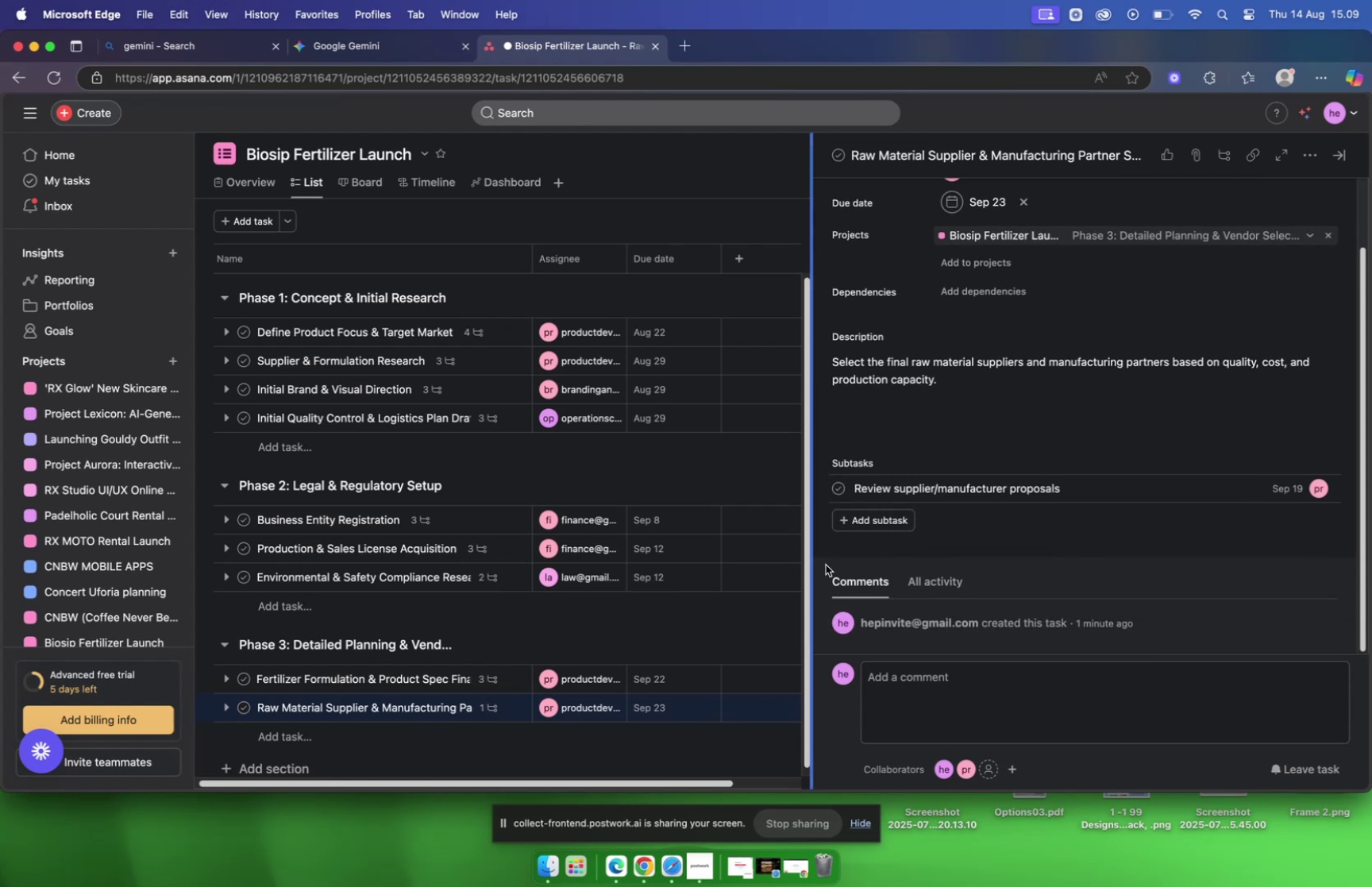 
left_click([854, 522])
 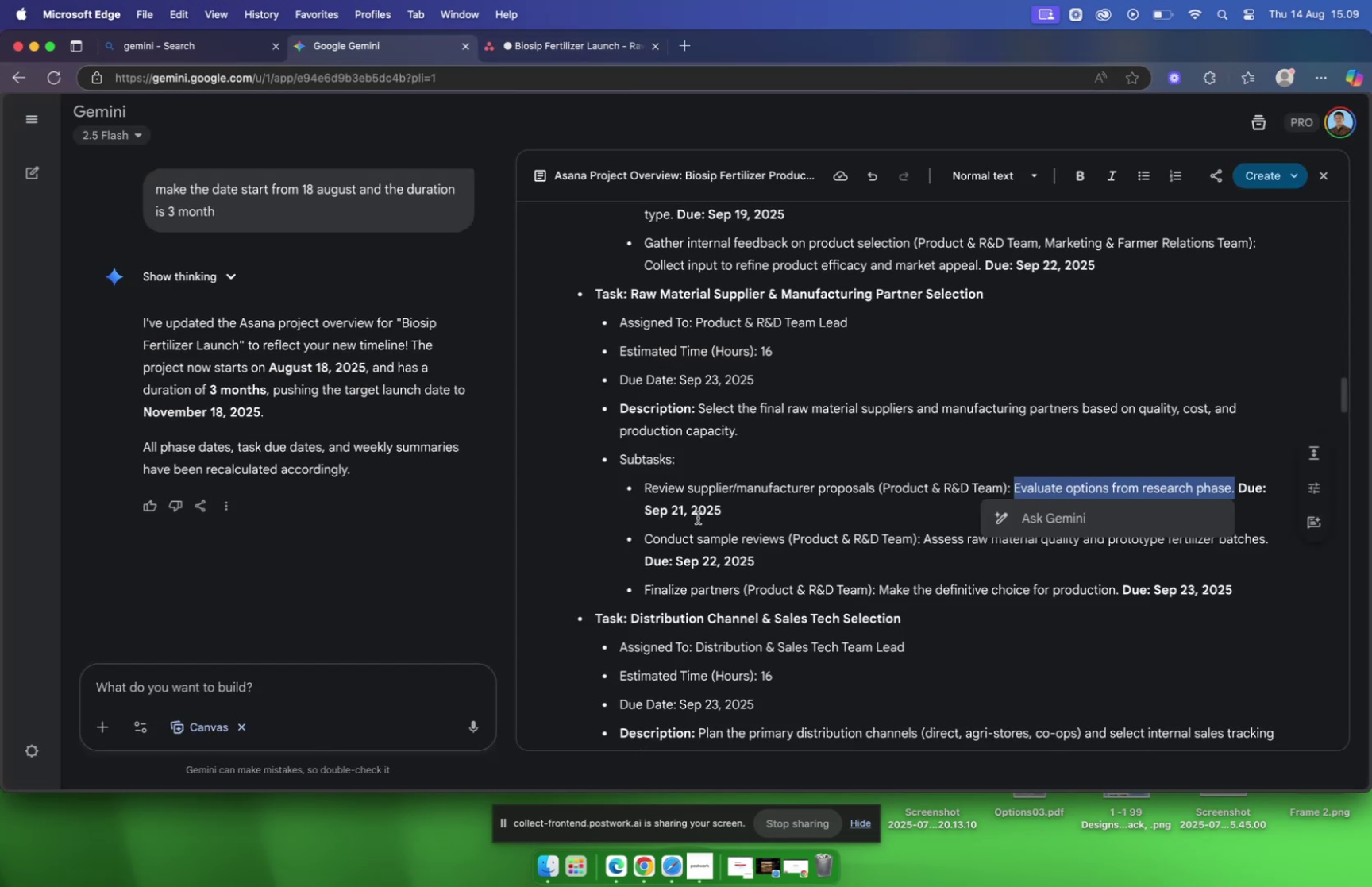 
left_click_drag(start_coordinate=[642, 538], to_coordinate=[784, 539])
 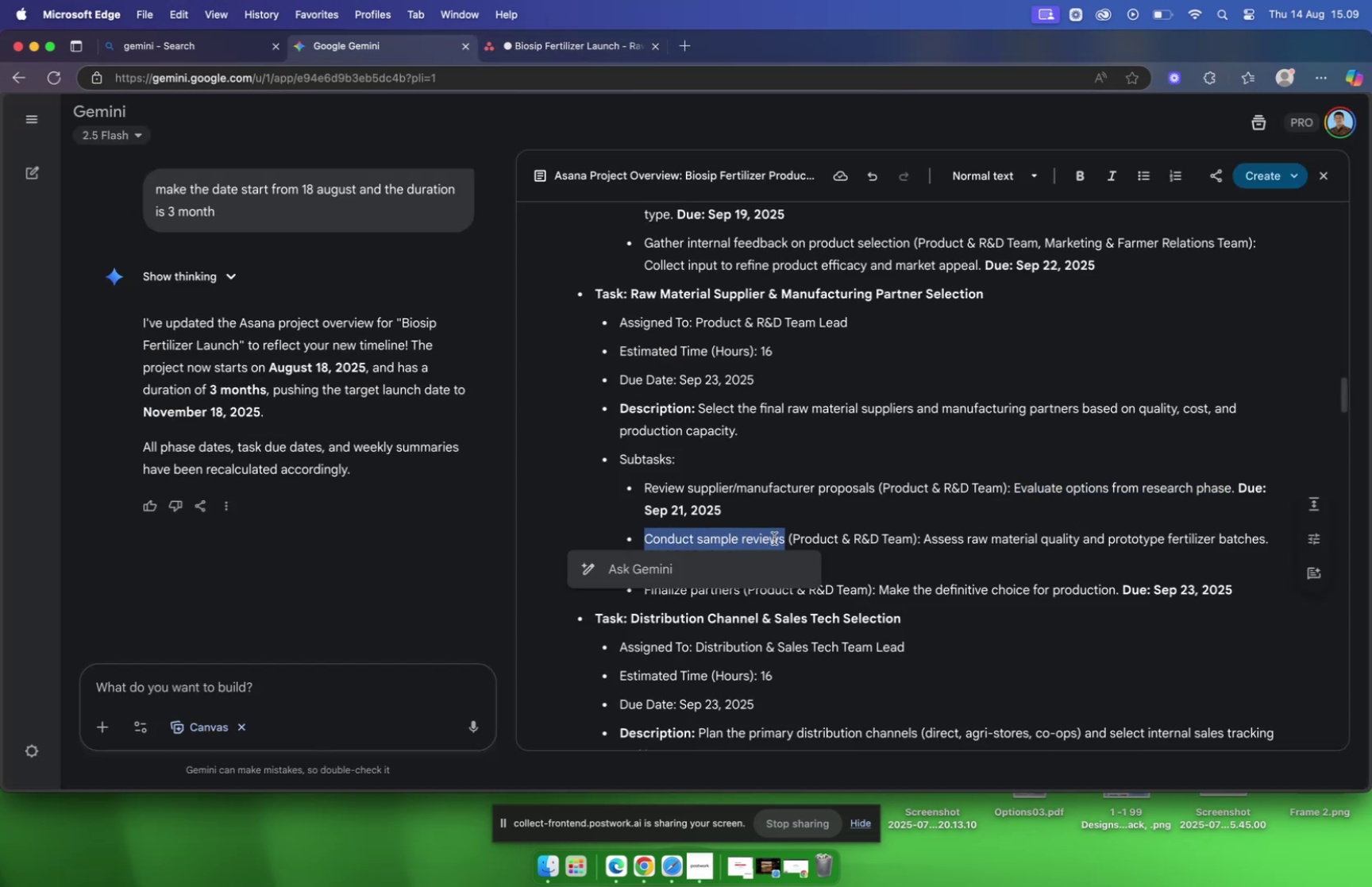 
right_click([755, 538])
 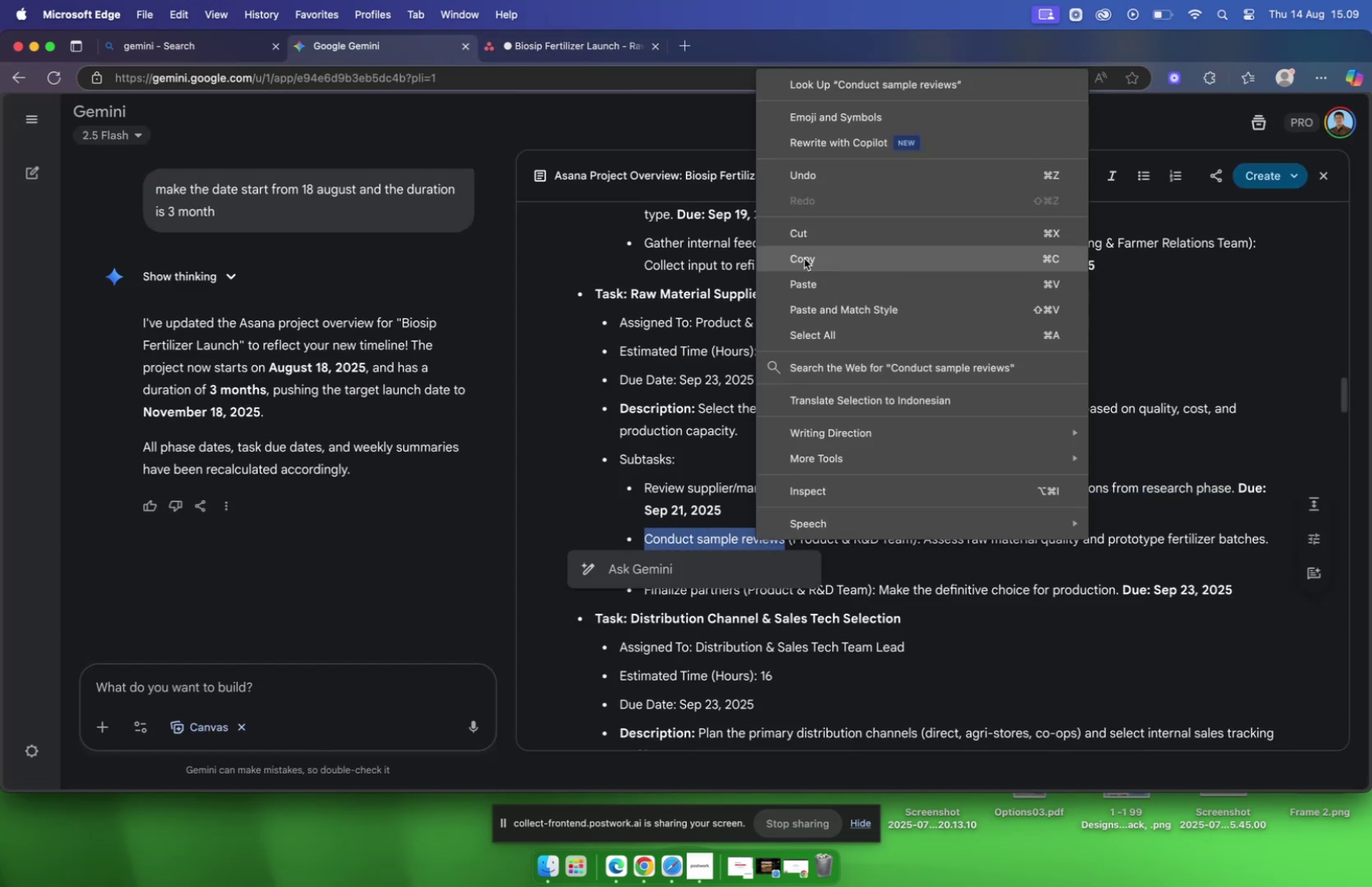 
left_click([811, 256])
 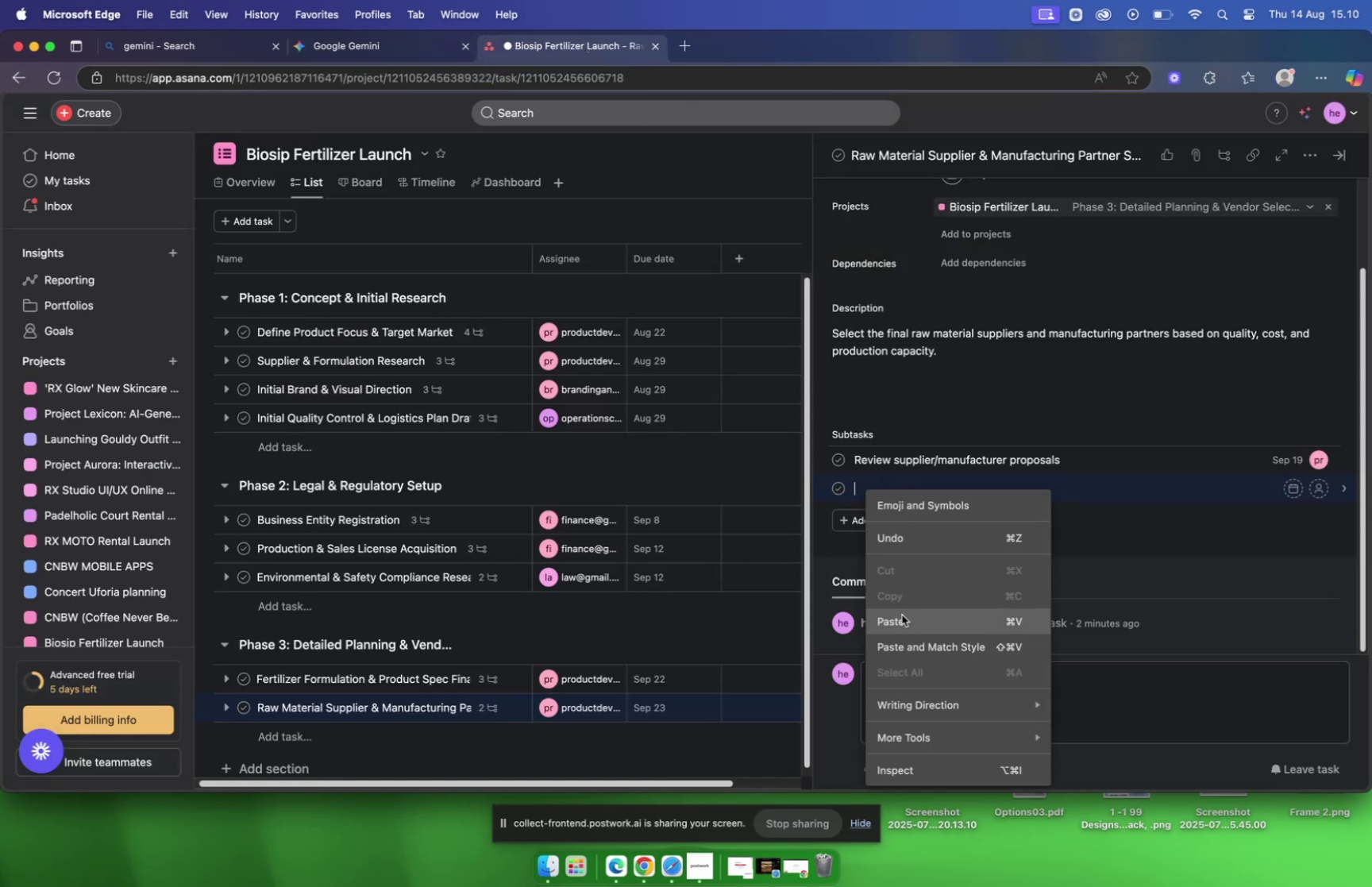 
left_click([1293, 486])
 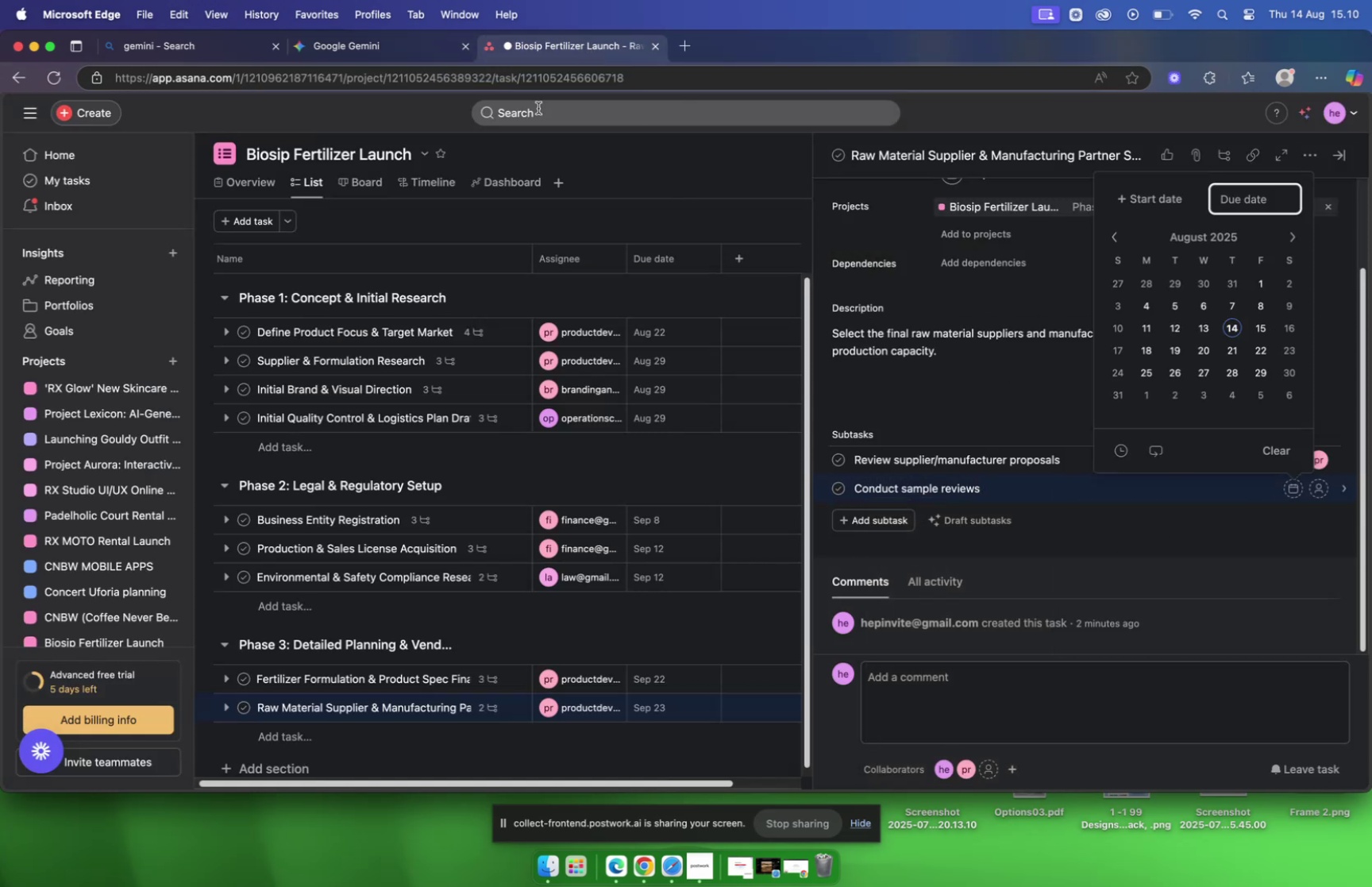 
left_click([394, 52])
 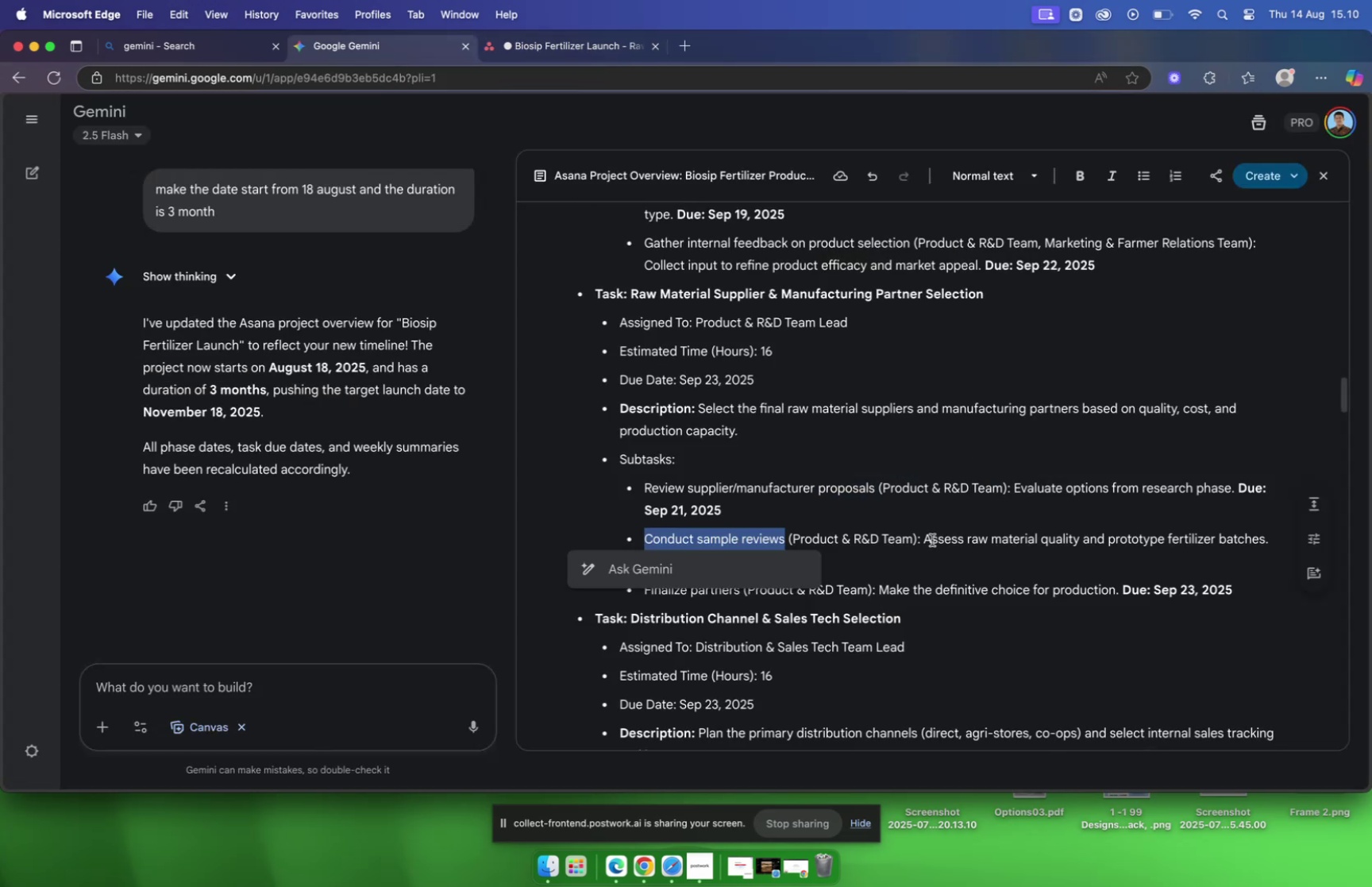 
left_click_drag(start_coordinate=[923, 539], to_coordinate=[1266, 538])
 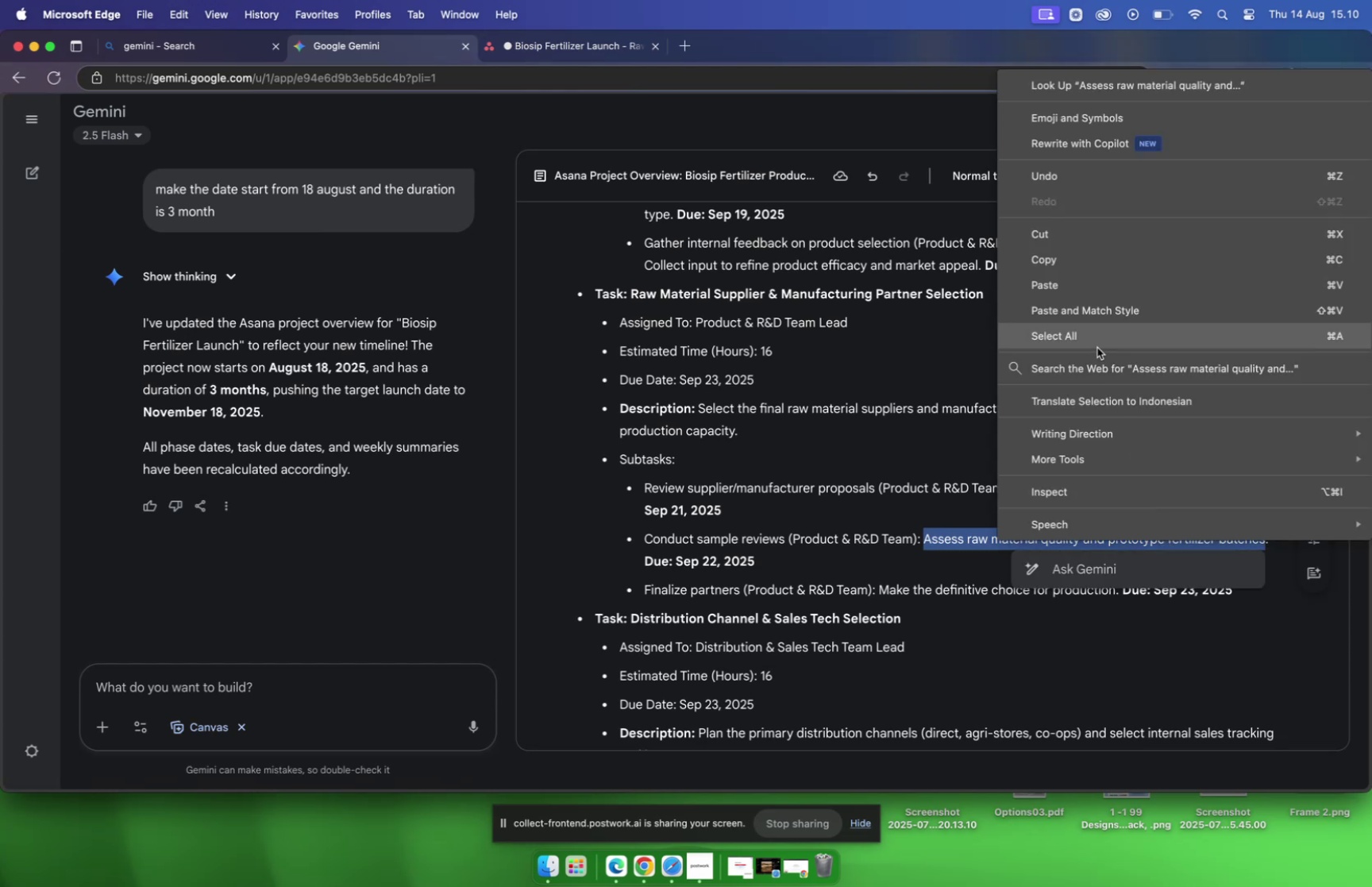 
left_click([1071, 264])
 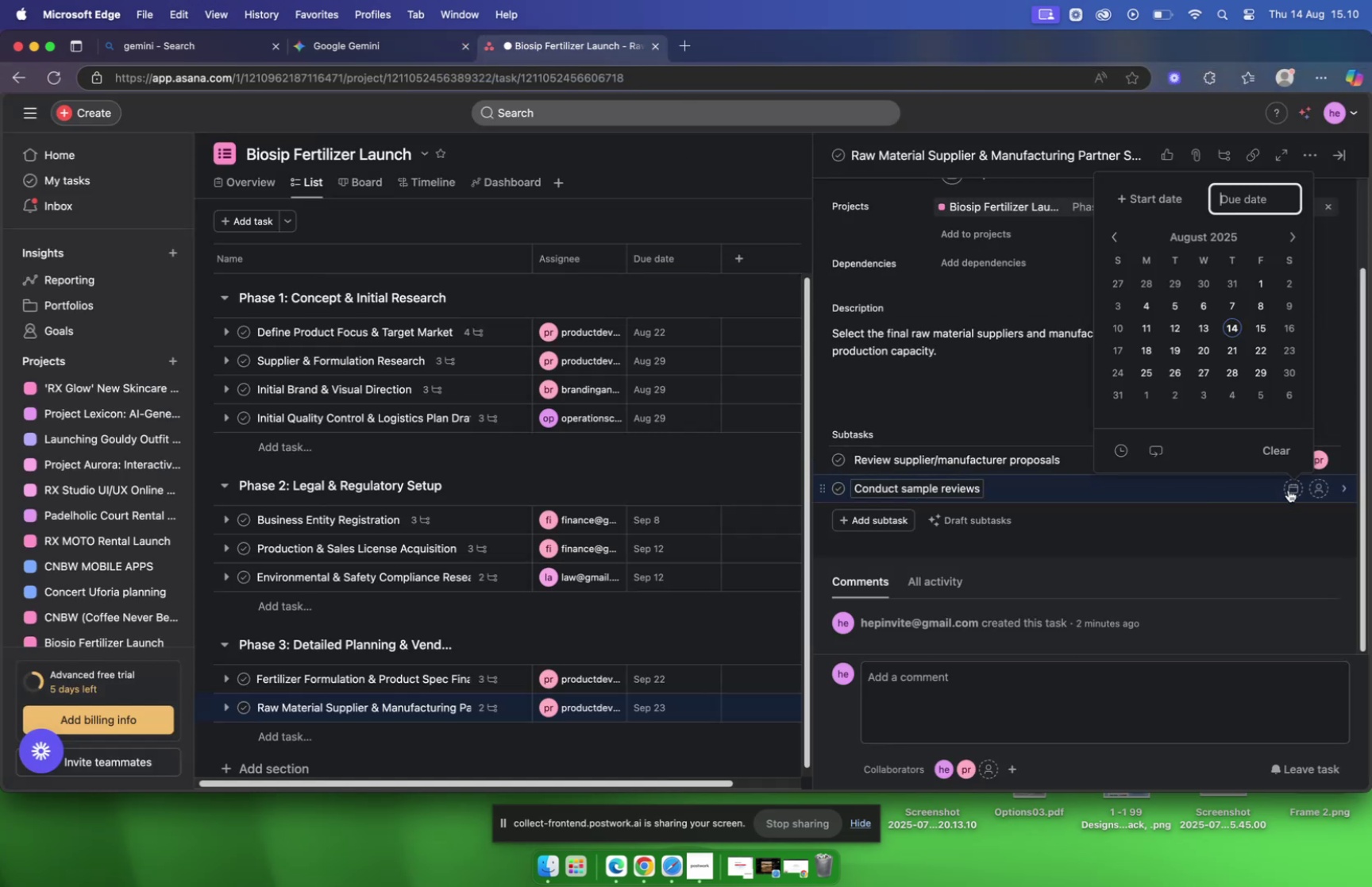 
left_click([1212, 494])
 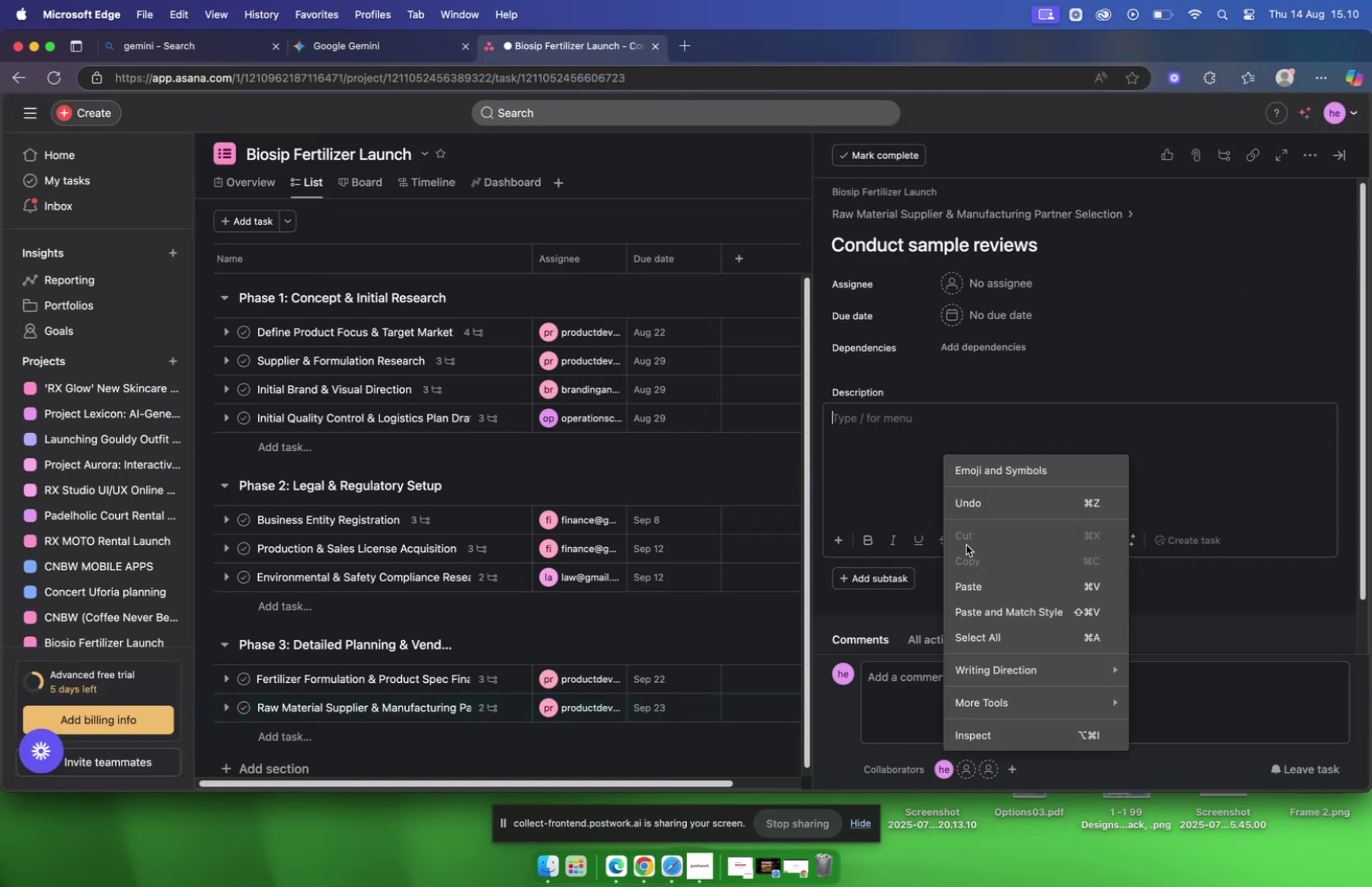 
left_click([985, 587])
 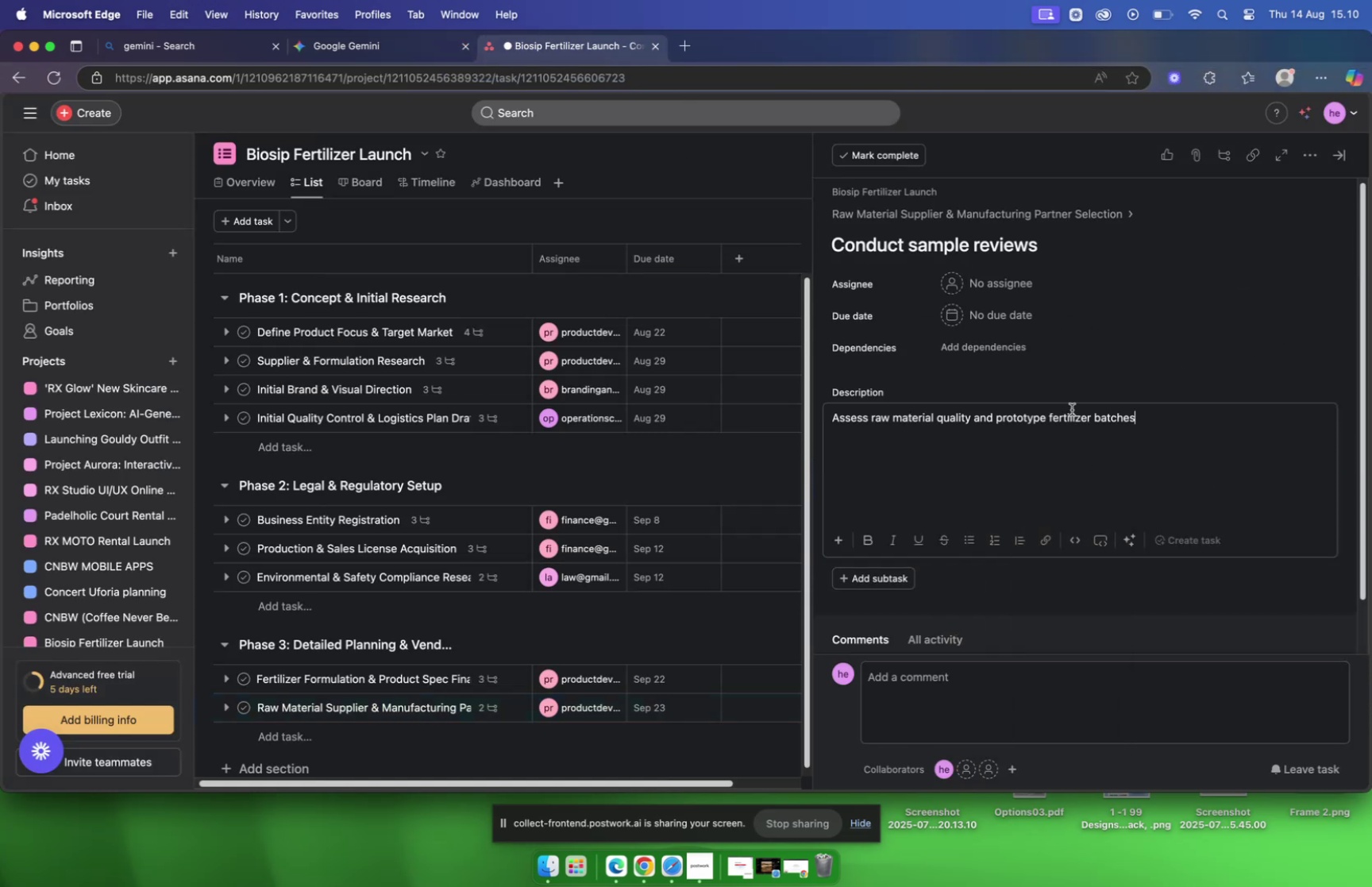 
left_click([981, 284])
 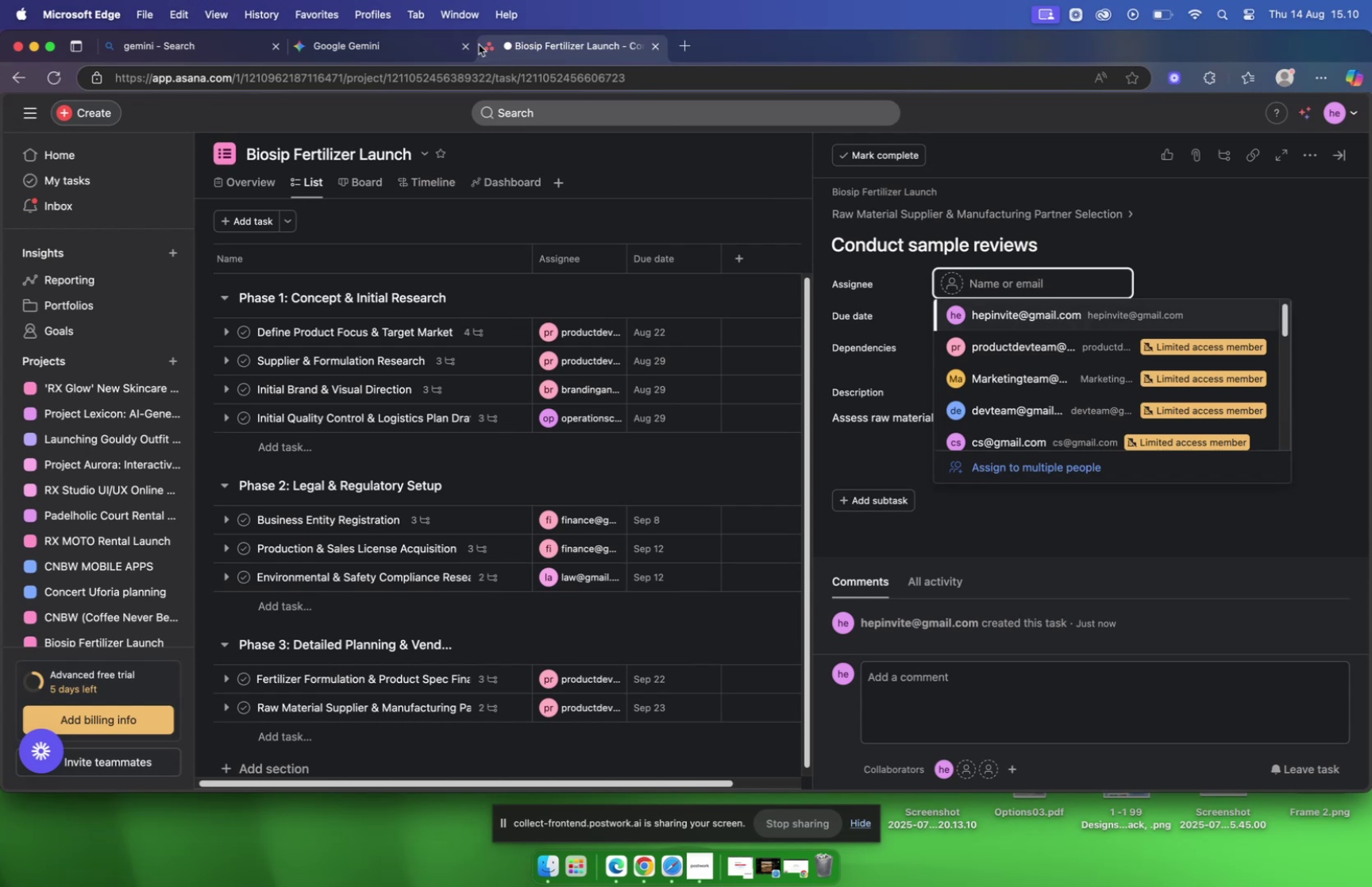 
left_click([396, 49])
 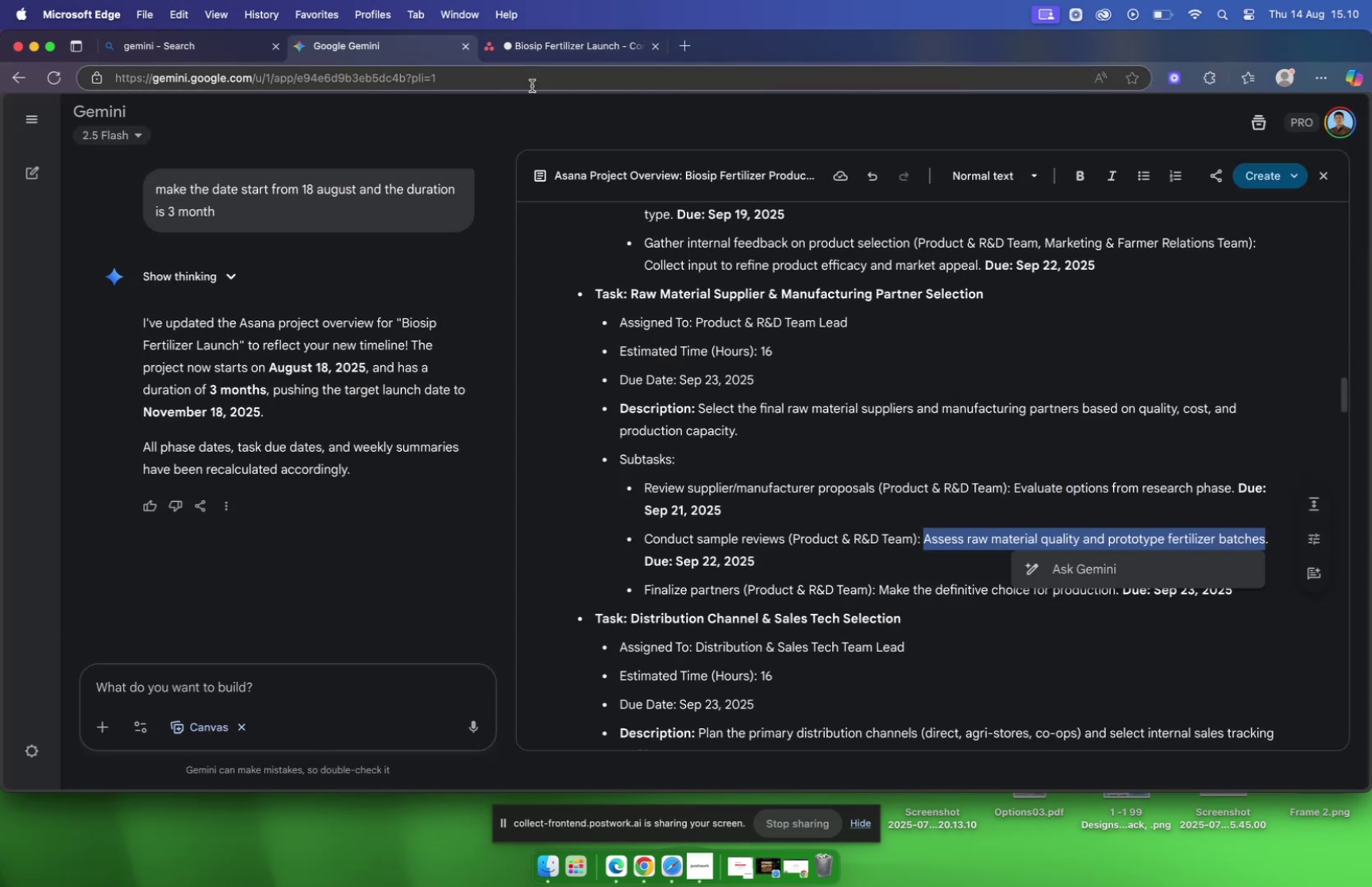 
left_click([531, 52])
 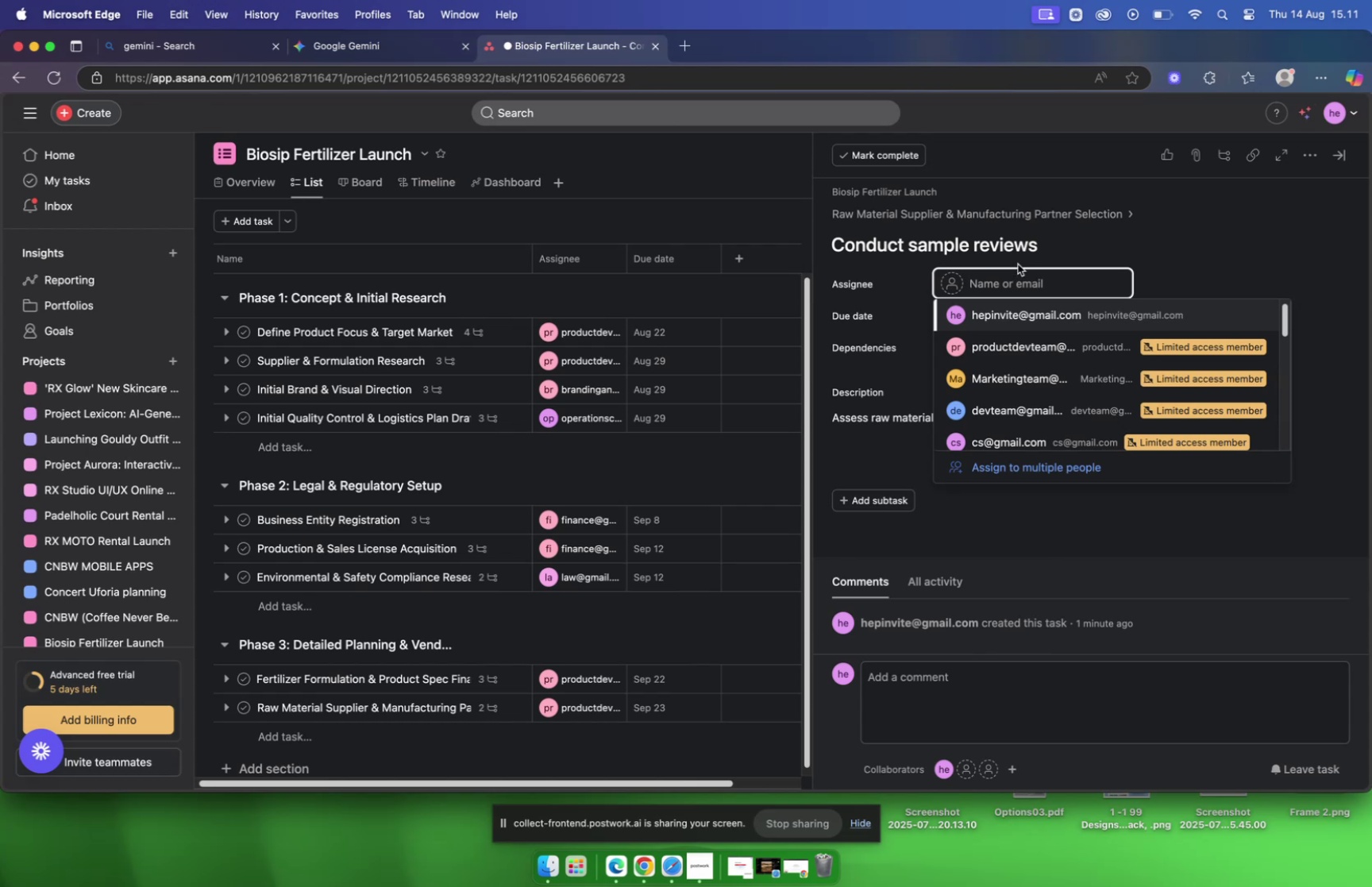 
wait(63.62)
 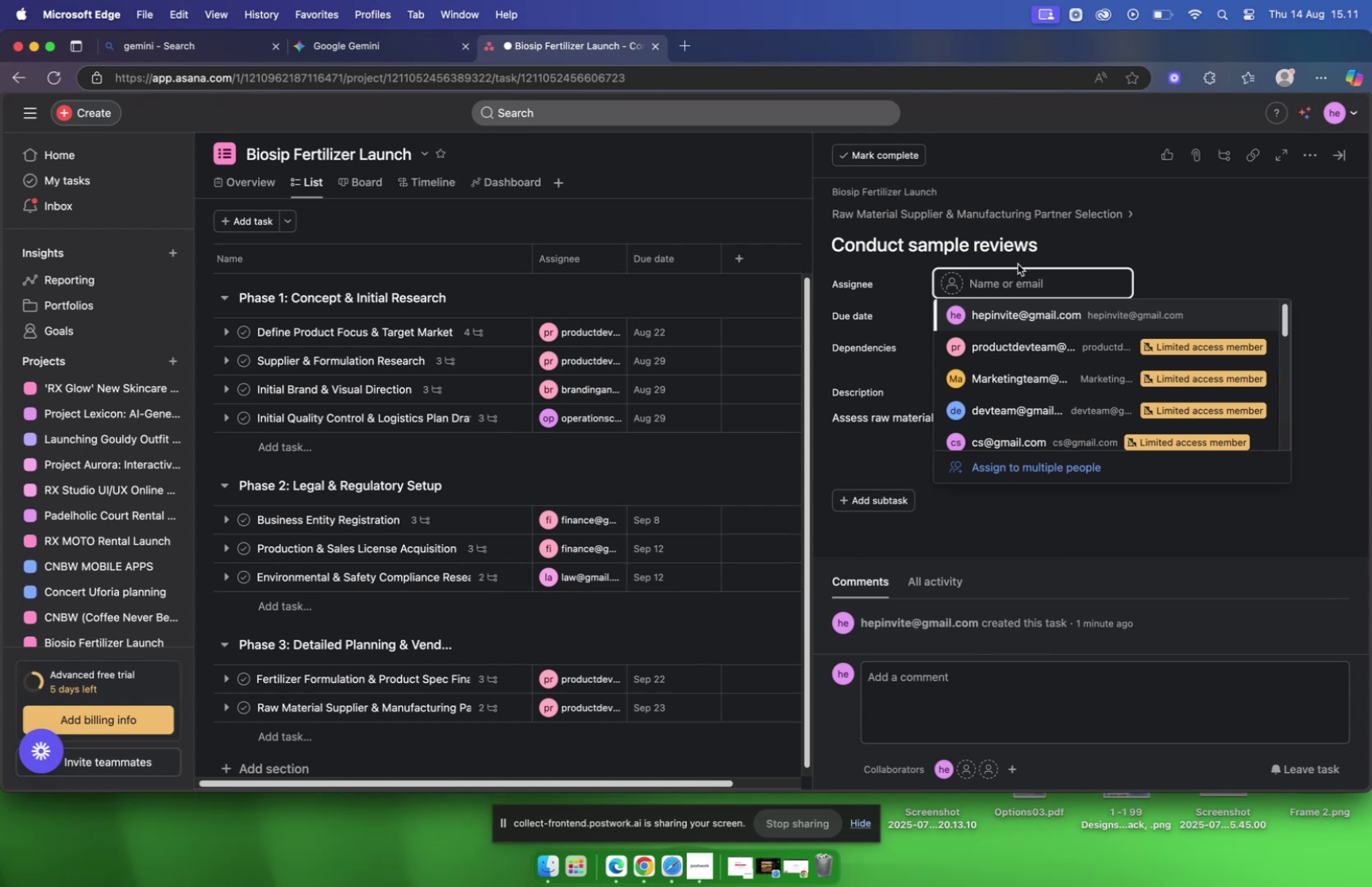 
left_click([331, 48])
 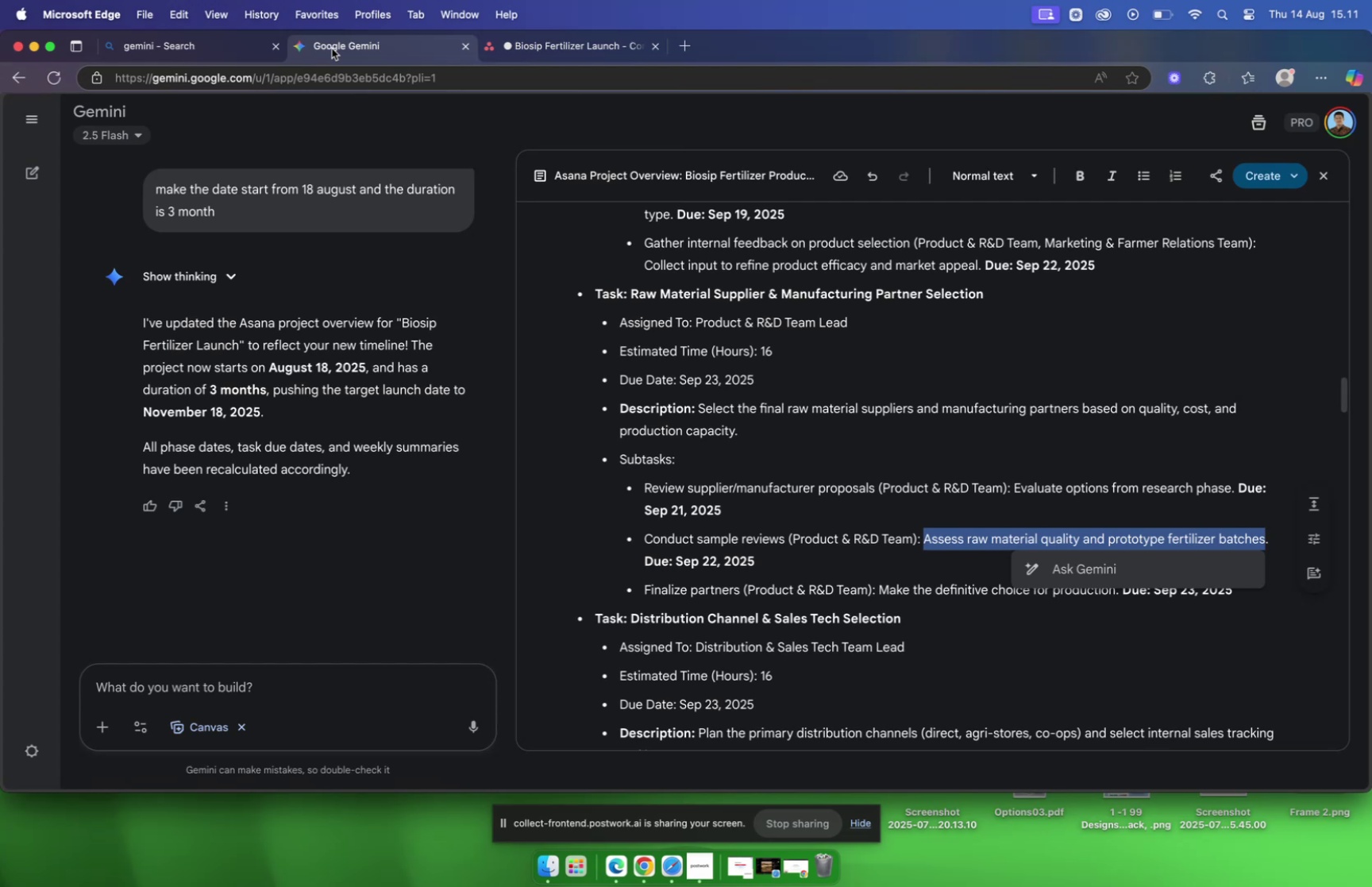 
left_click([146, 47])
 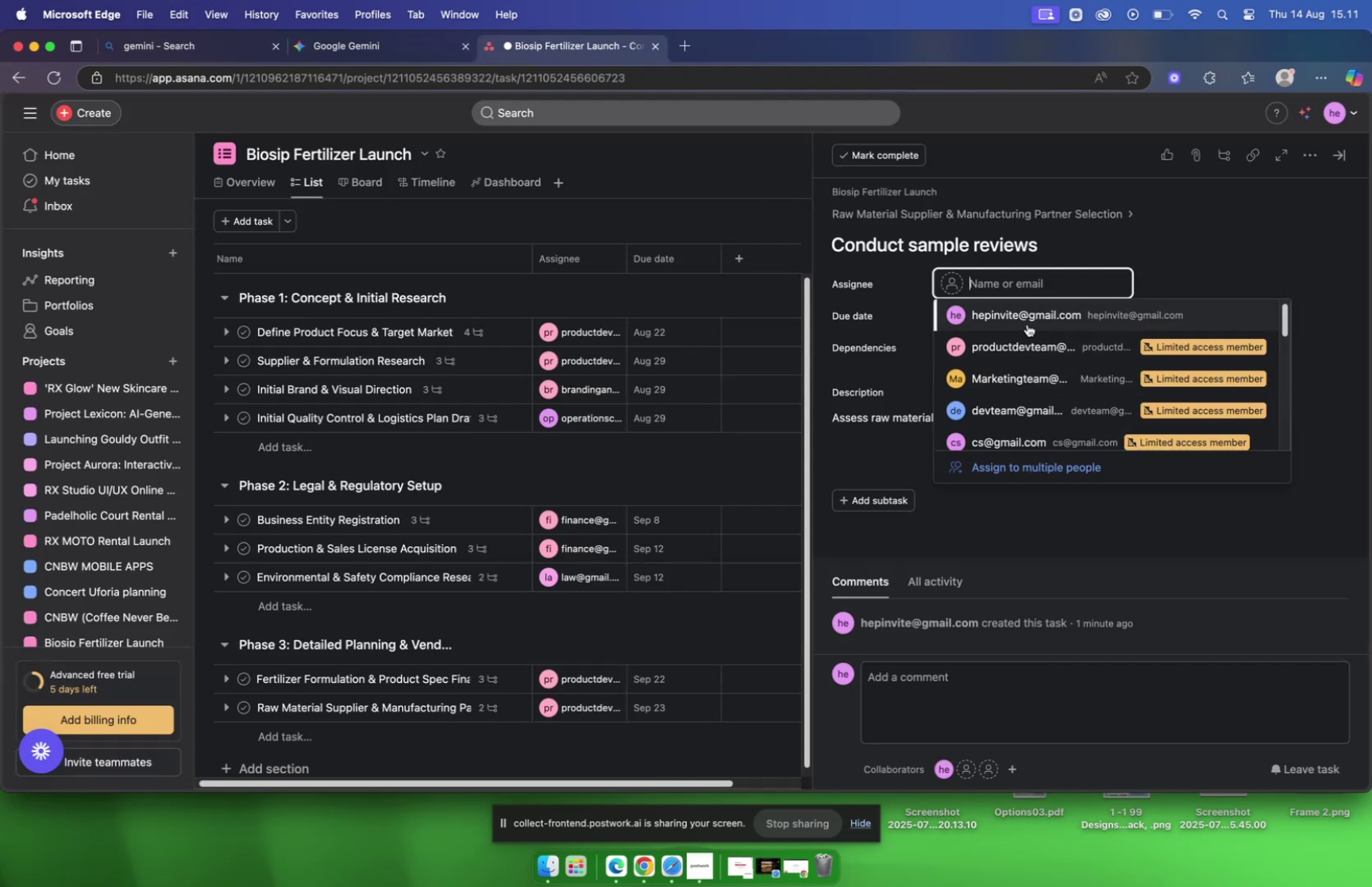 
type(qa)
 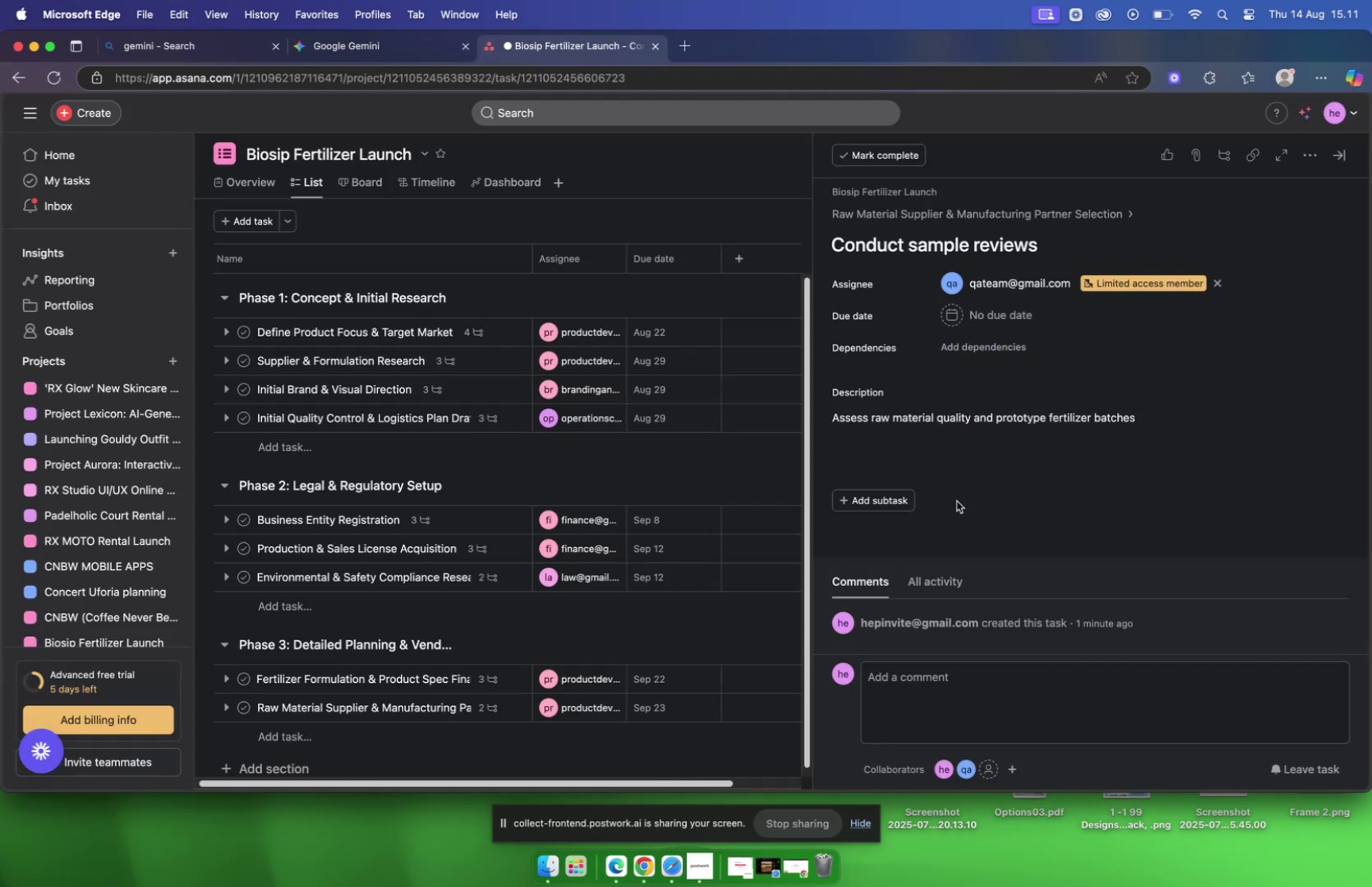 
left_click([899, 500])
 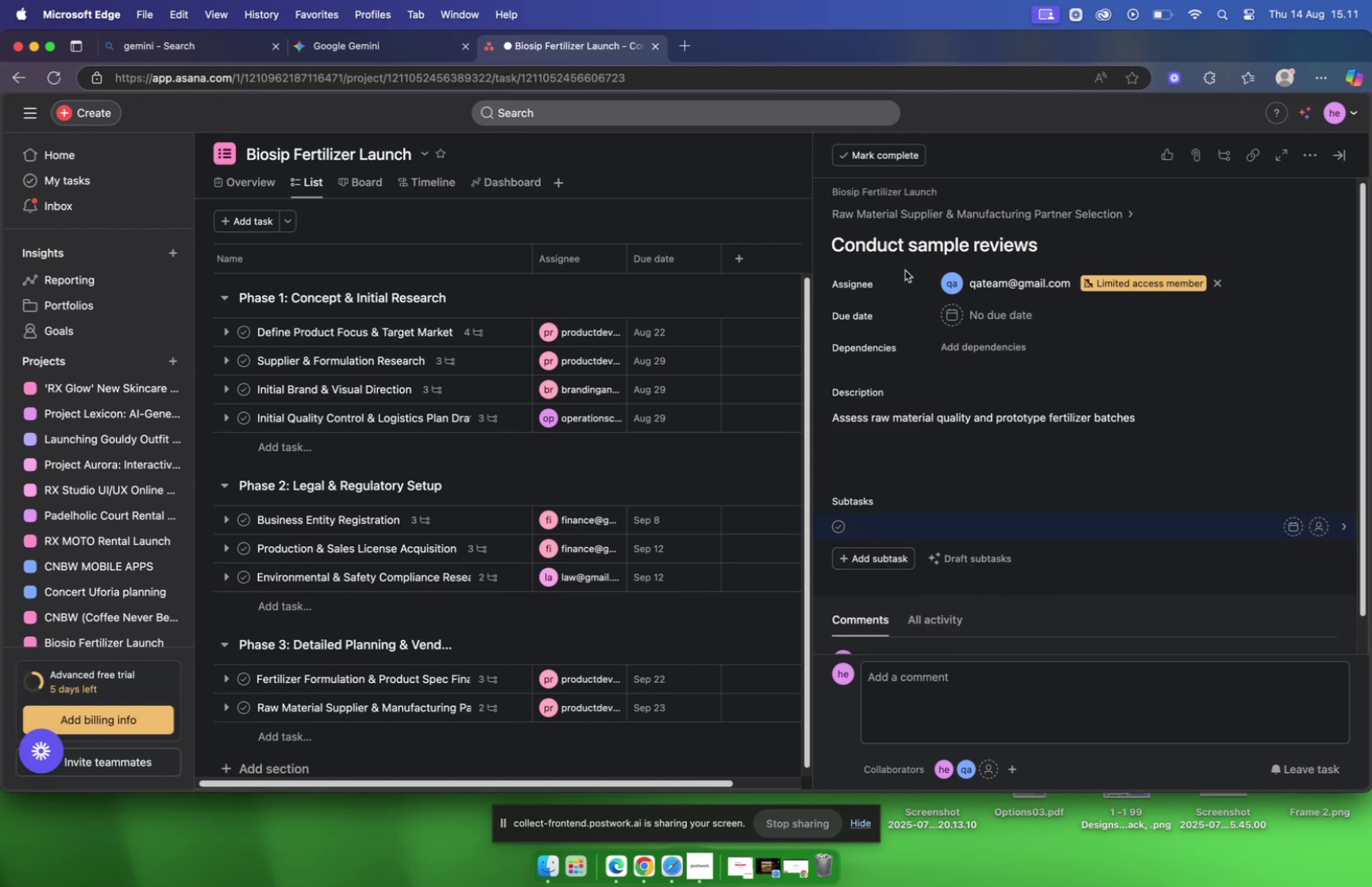 
left_click([899, 216])
 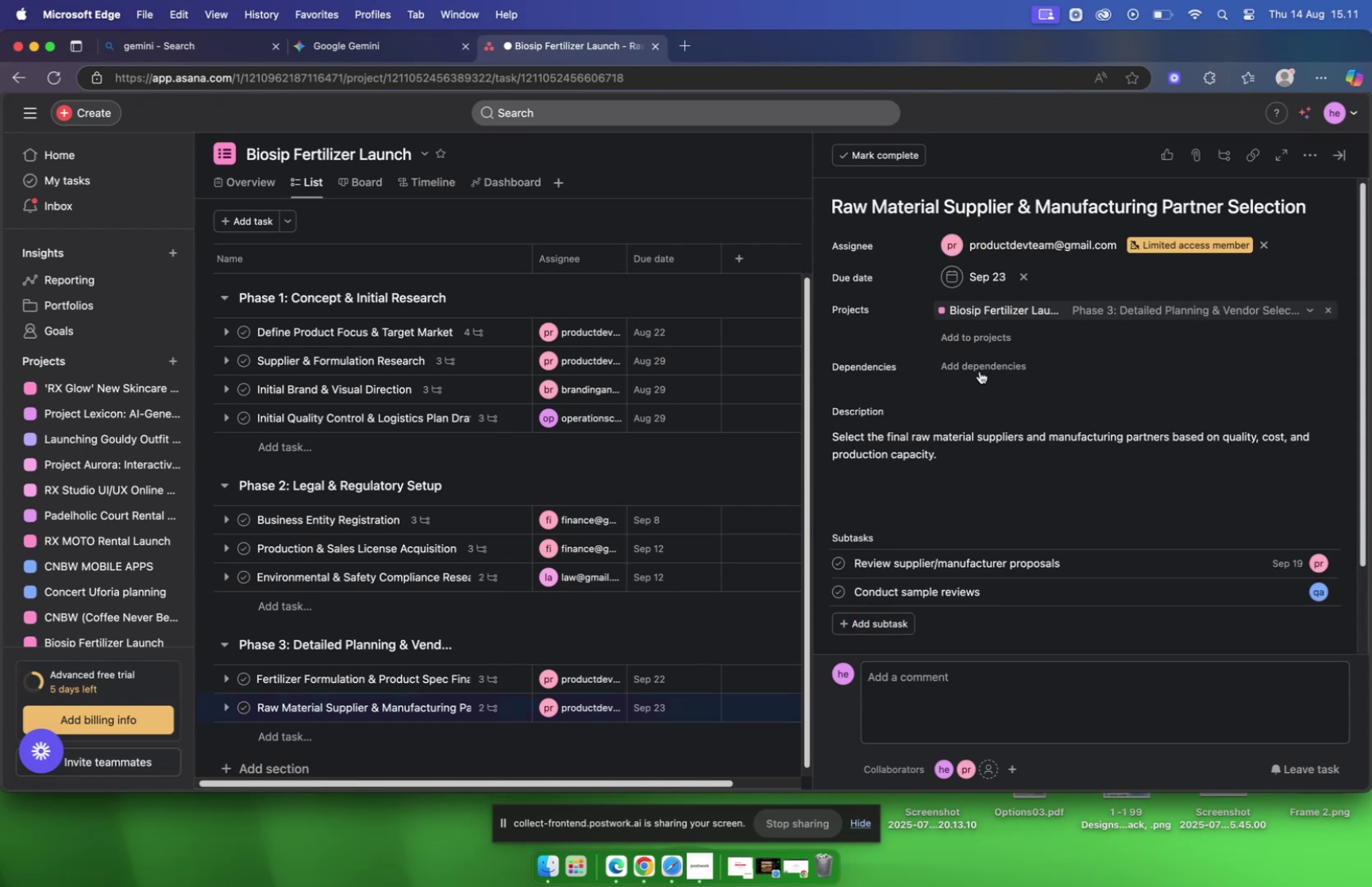 
scroll: coordinate [797, 355], scroll_direction: down, amount: 8.0
 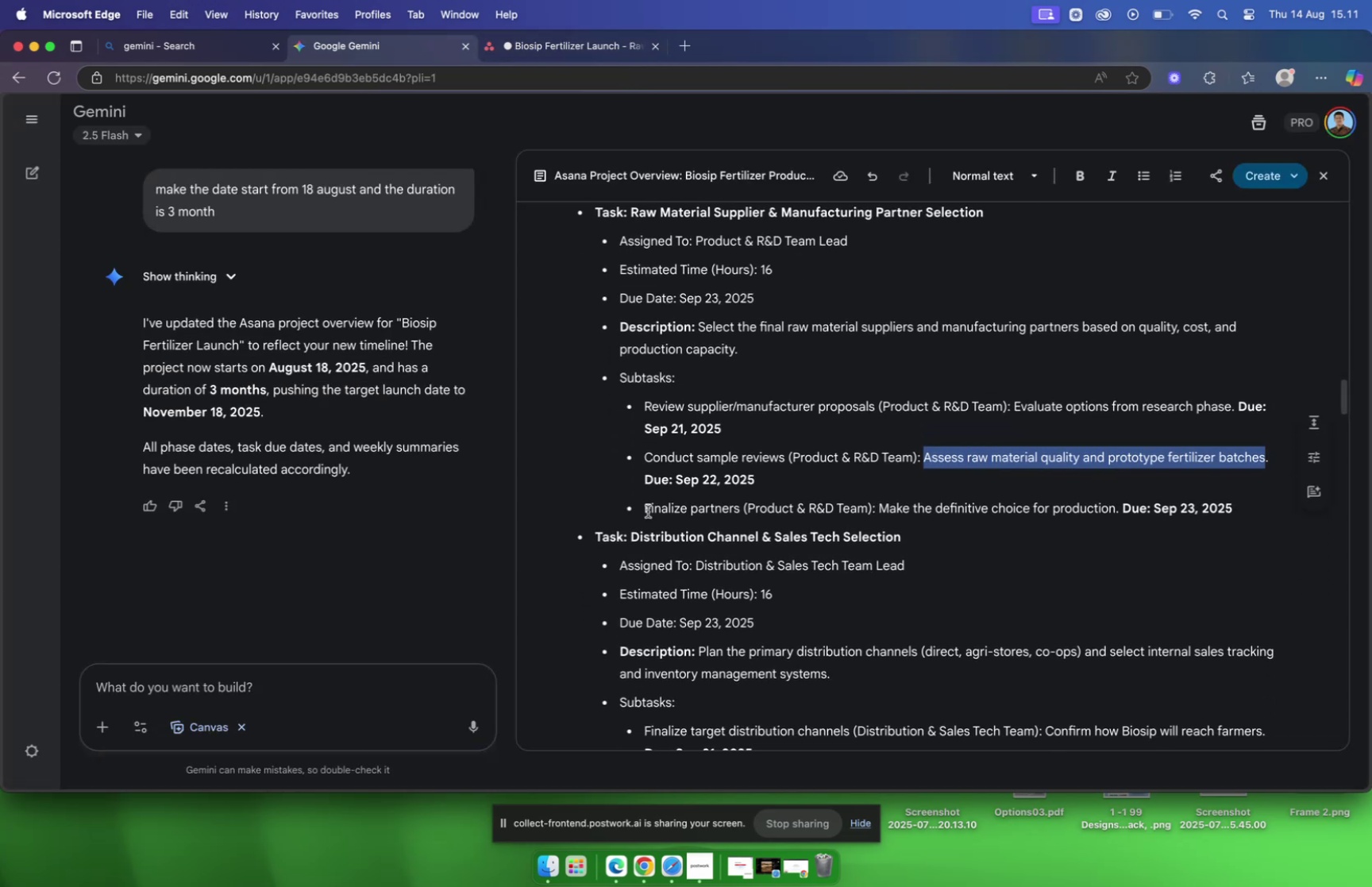 
left_click_drag(start_coordinate=[643, 507], to_coordinate=[741, 507])
 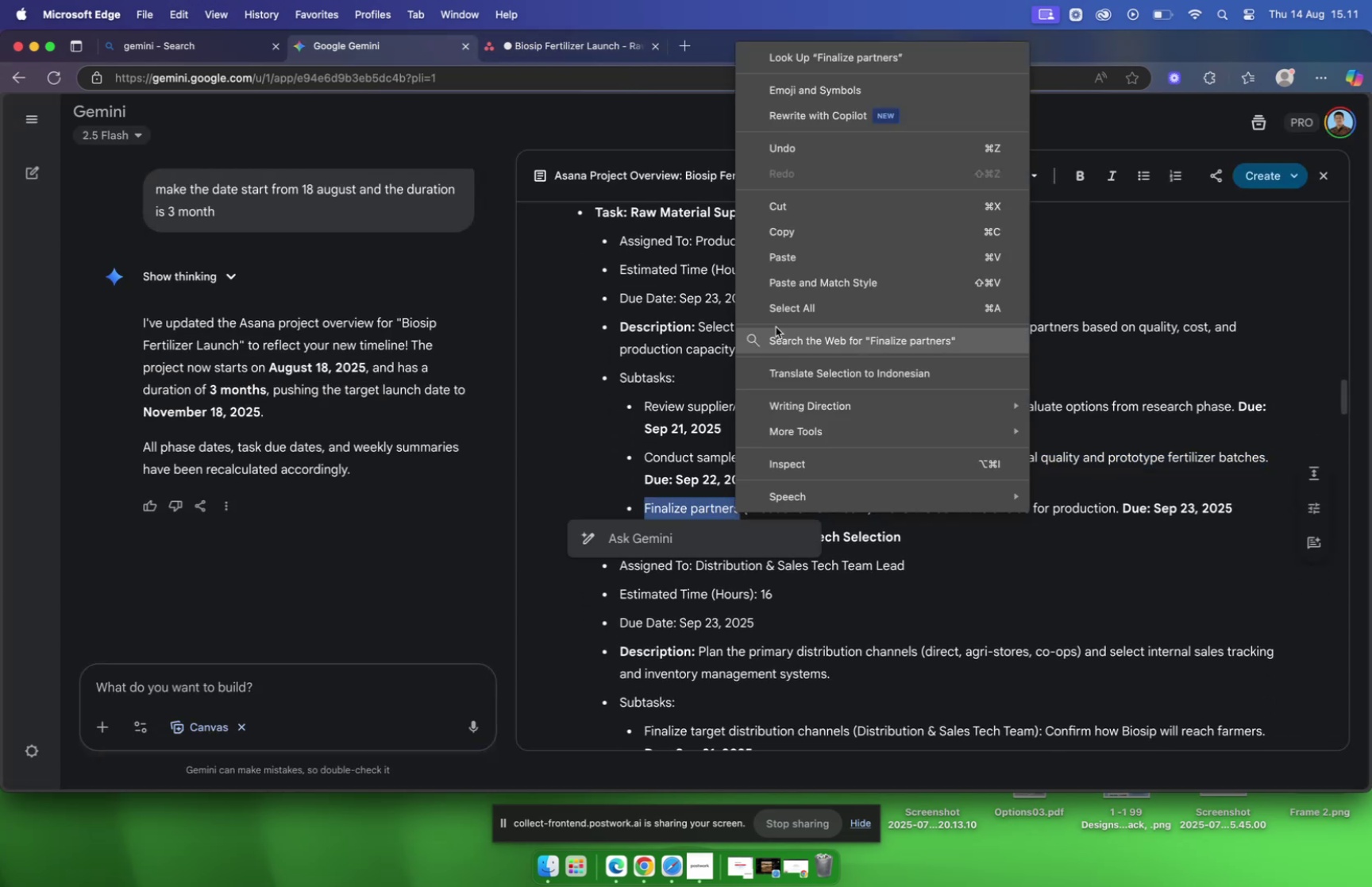 
left_click([785, 233])
 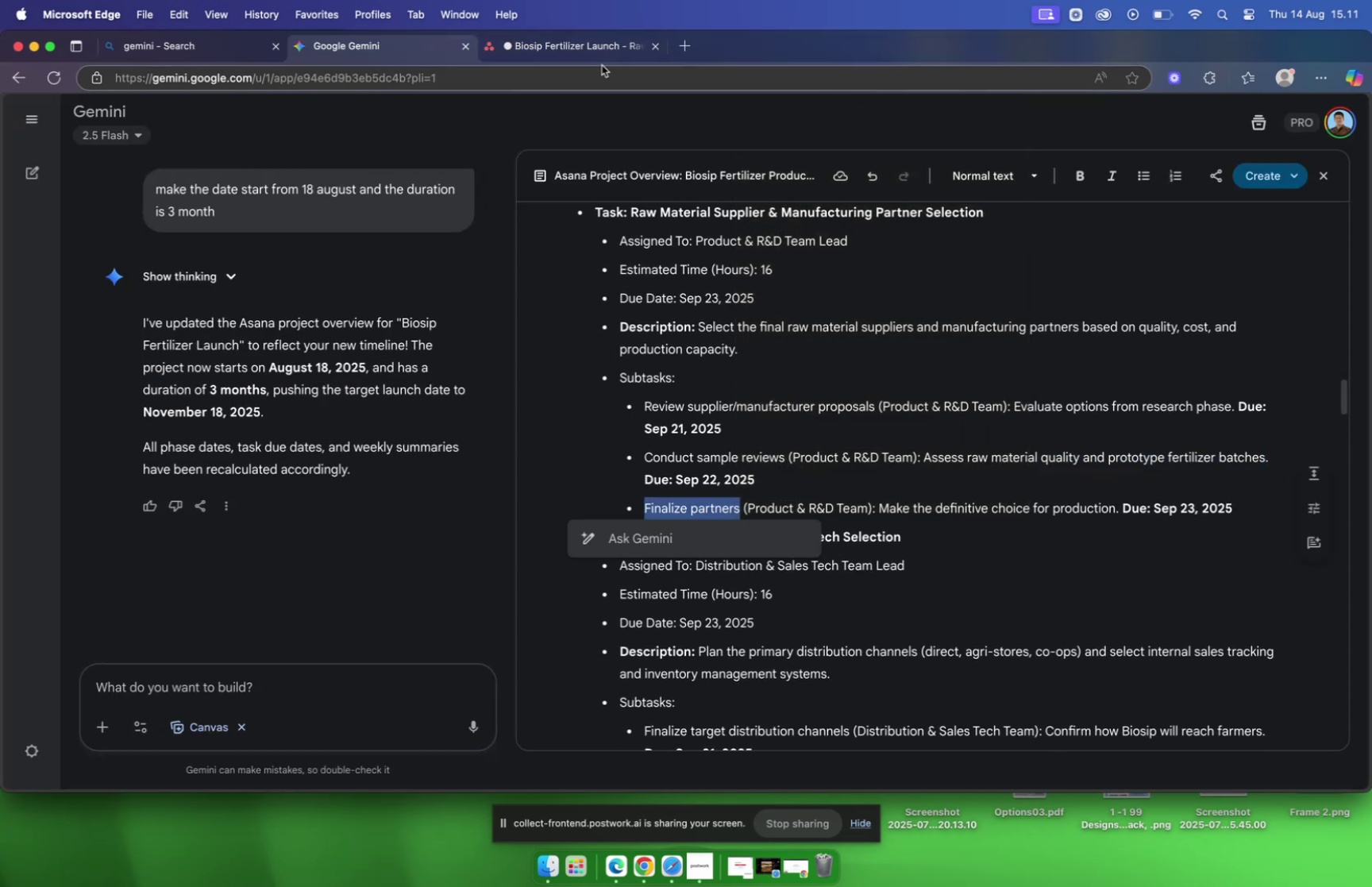 
left_click([595, 52])
 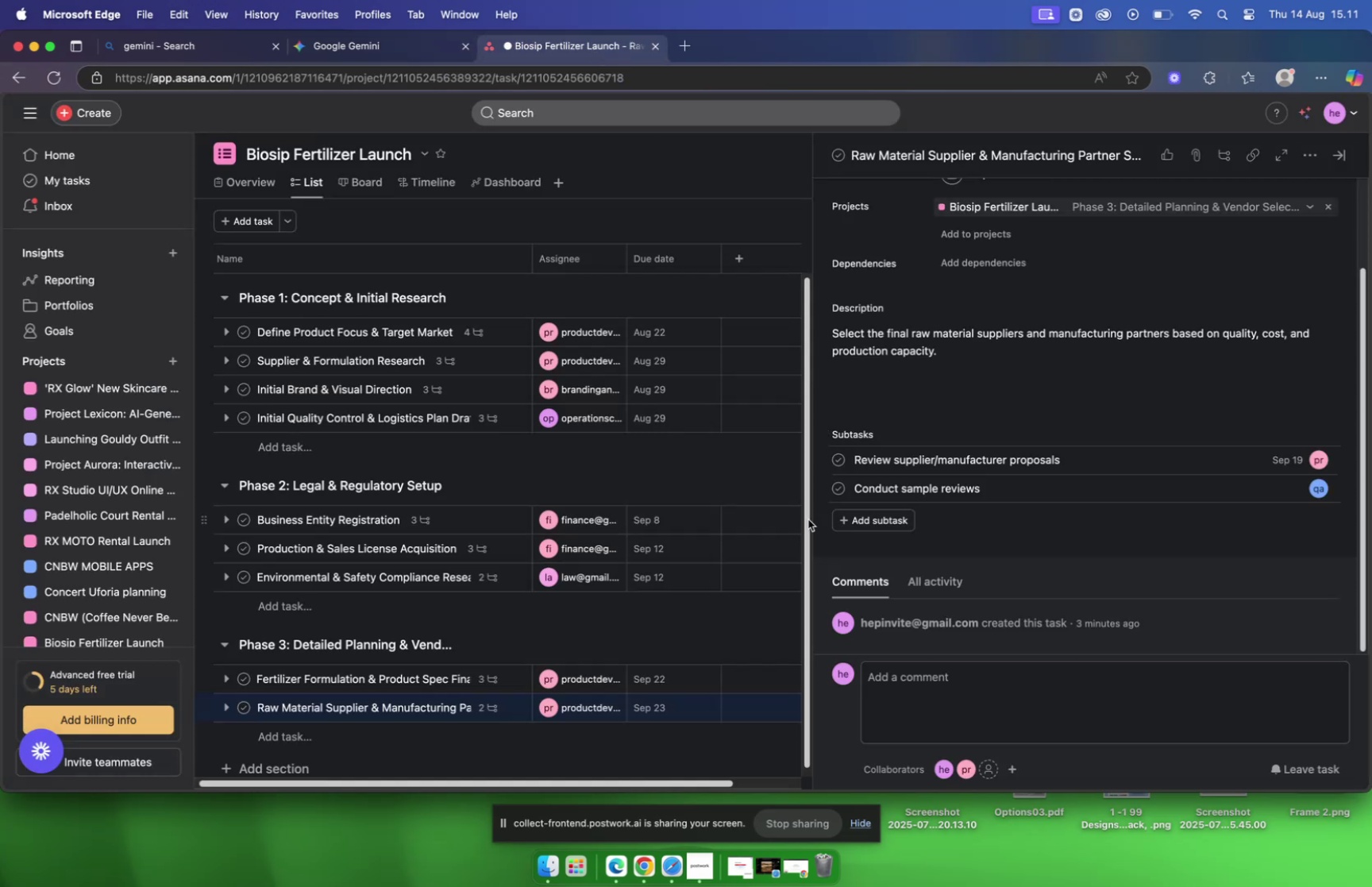 
scroll: coordinate [846, 545], scroll_direction: down, amount: 5.0
 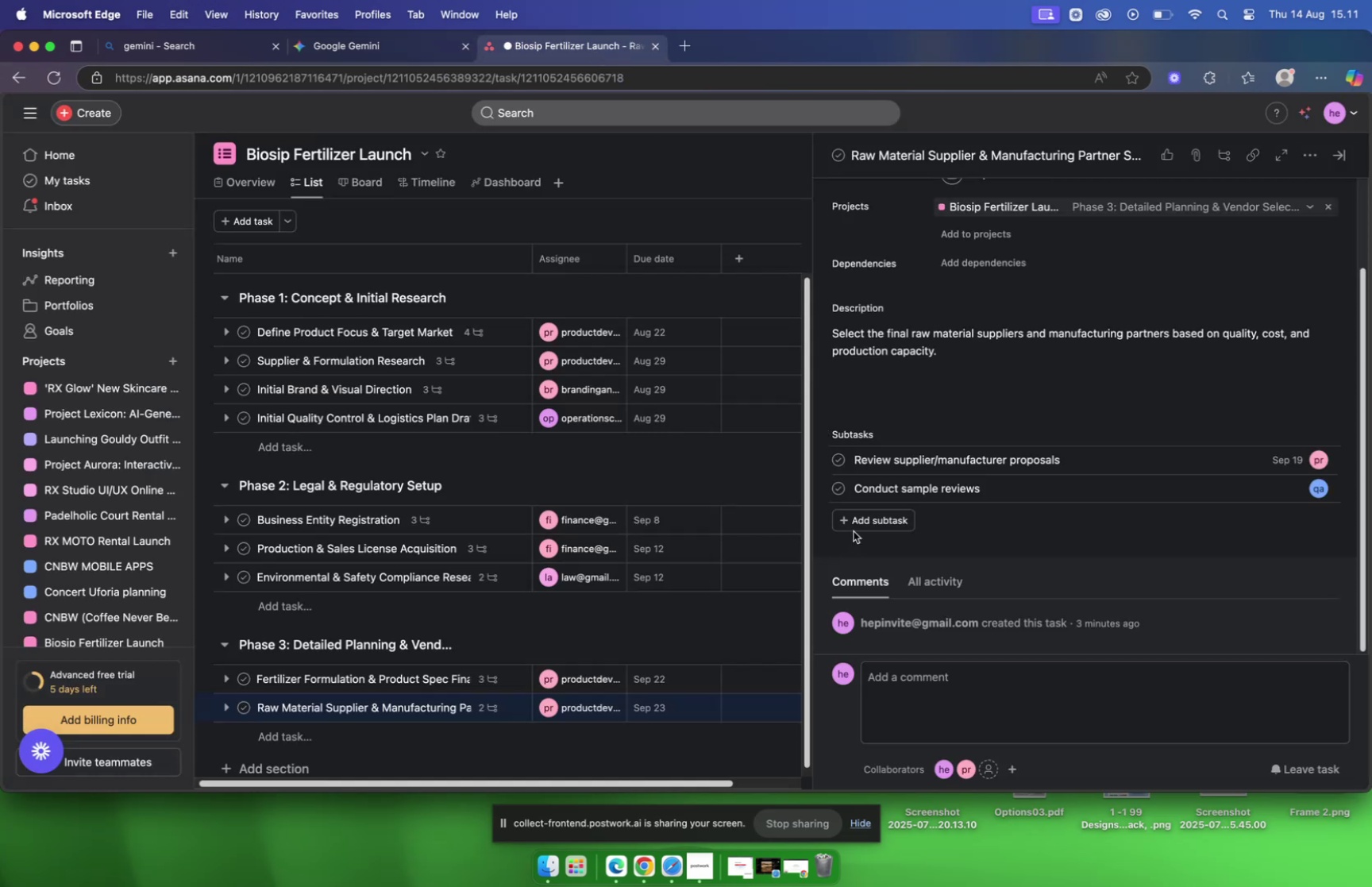 
left_click([857, 523])
 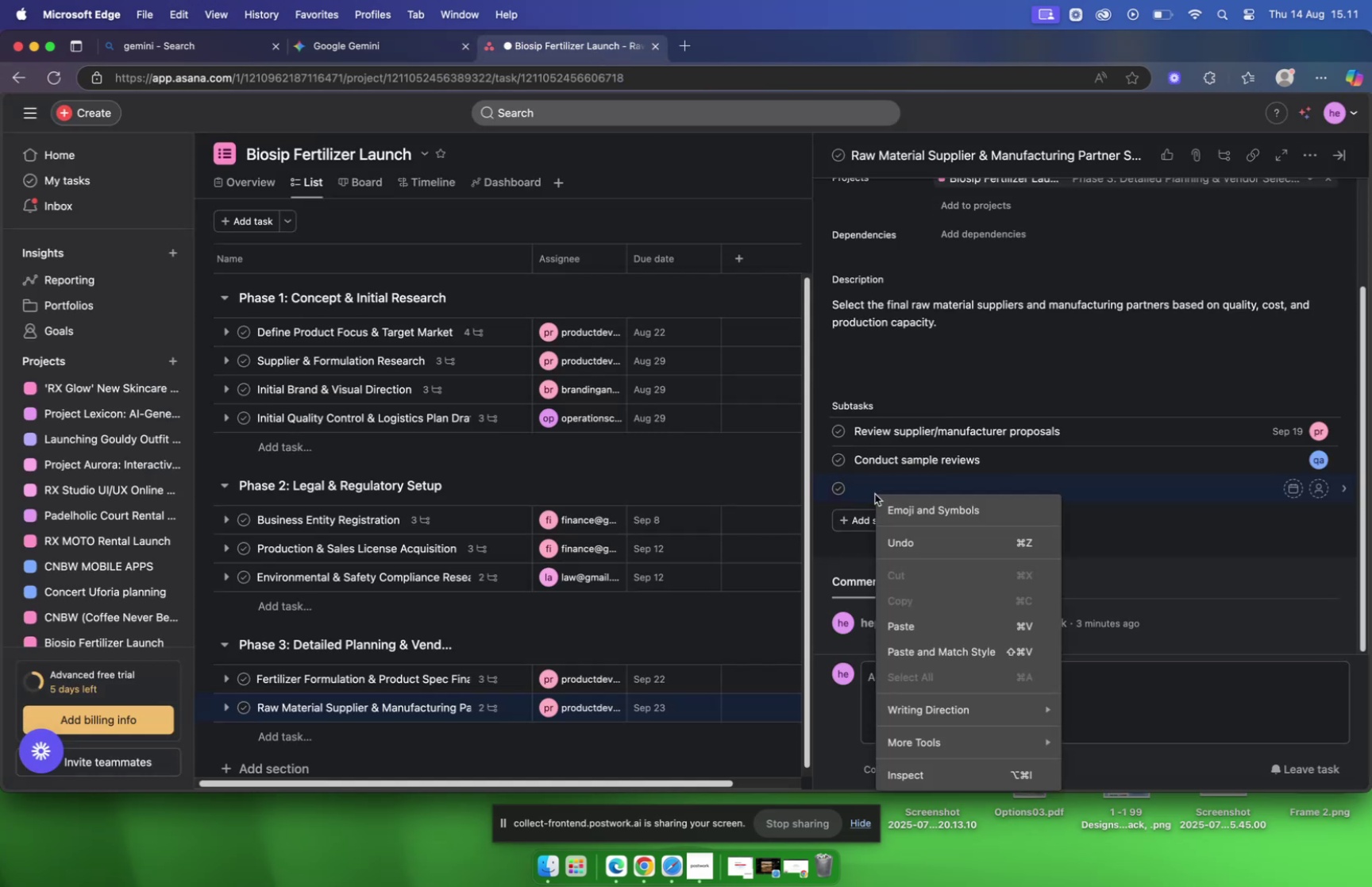 
left_click([873, 488])
 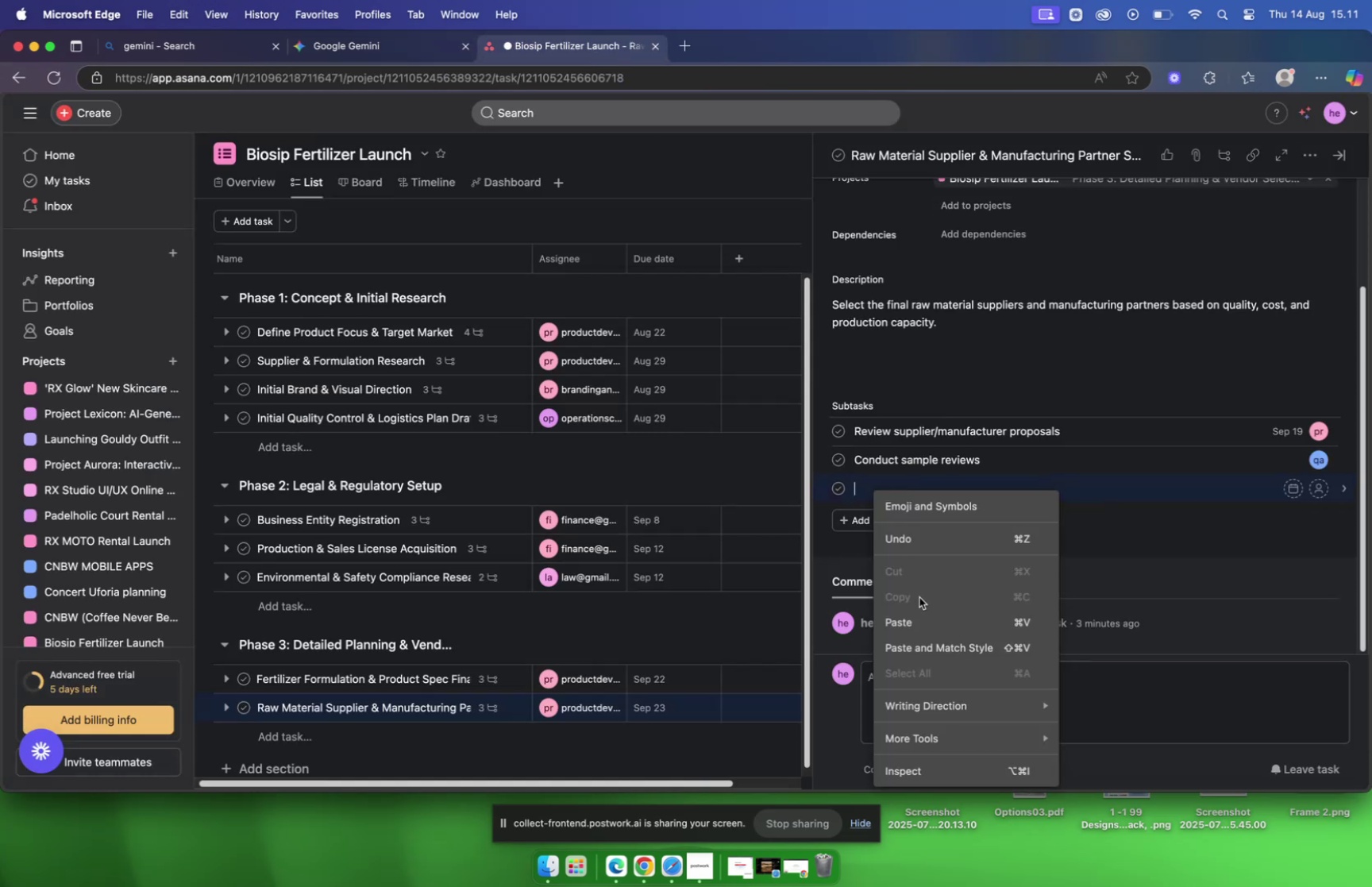 
left_click([926, 622])
 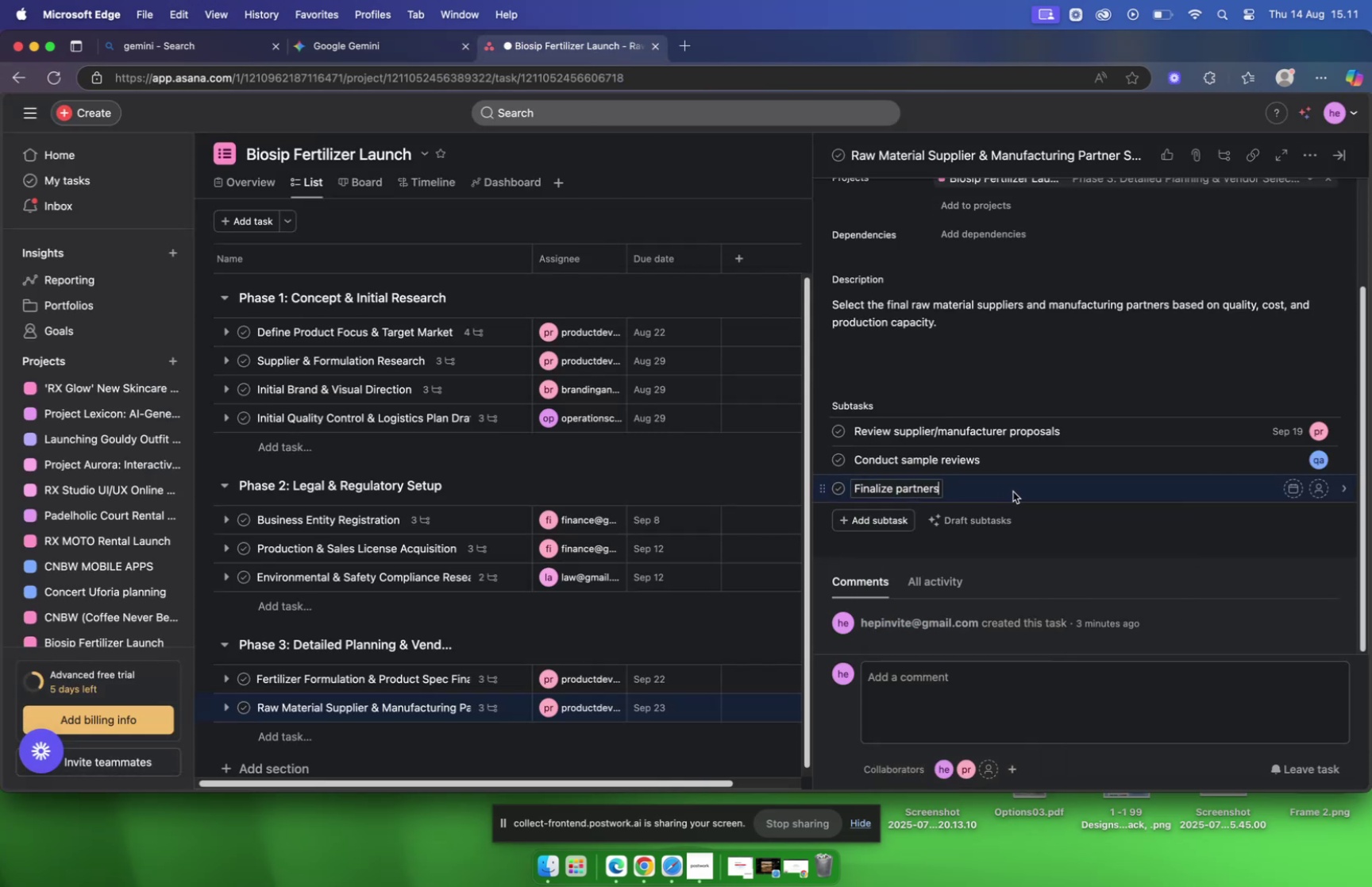 
left_click([1042, 490])
 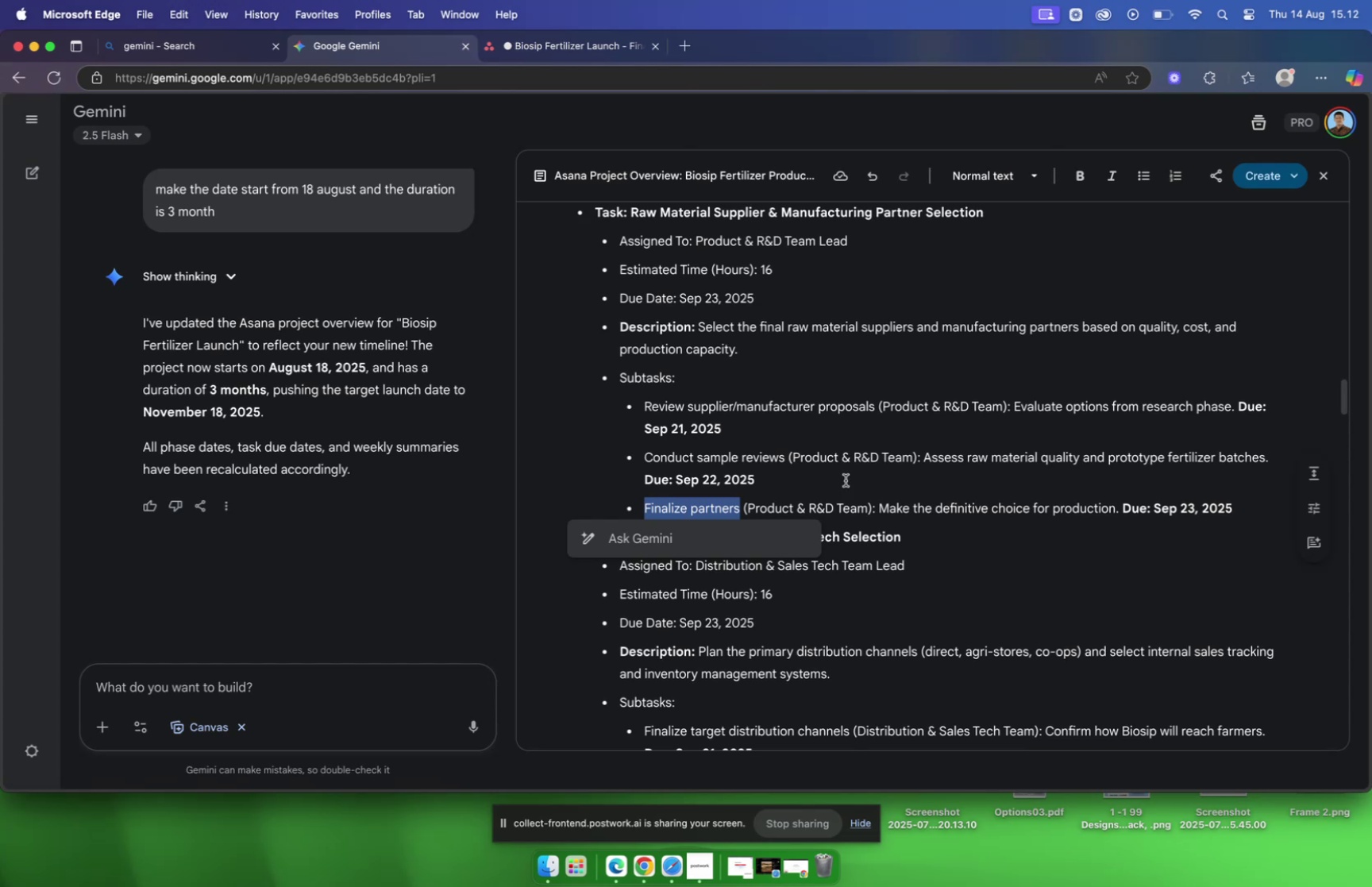 
left_click_drag(start_coordinate=[881, 508], to_coordinate=[1117, 501])
 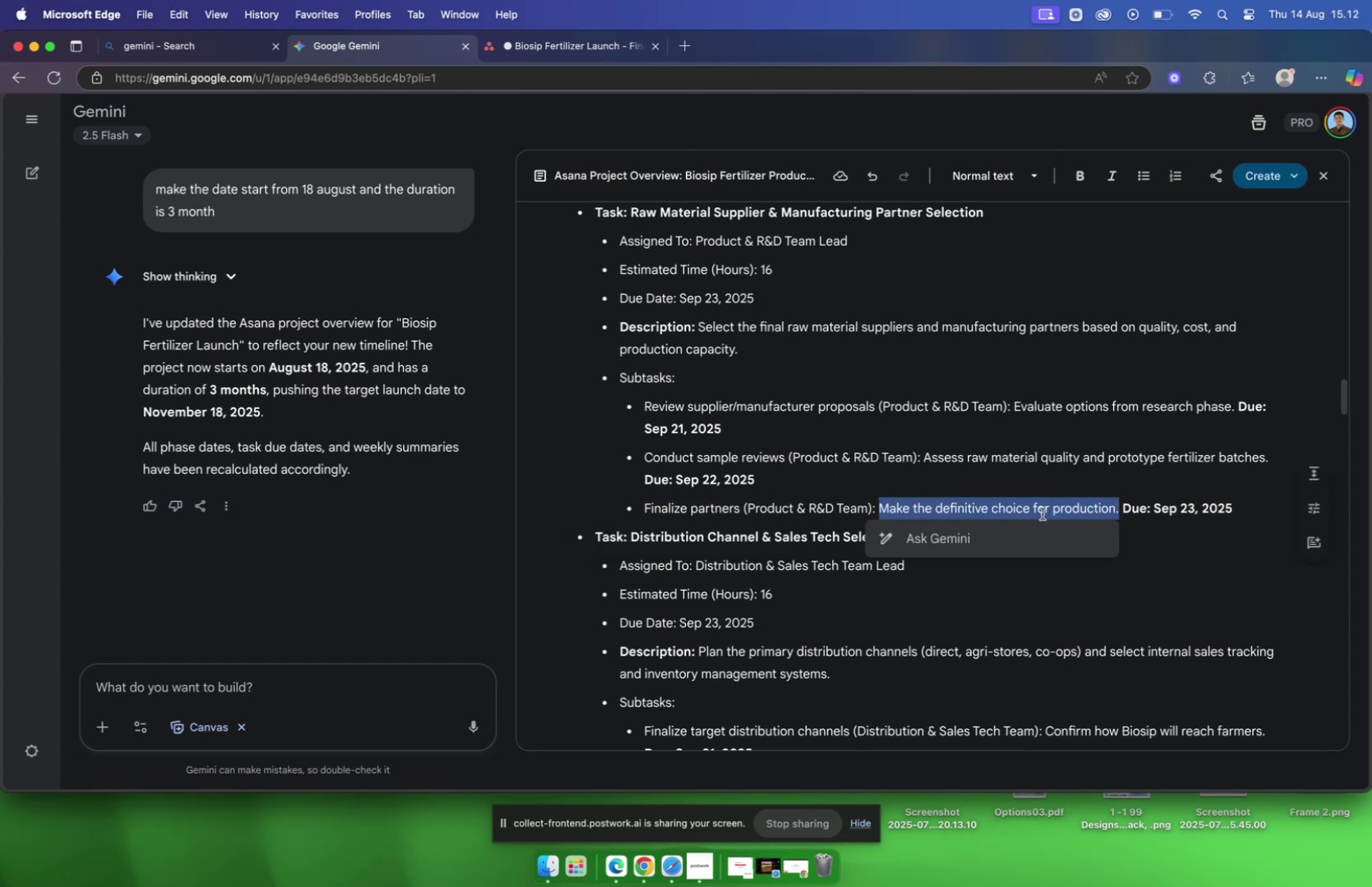 
right_click([1042, 512])
 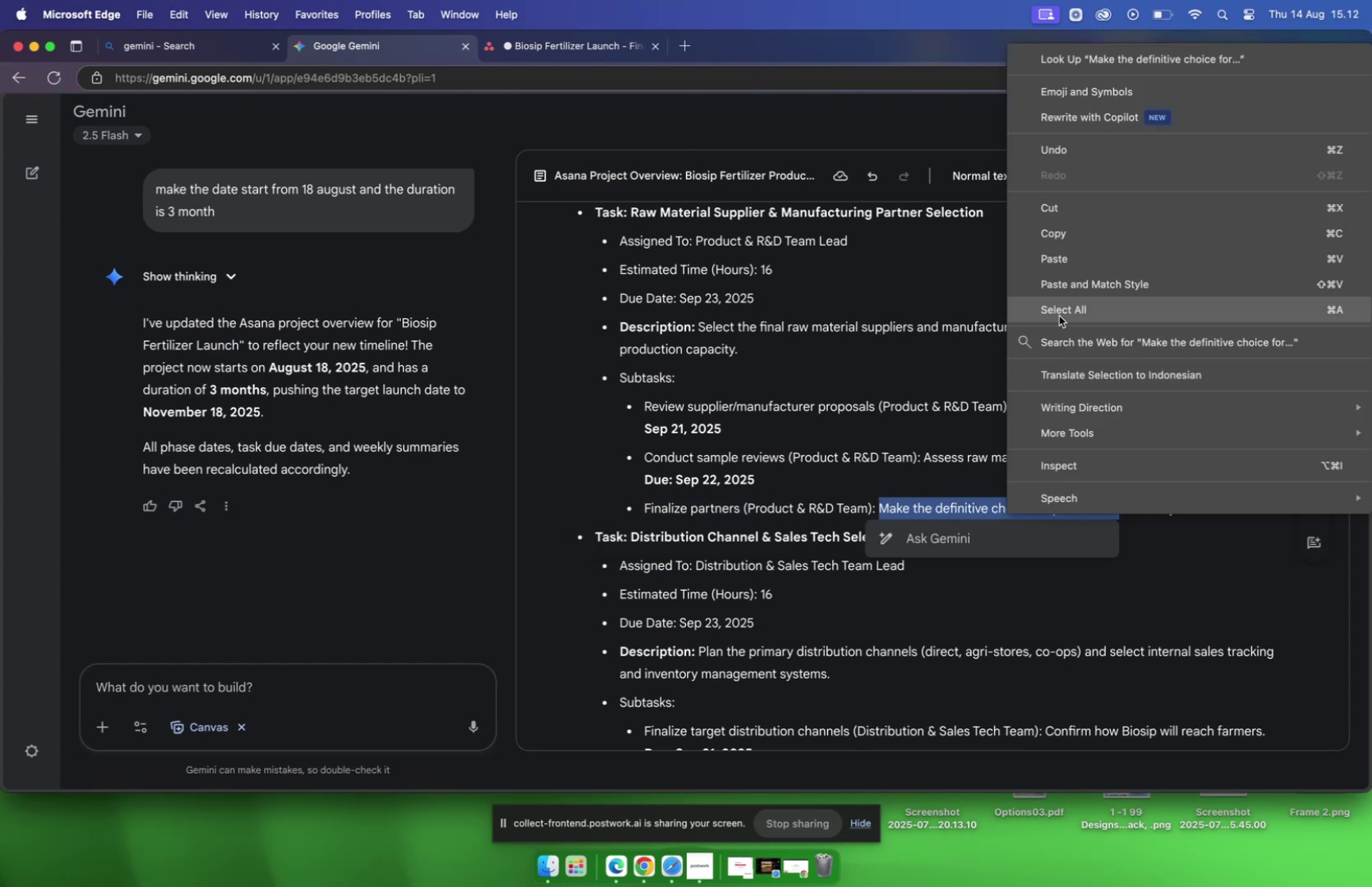 
left_click([1054, 239])
 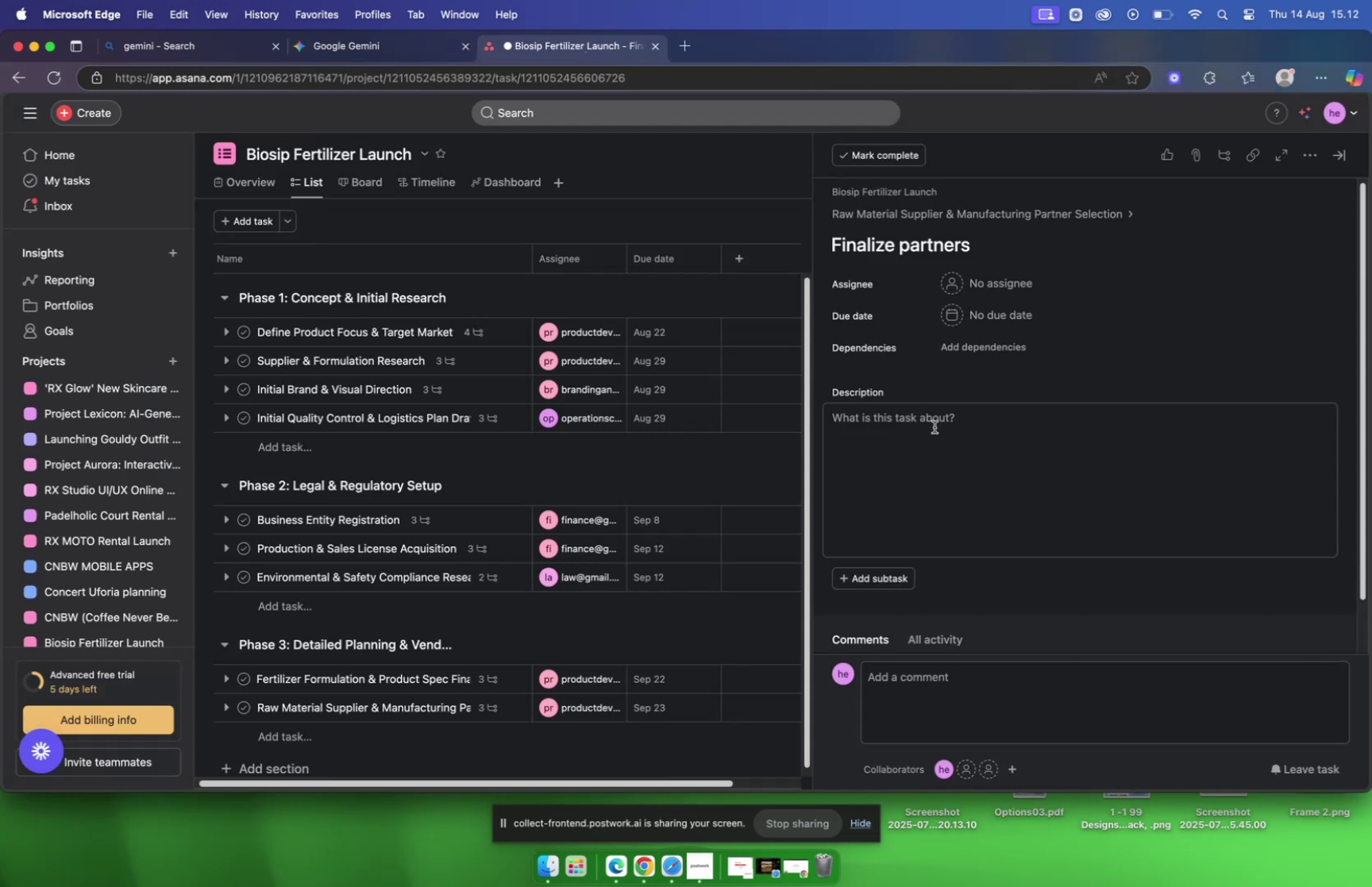 
left_click([979, 310])
 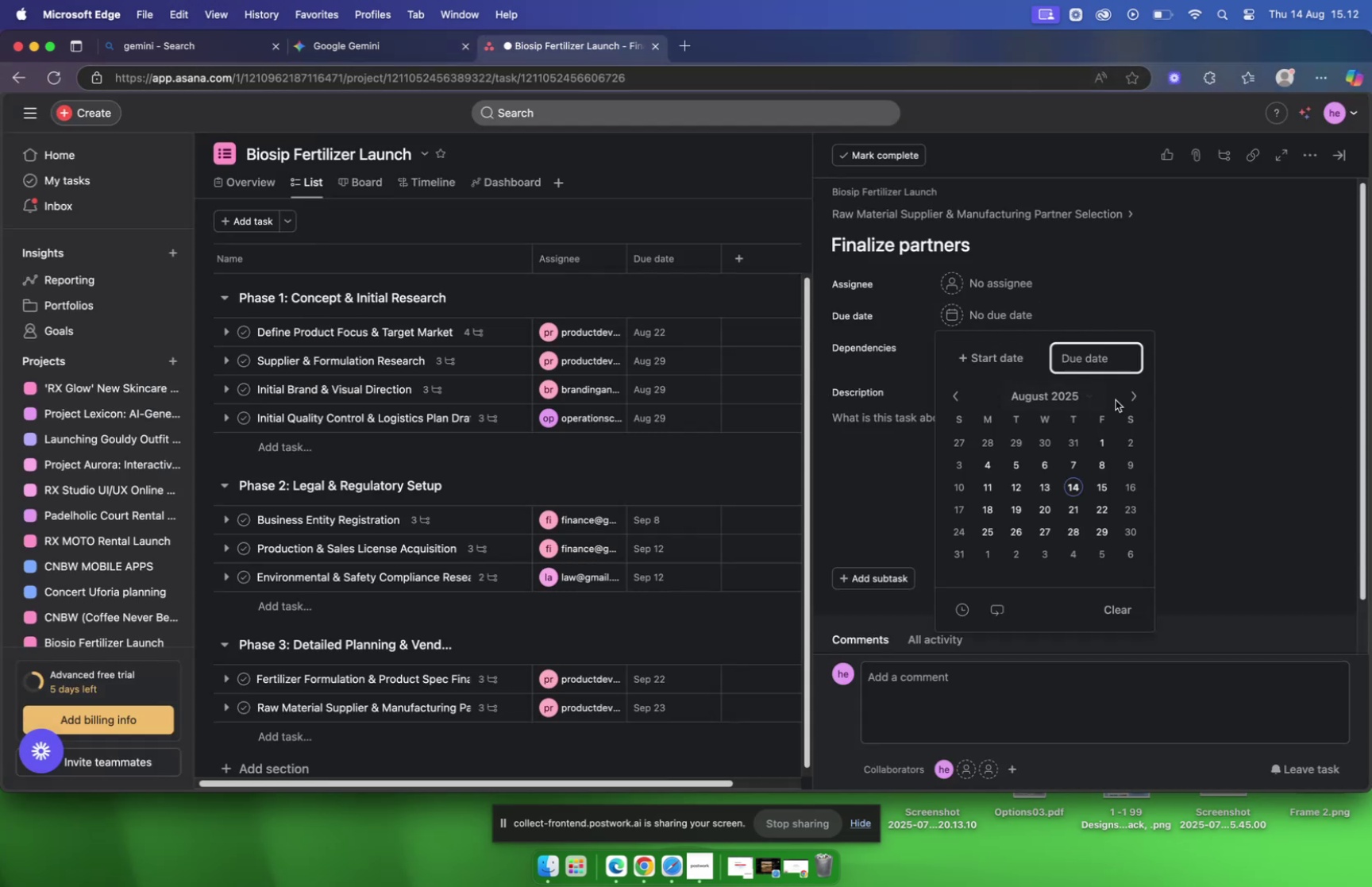 
left_click([1130, 401])
 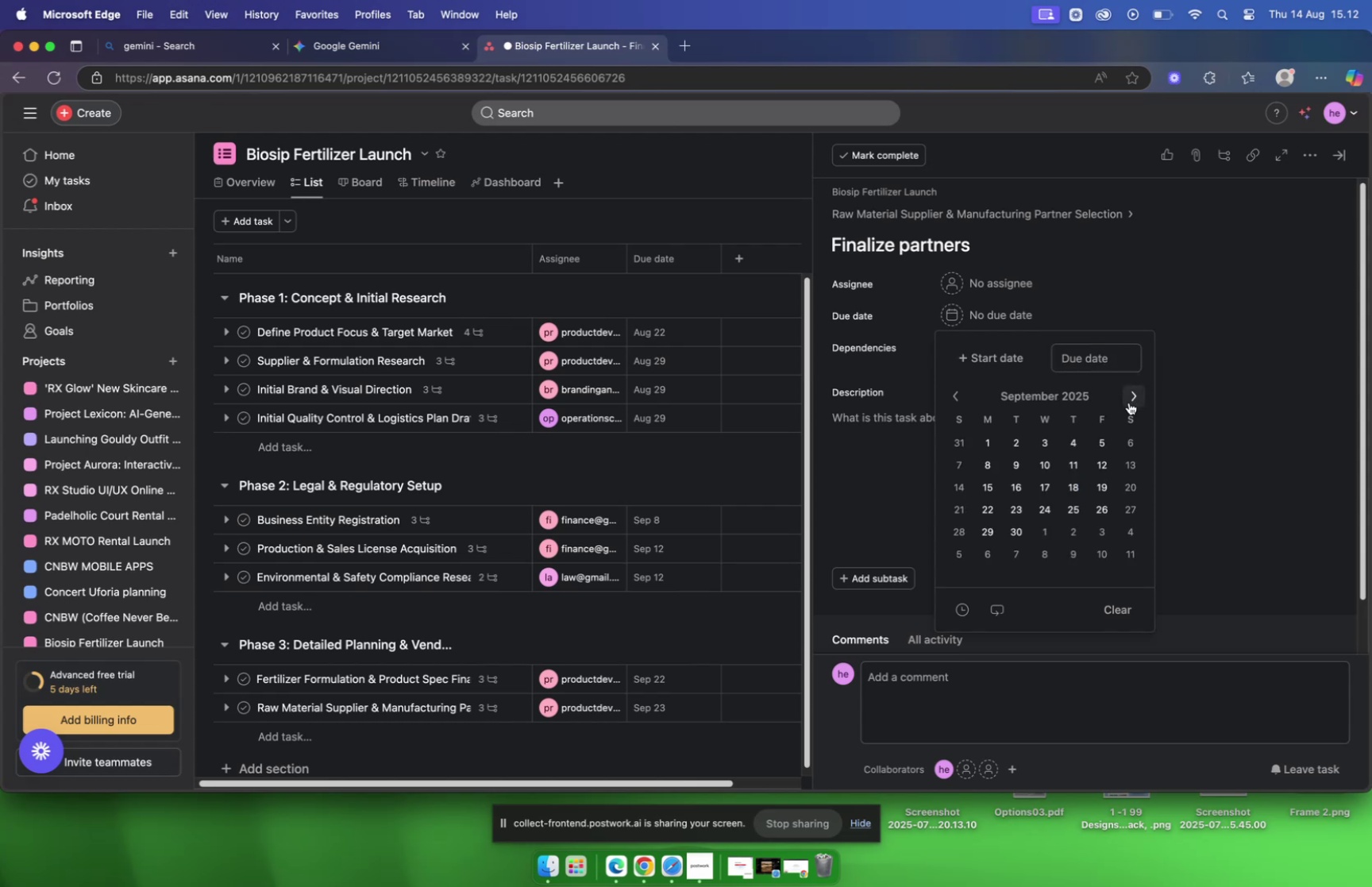 
left_click([1016, 507])
 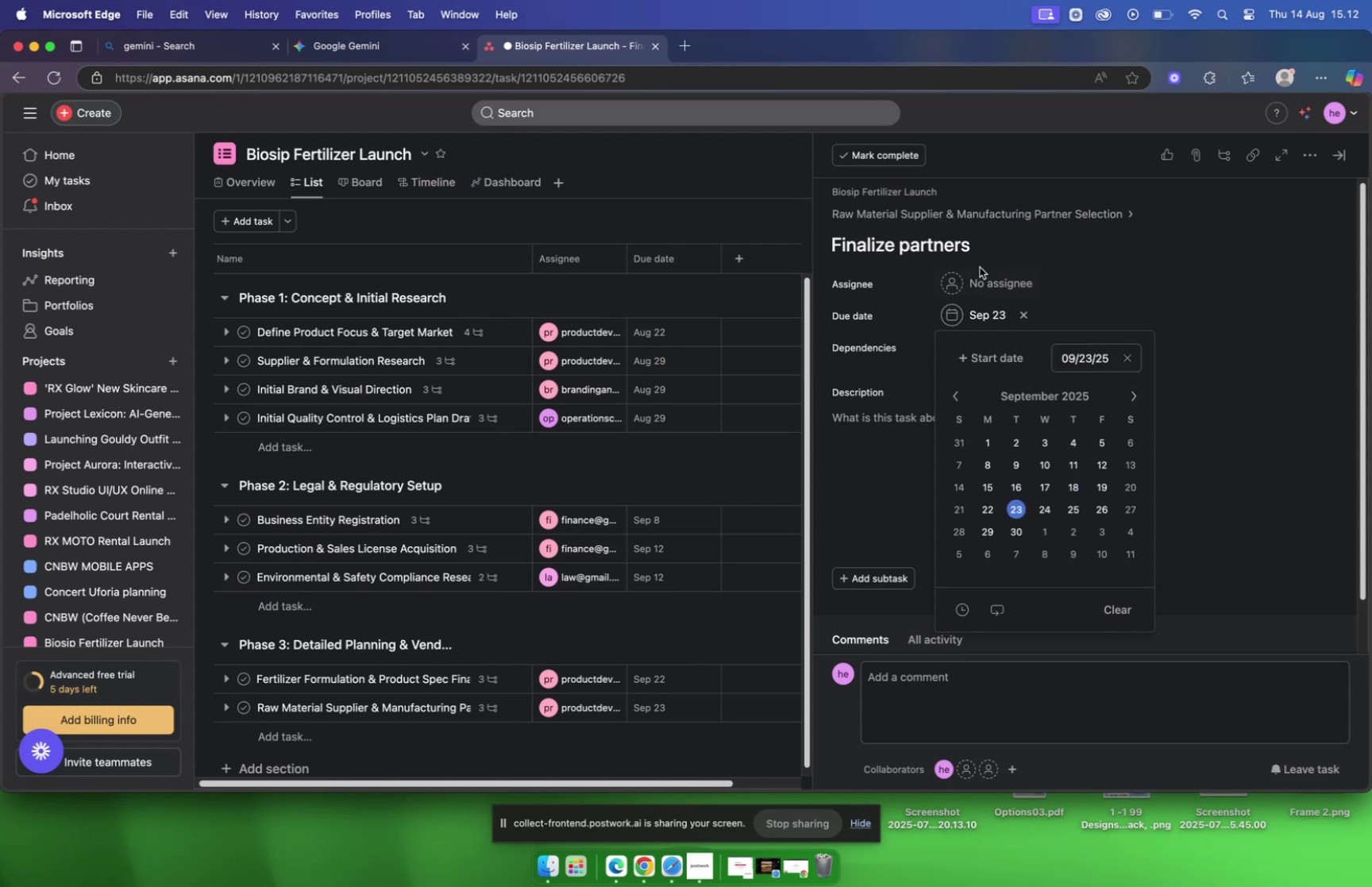 
left_click([986, 279])
 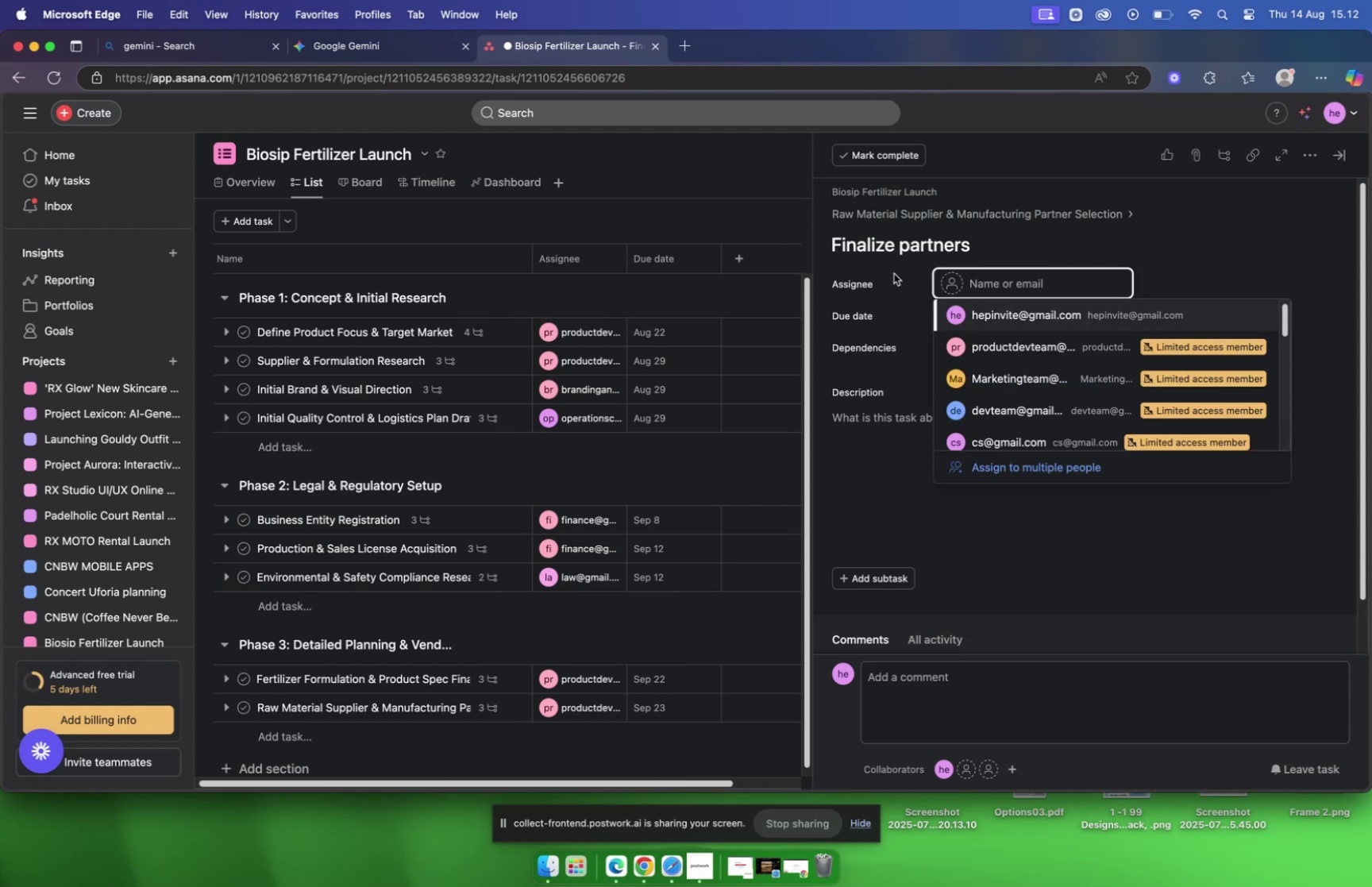 
wait(6.52)
 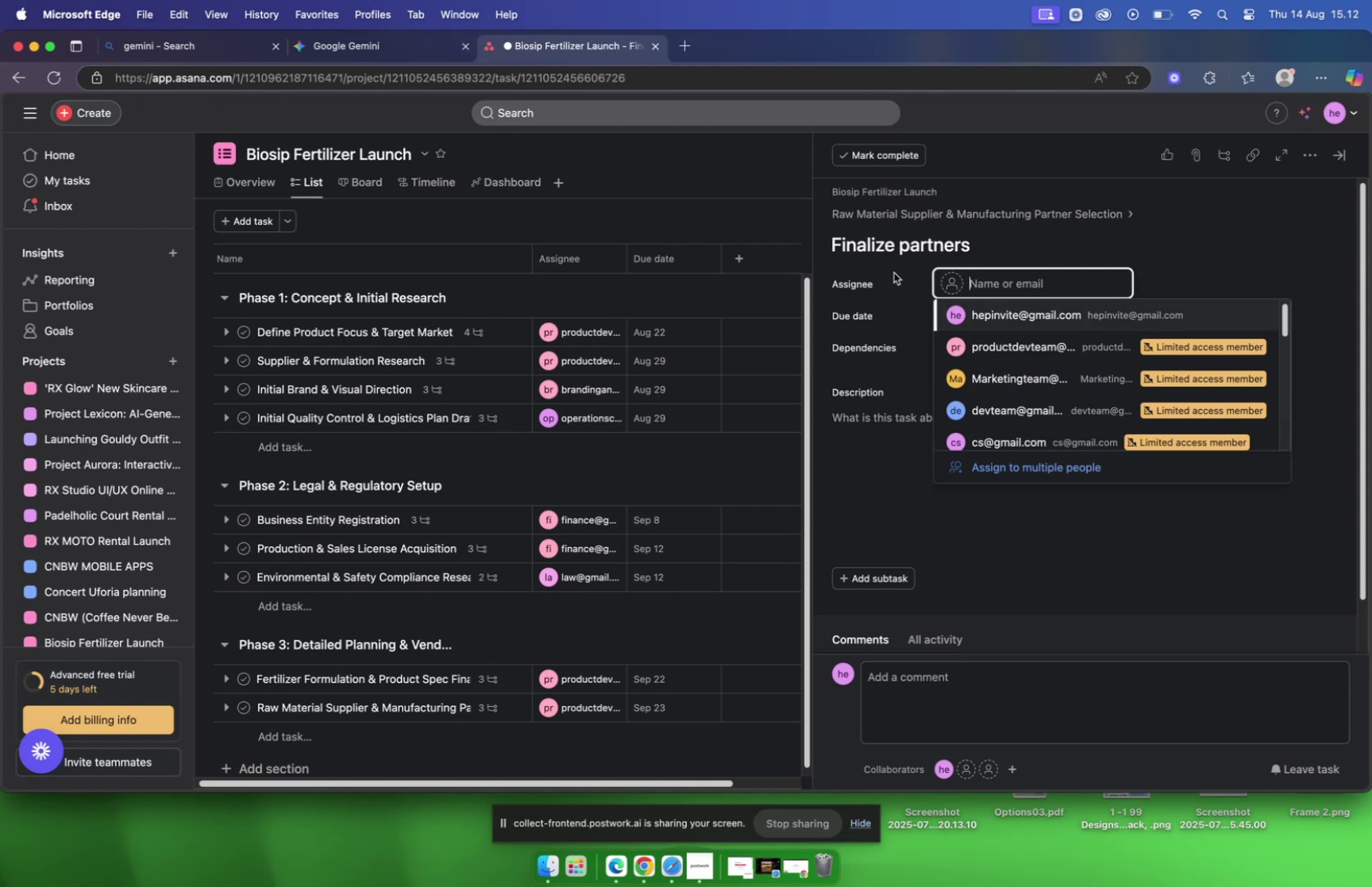 
type(qa)
 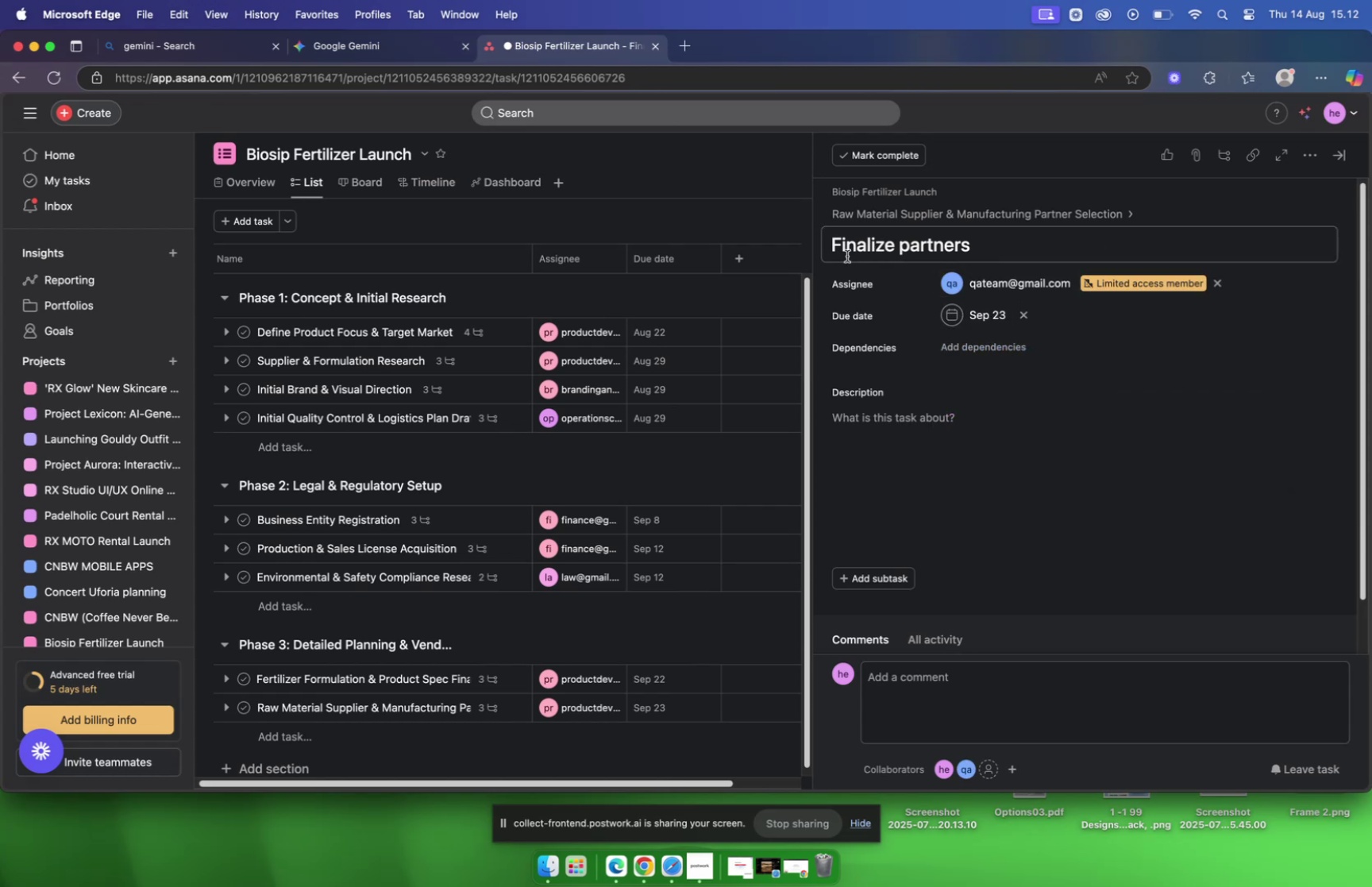 
wait(5.26)
 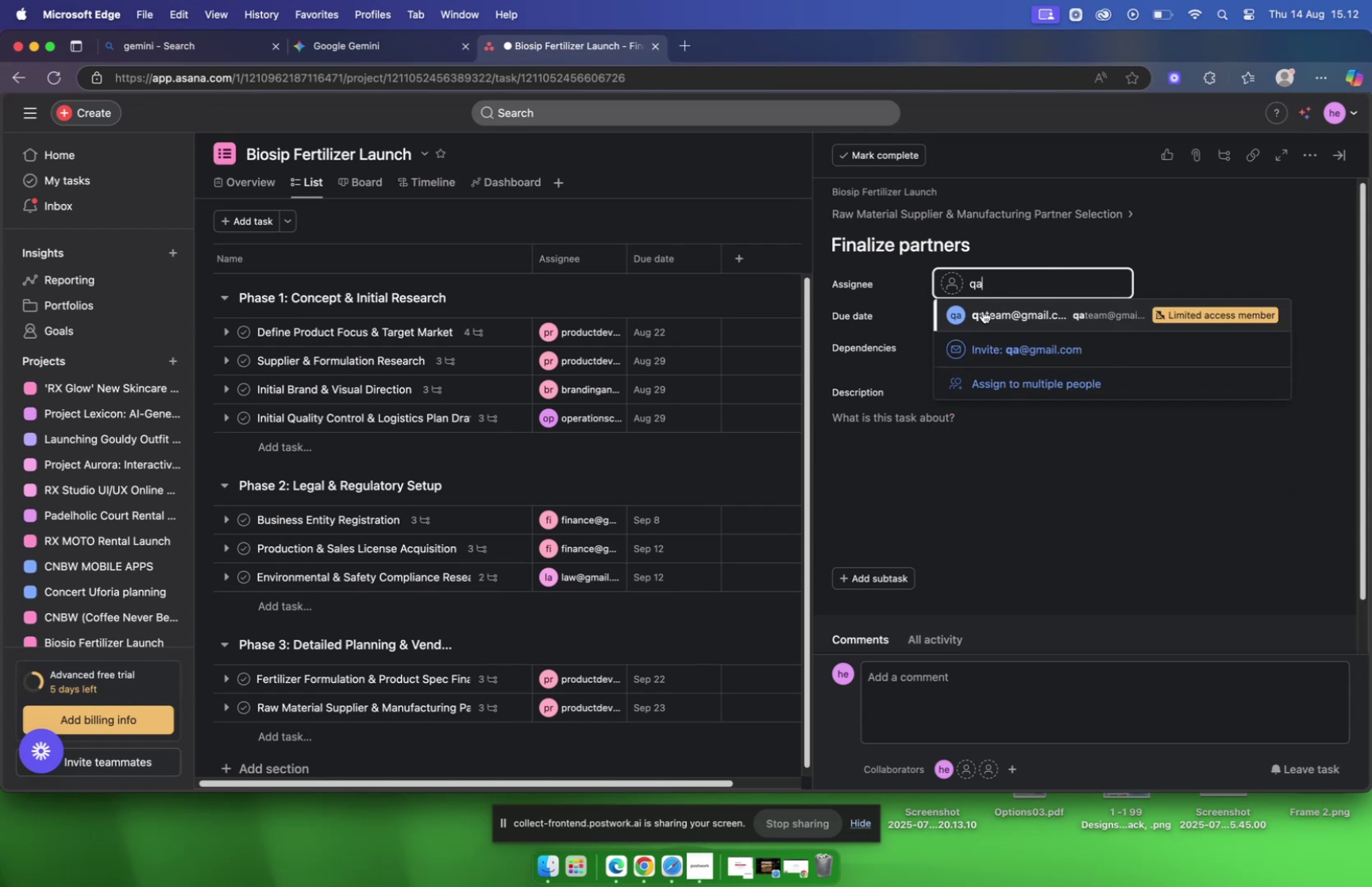 
left_click([819, 212])
 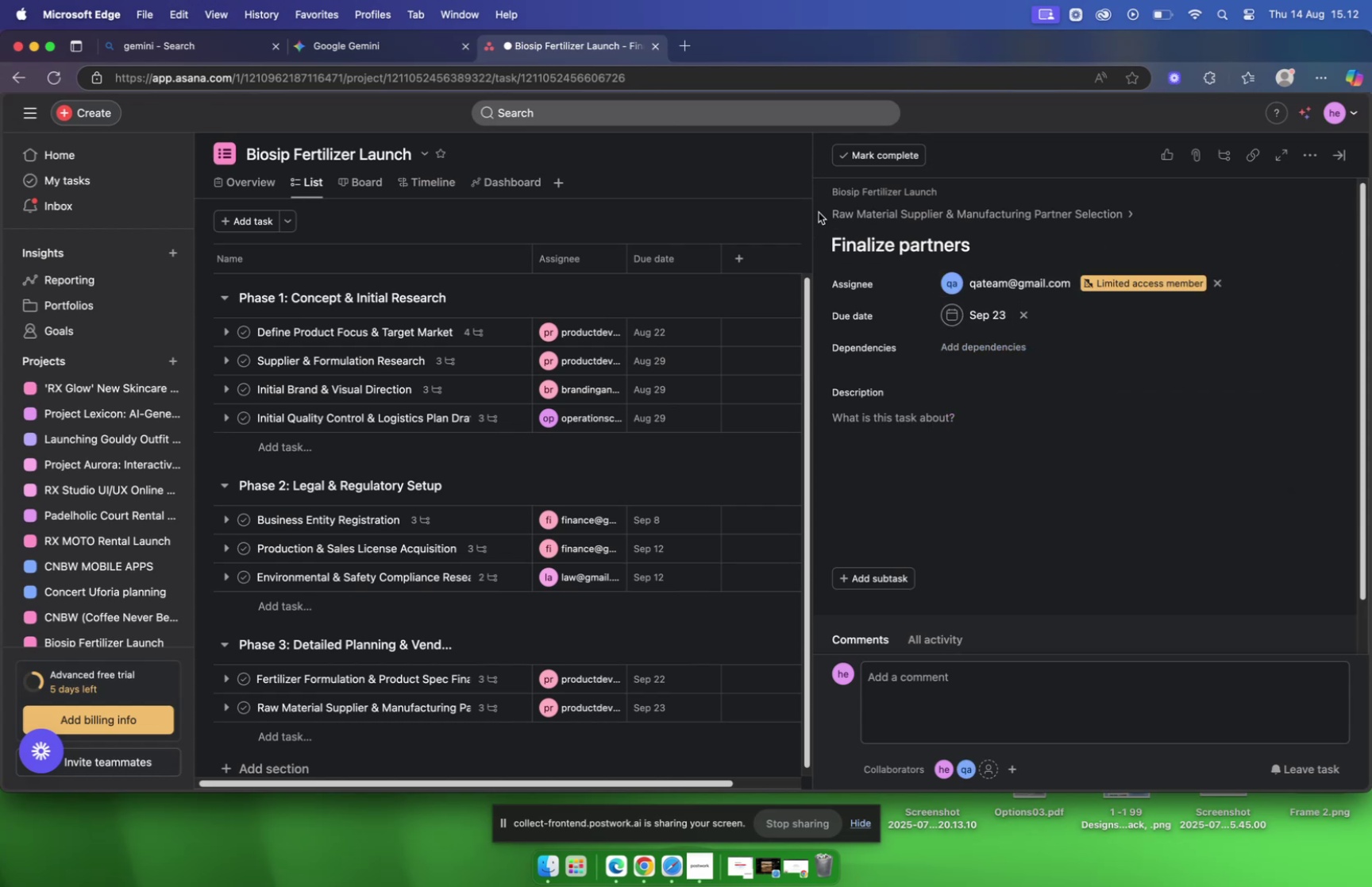 
left_click([847, 210])
 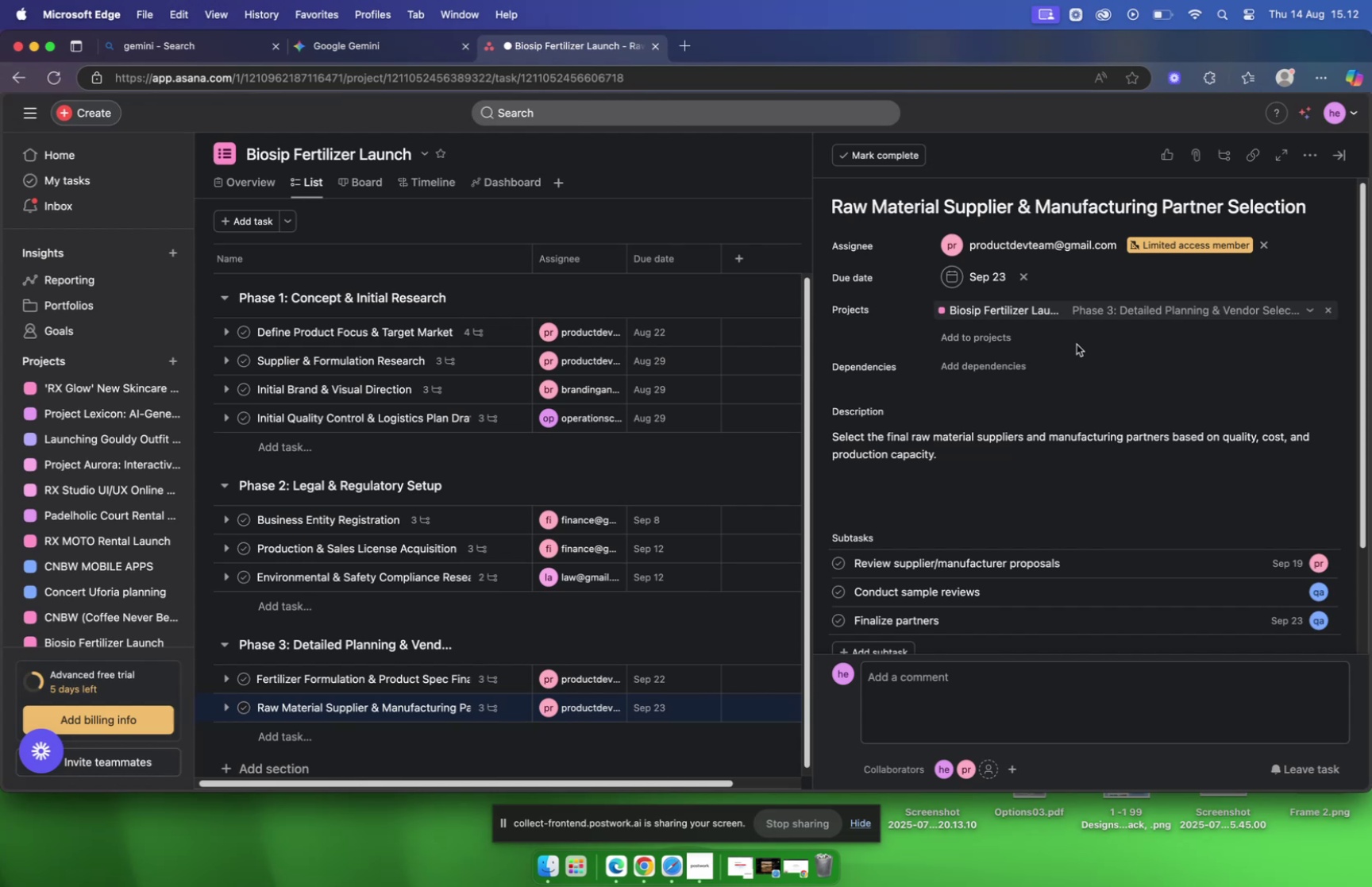 
wait(24.28)
 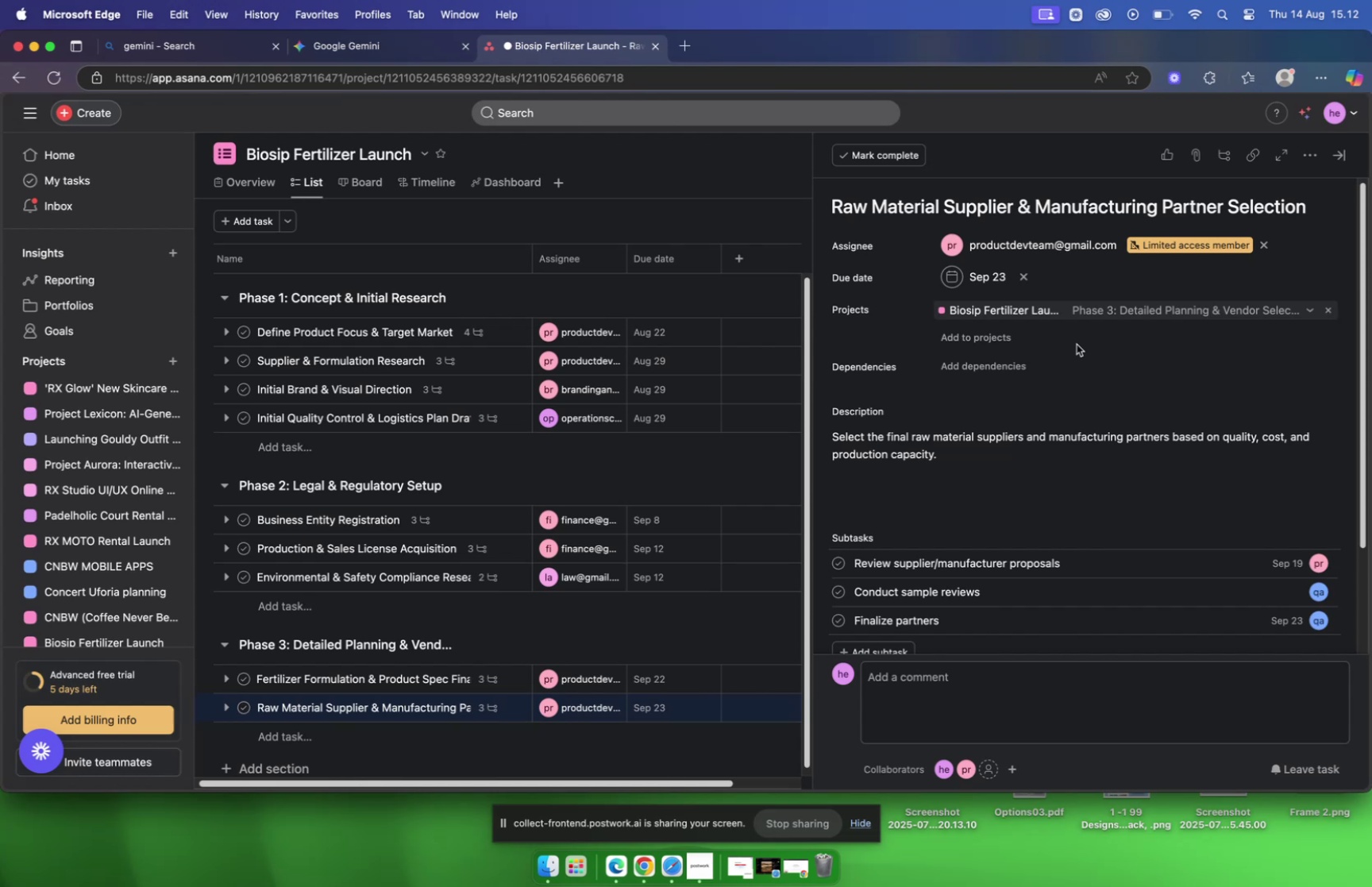 
left_click([1062, 492])
 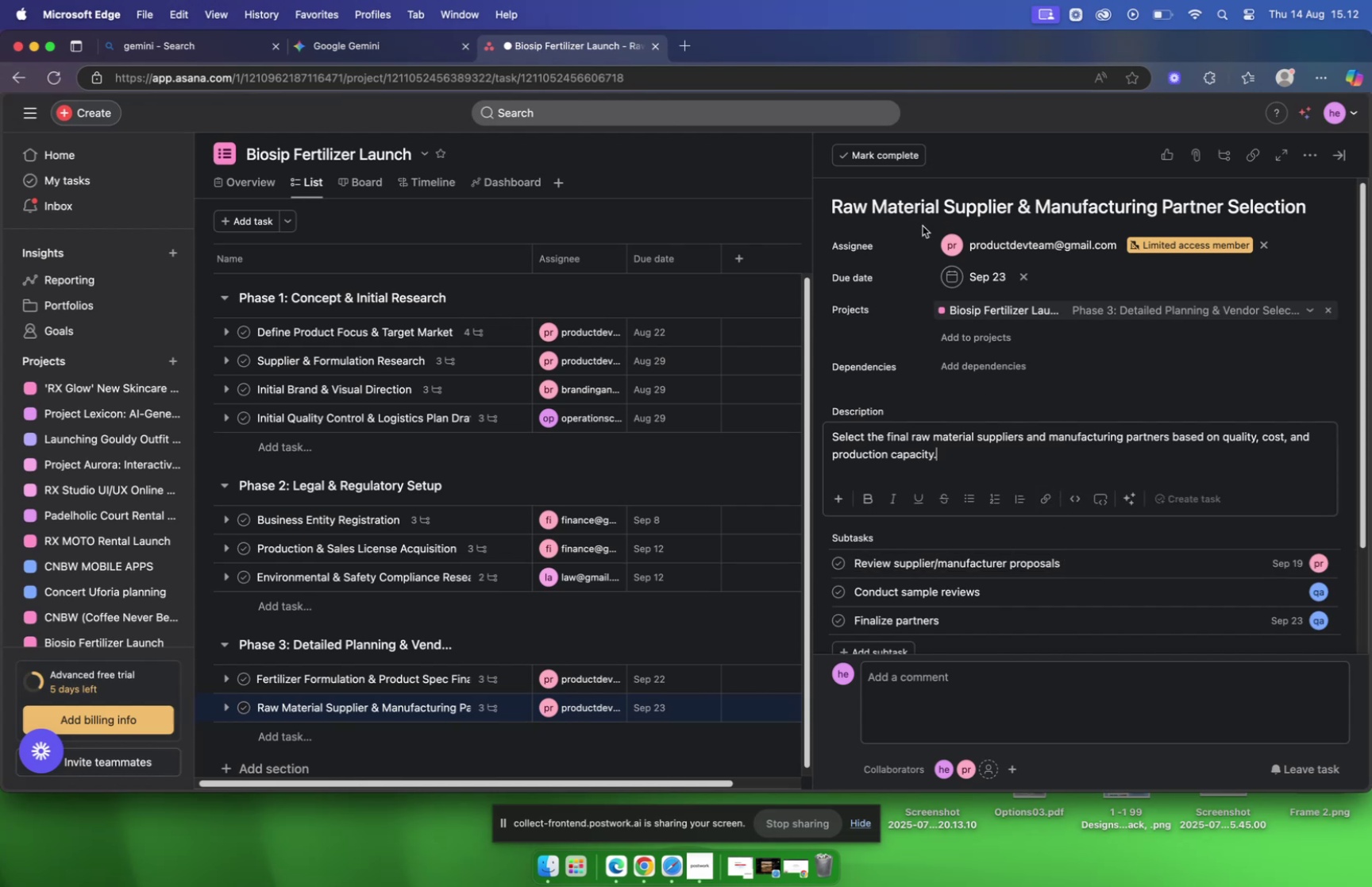 
scroll: coordinate [1004, 363], scroll_direction: down, amount: 10.0
 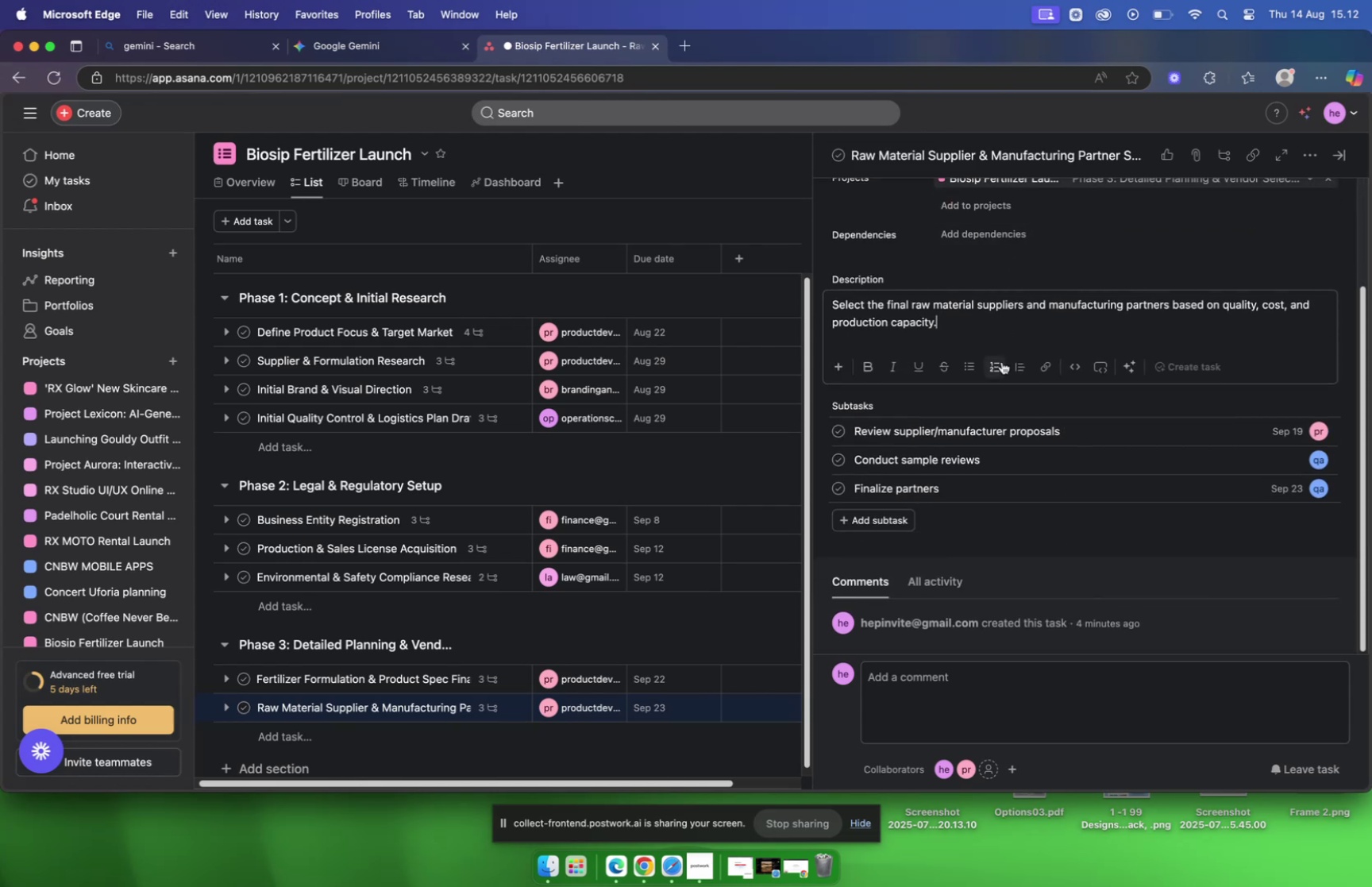 
scroll: coordinate [999, 364], scroll_direction: up, amount: 24.0
 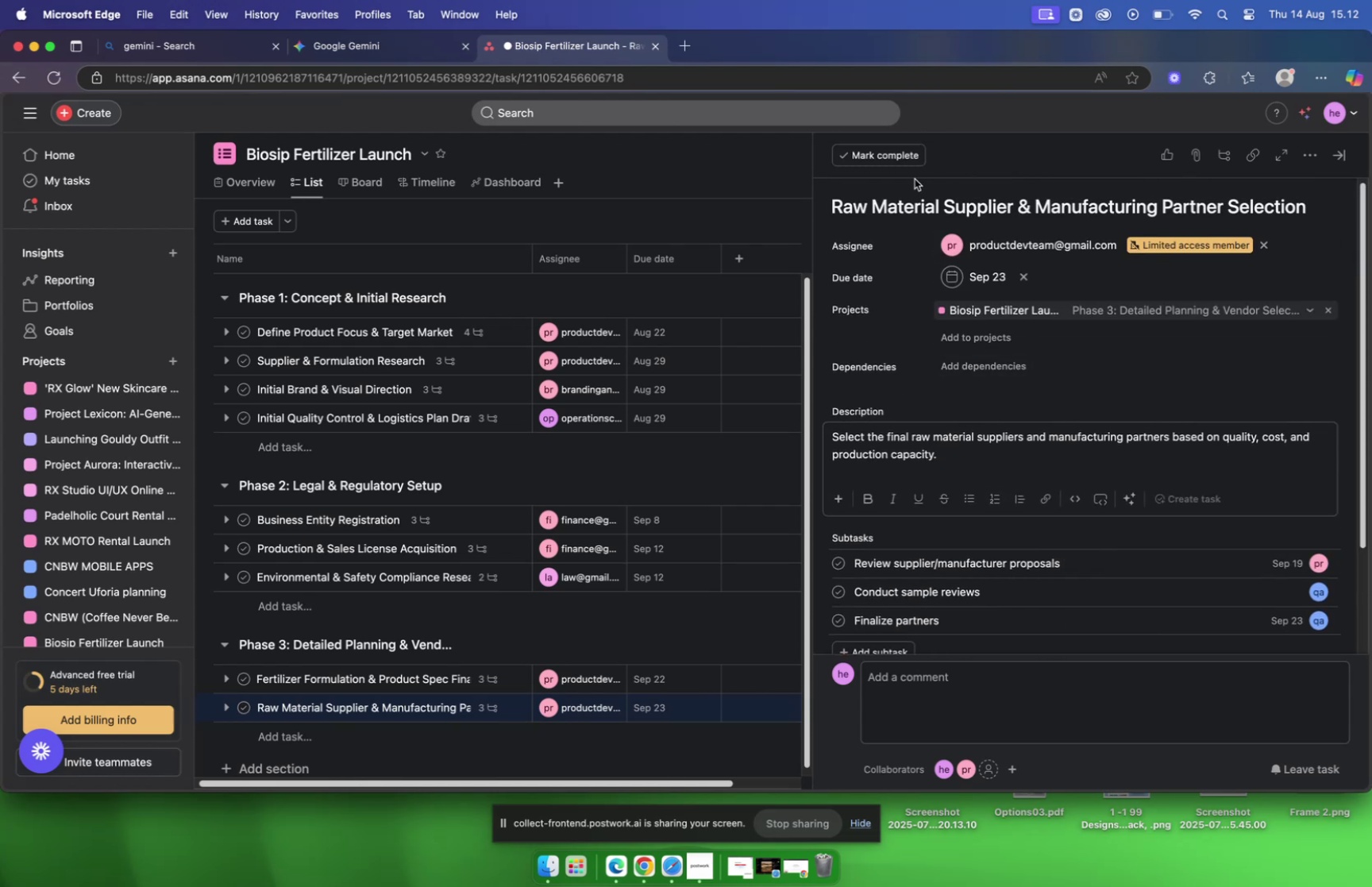 
mouse_move([911, 284])
 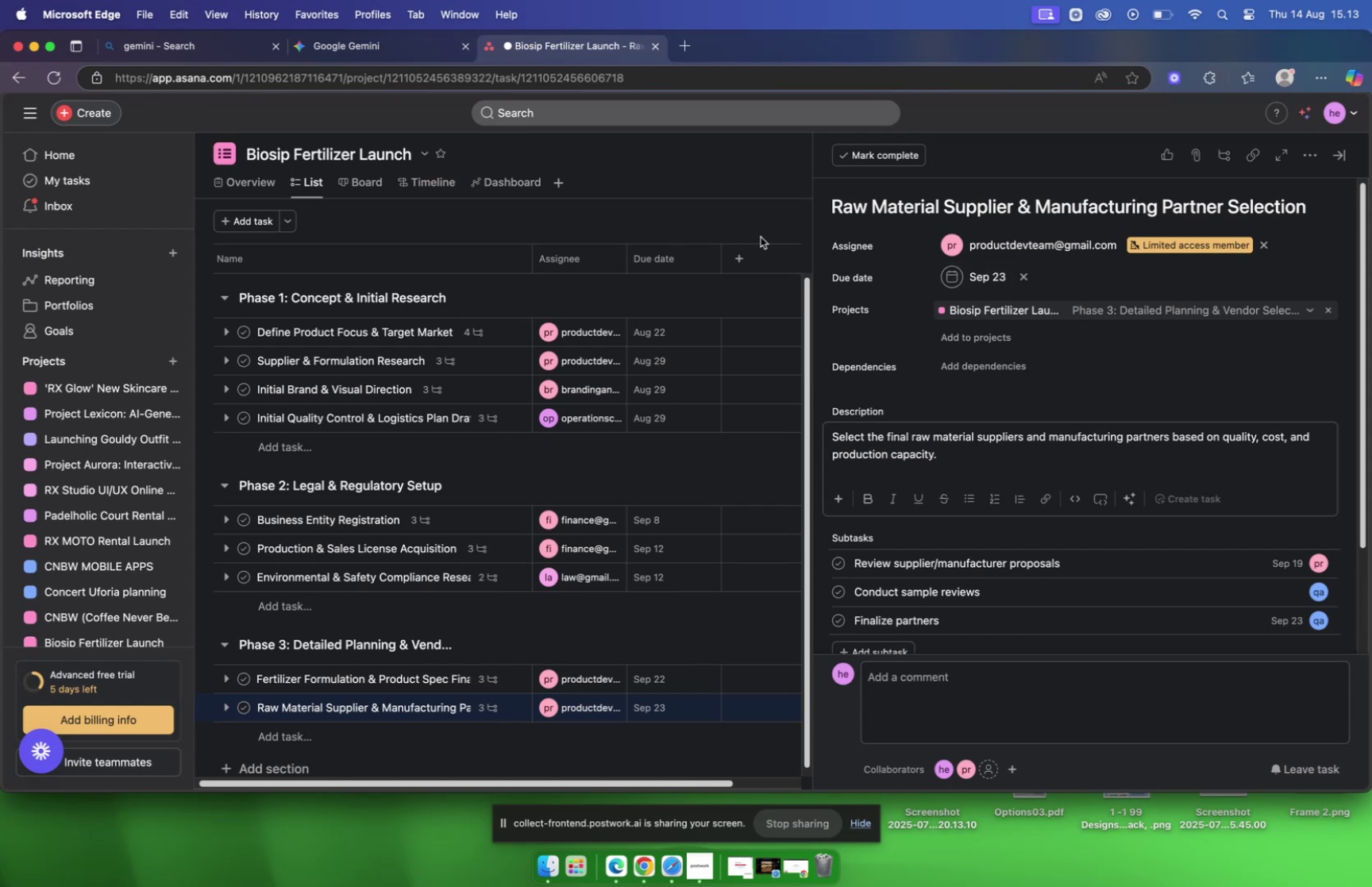 
wait(16.23)
 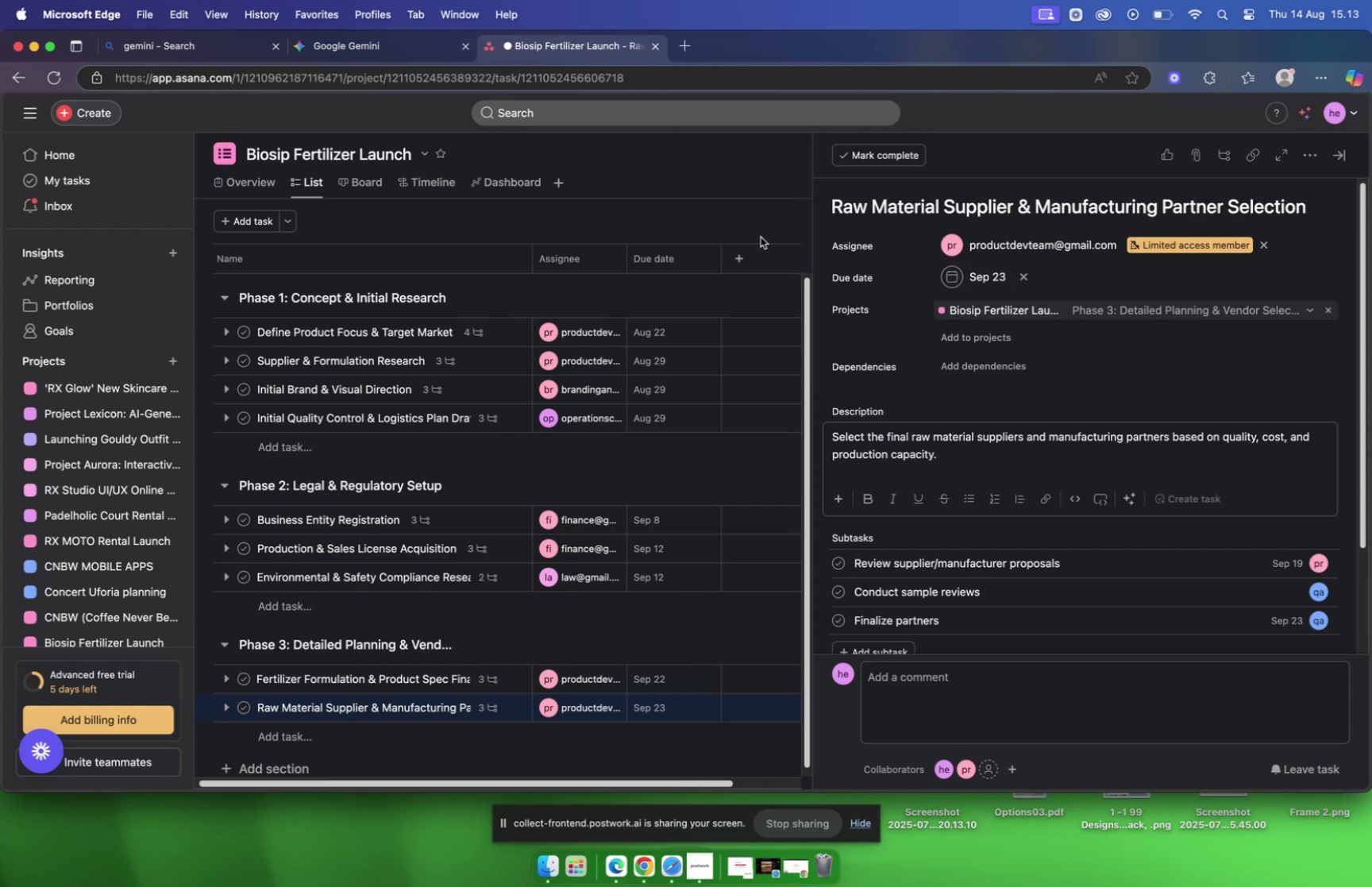 
scroll: coordinate [946, 303], scroll_direction: down, amount: 16.0
 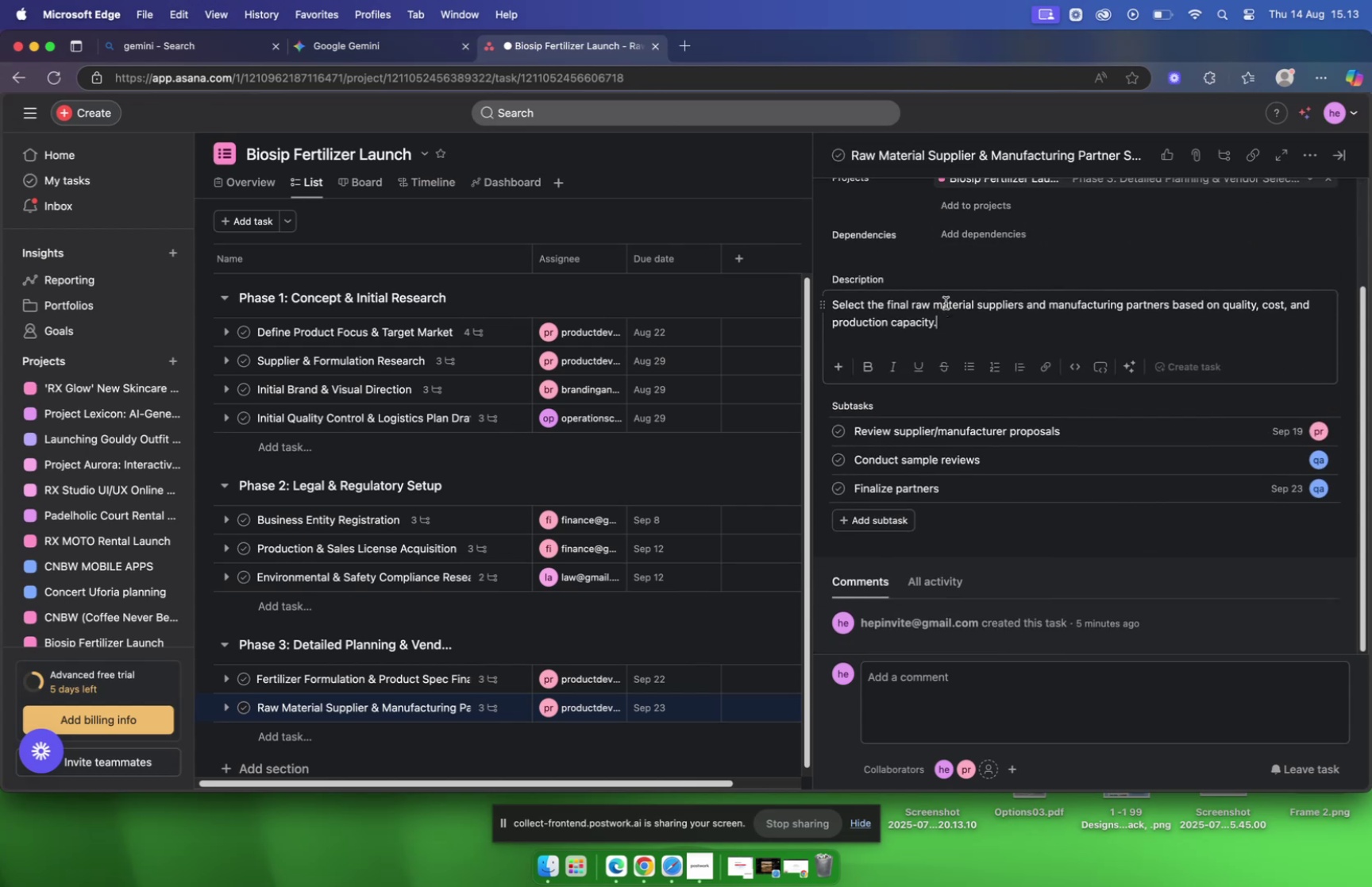 
mouse_move([1293, 476])
 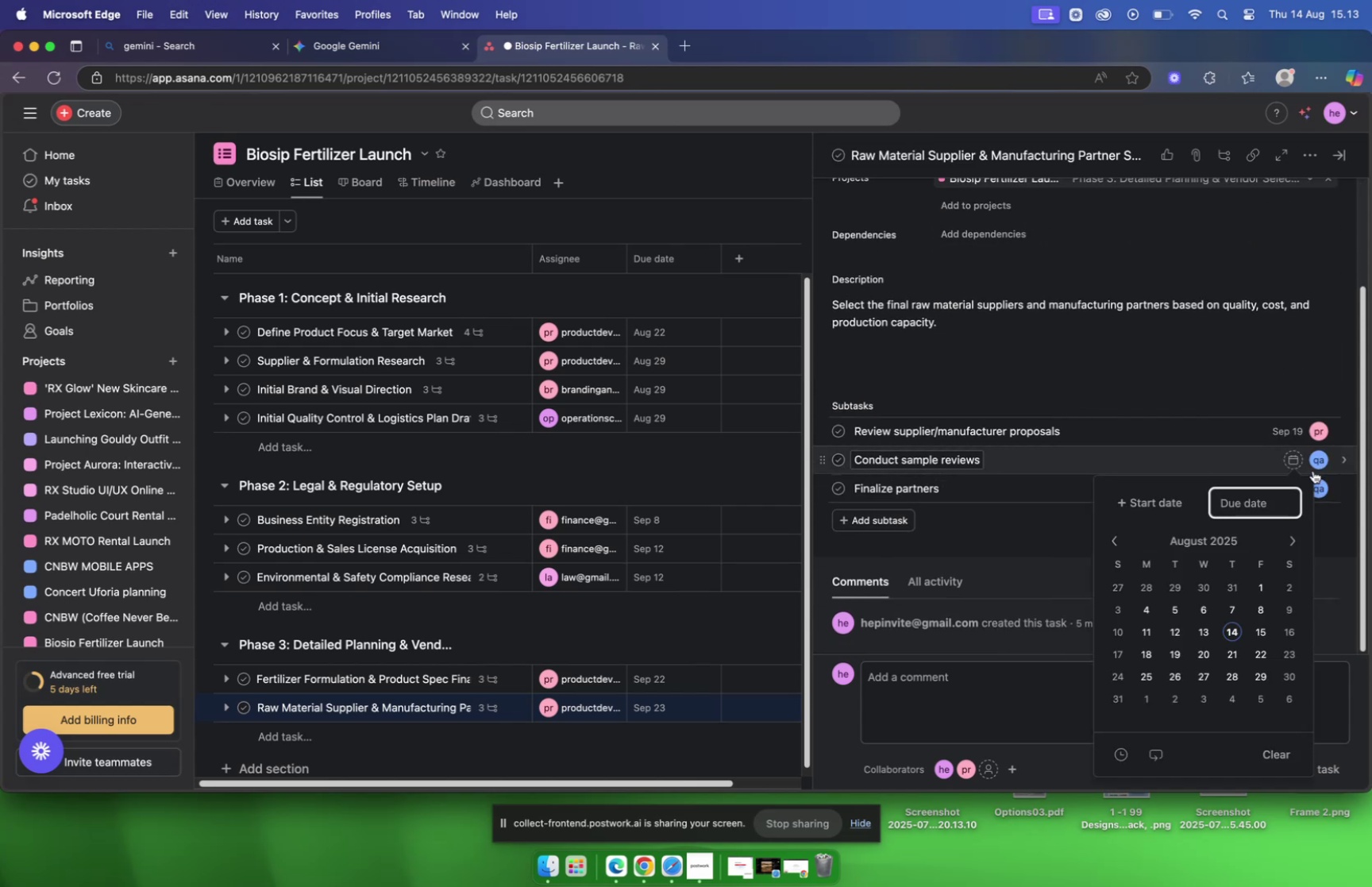 
left_click([1297, 461])
 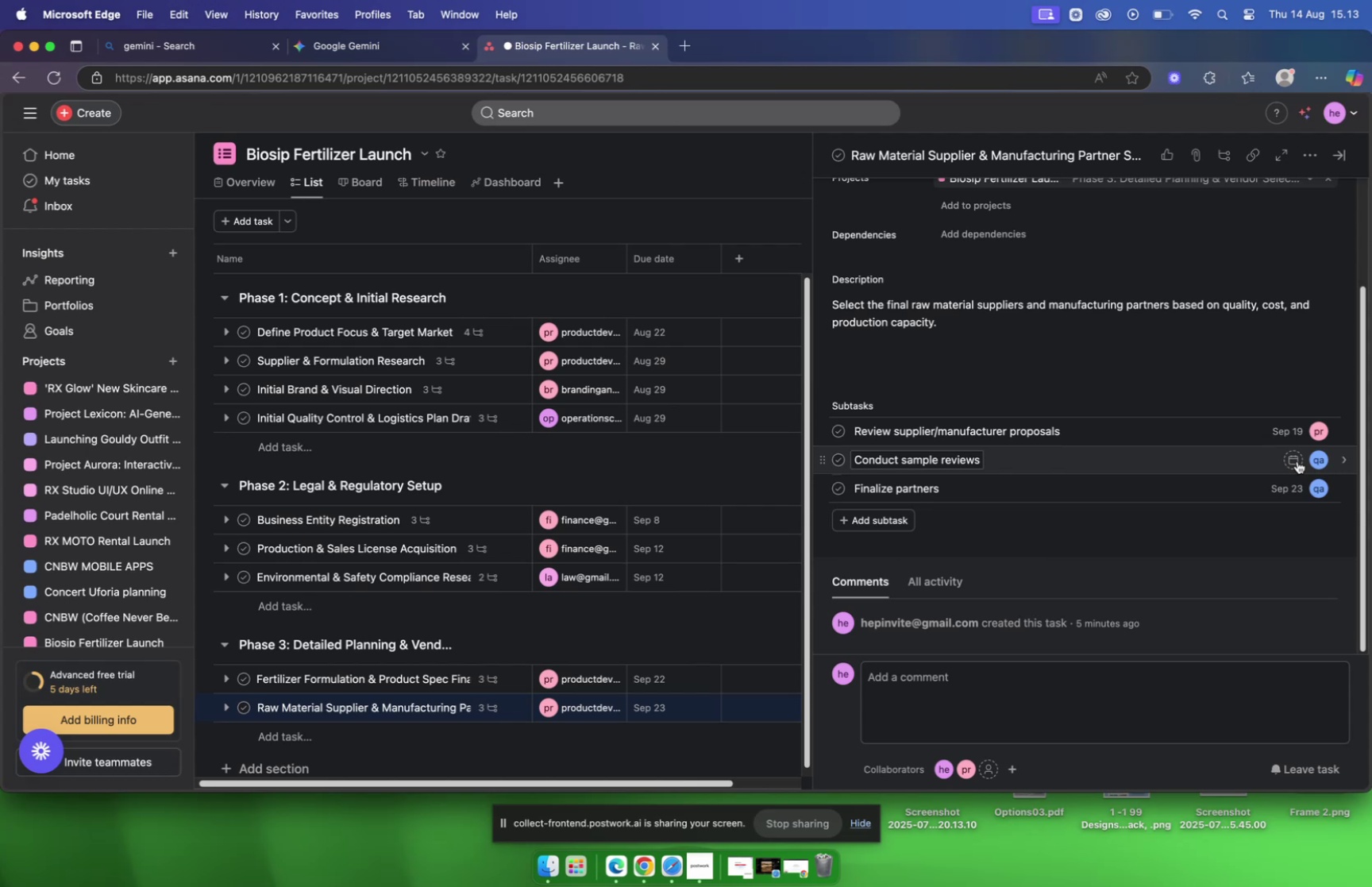 
left_click([1297, 461])
 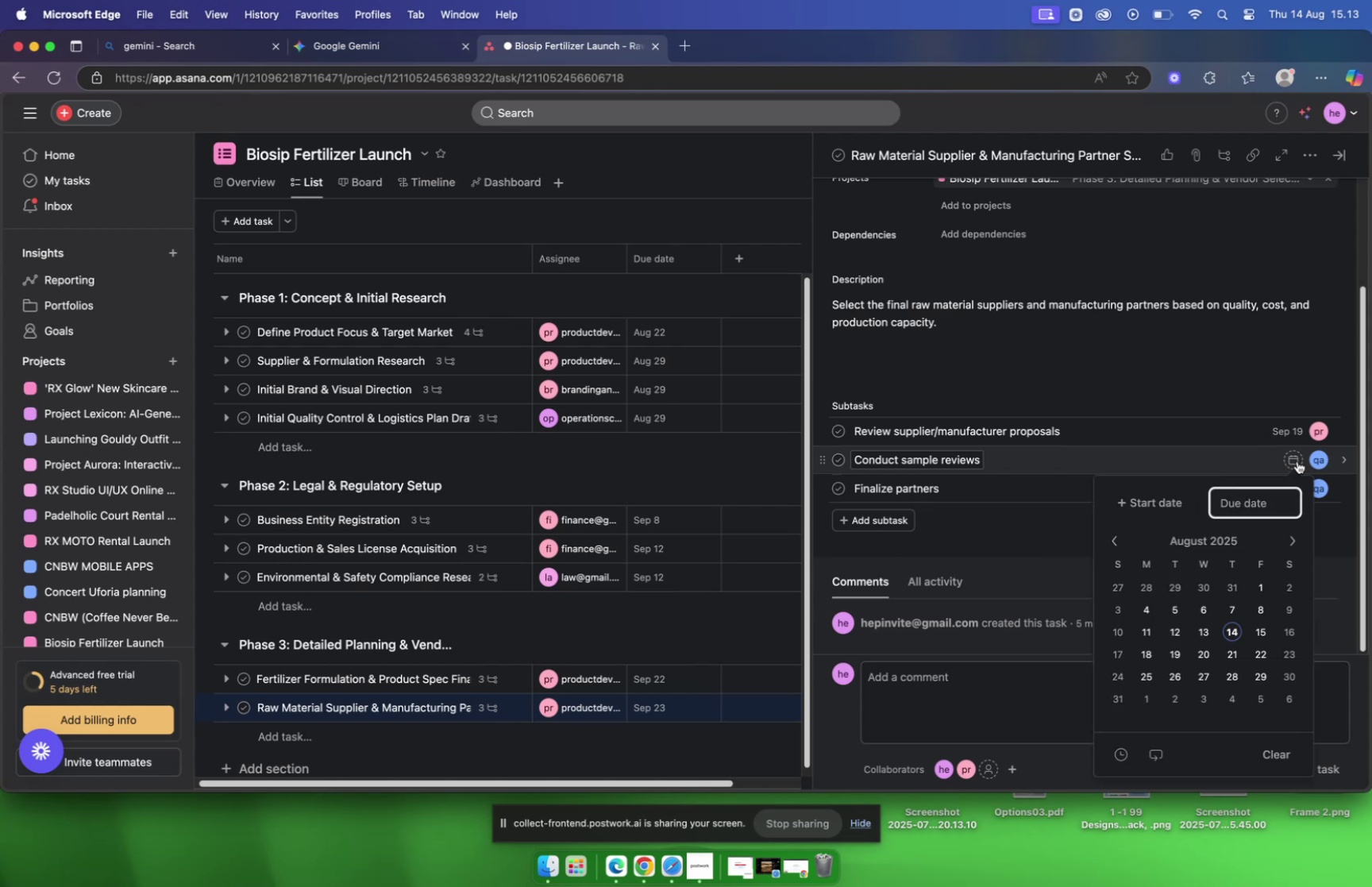 
mouse_move([1288, 542])
 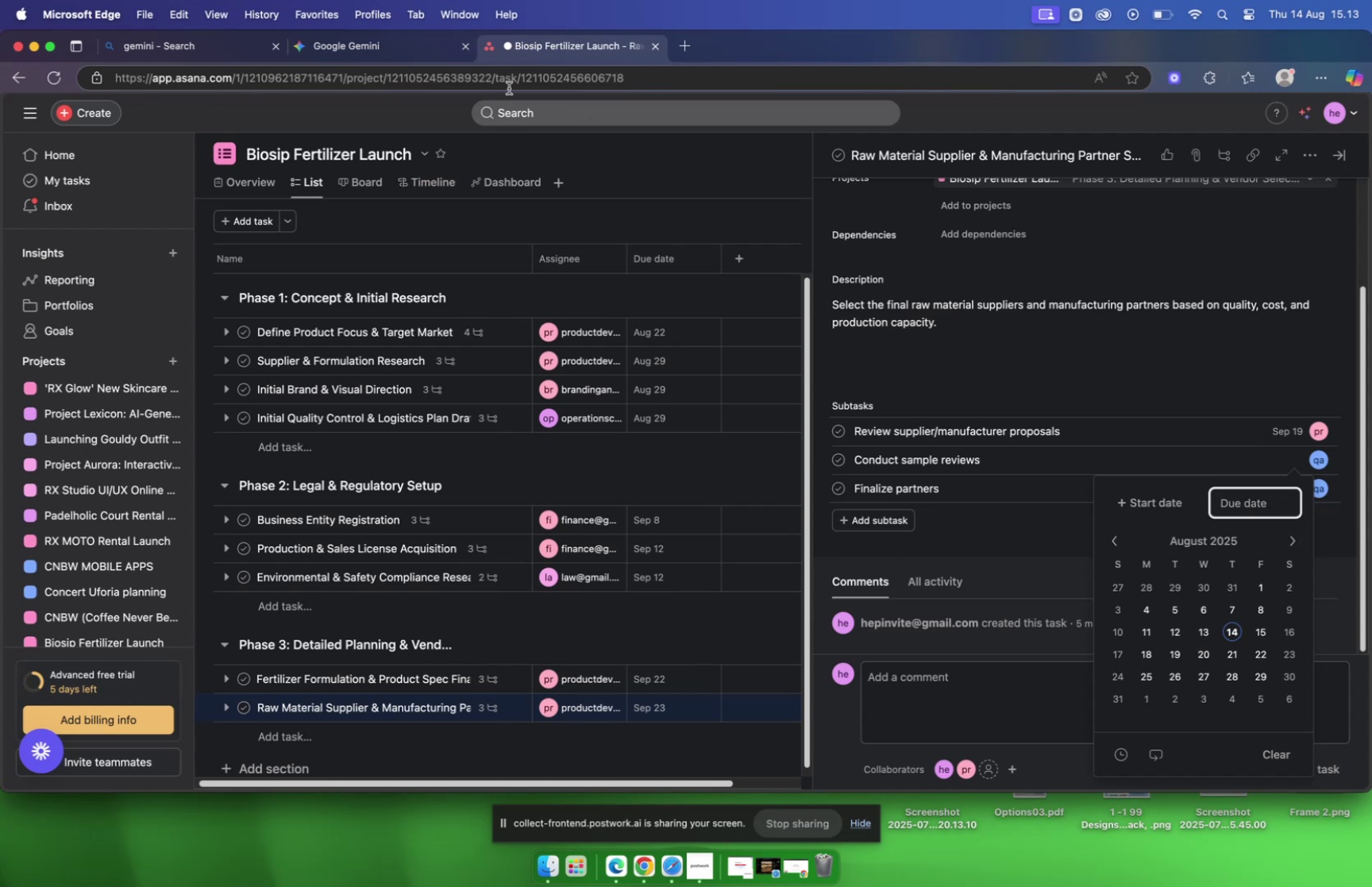 
left_click([402, 49])
 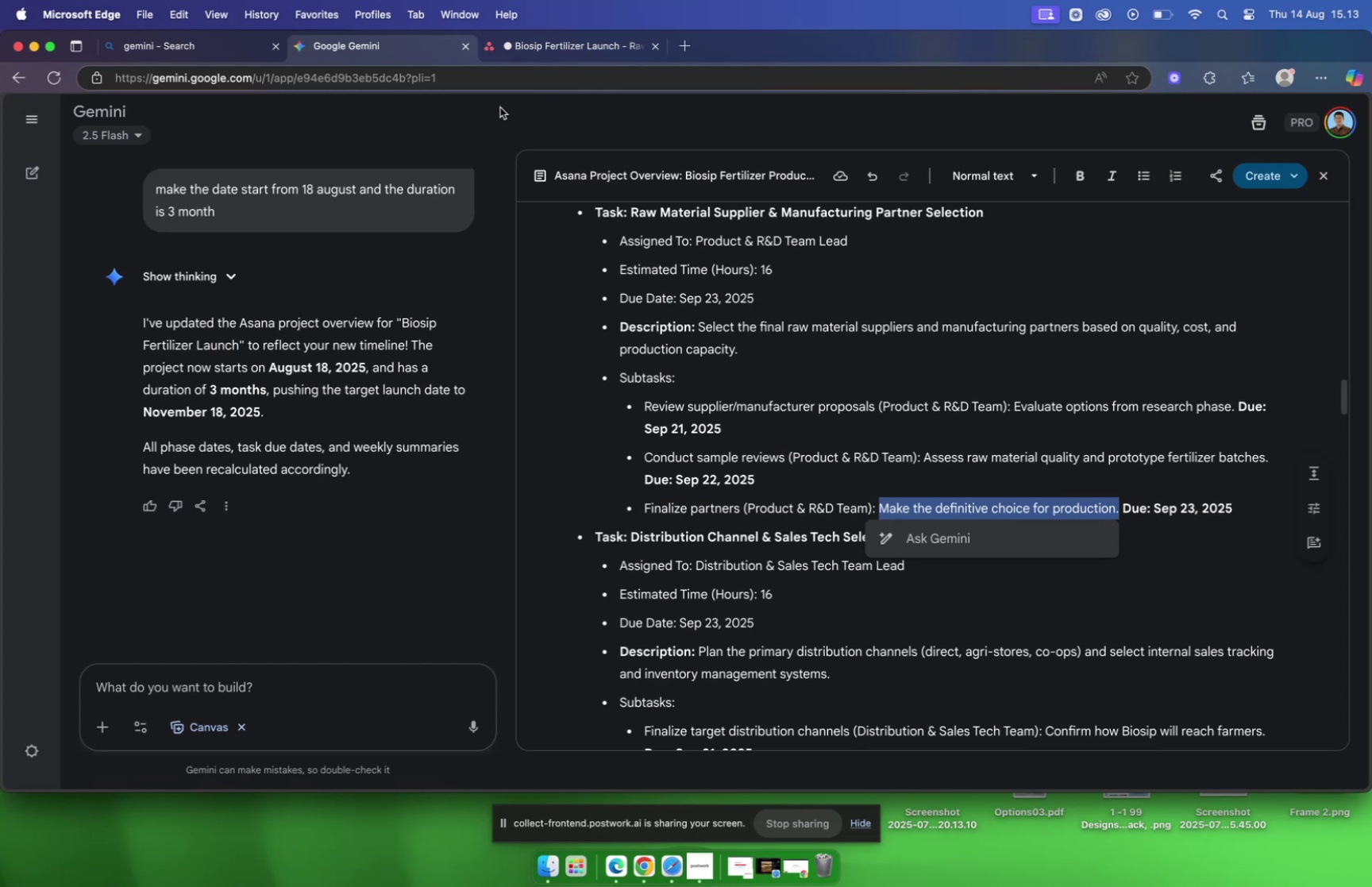 
wait(15.61)
 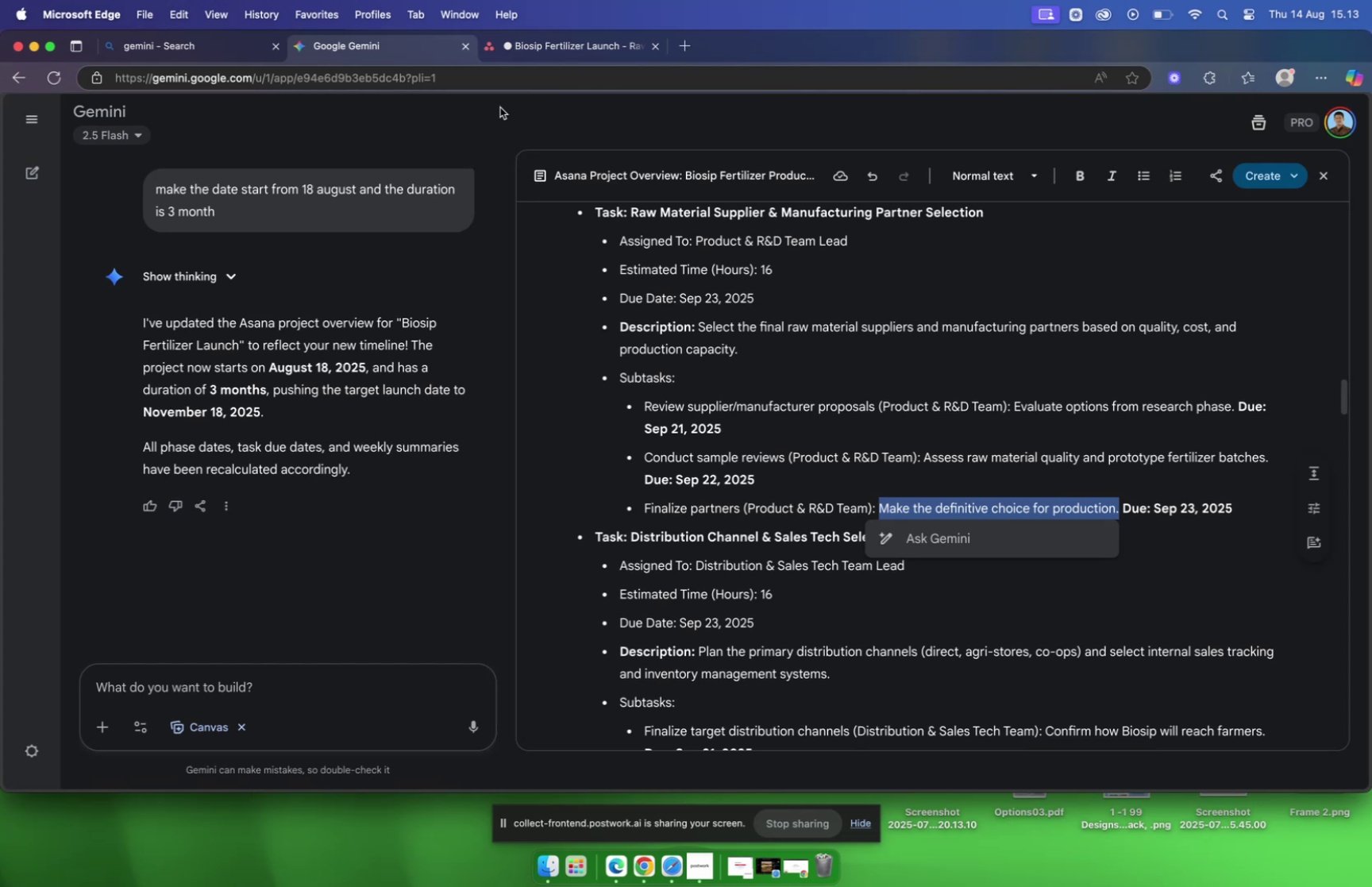 
left_click([1046, 408])
 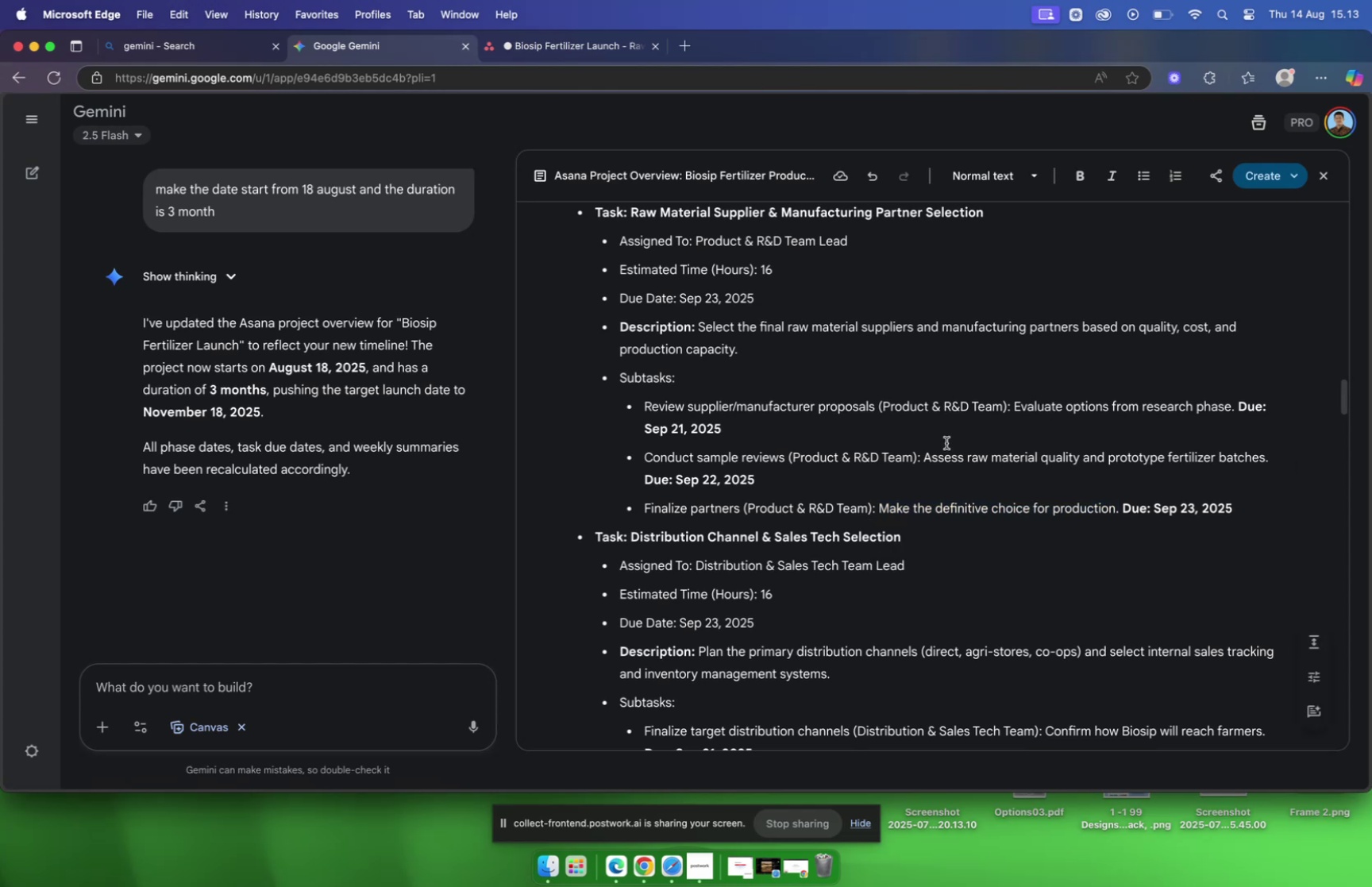 
left_click([922, 452])
 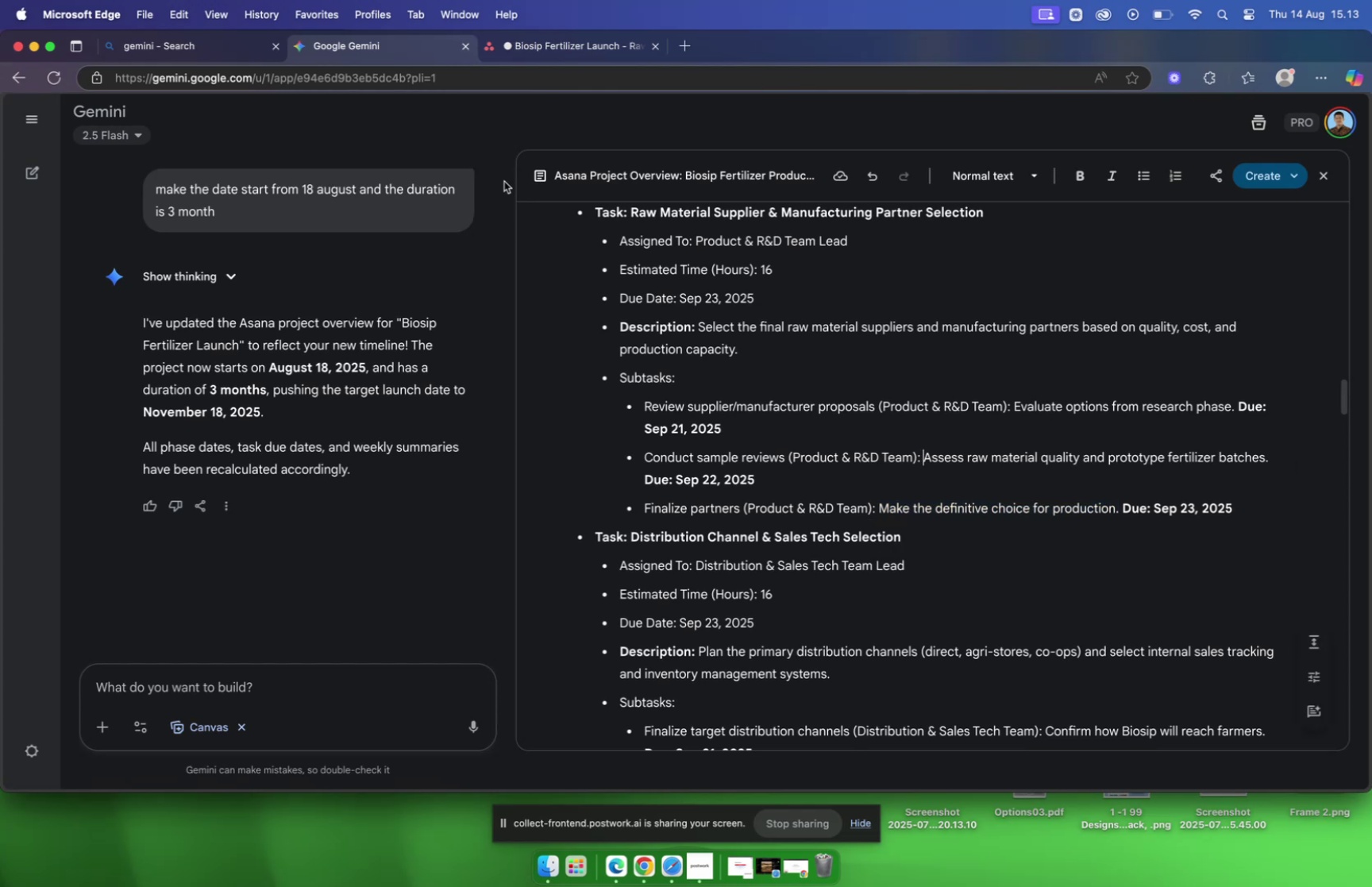 
left_click([531, 46])
 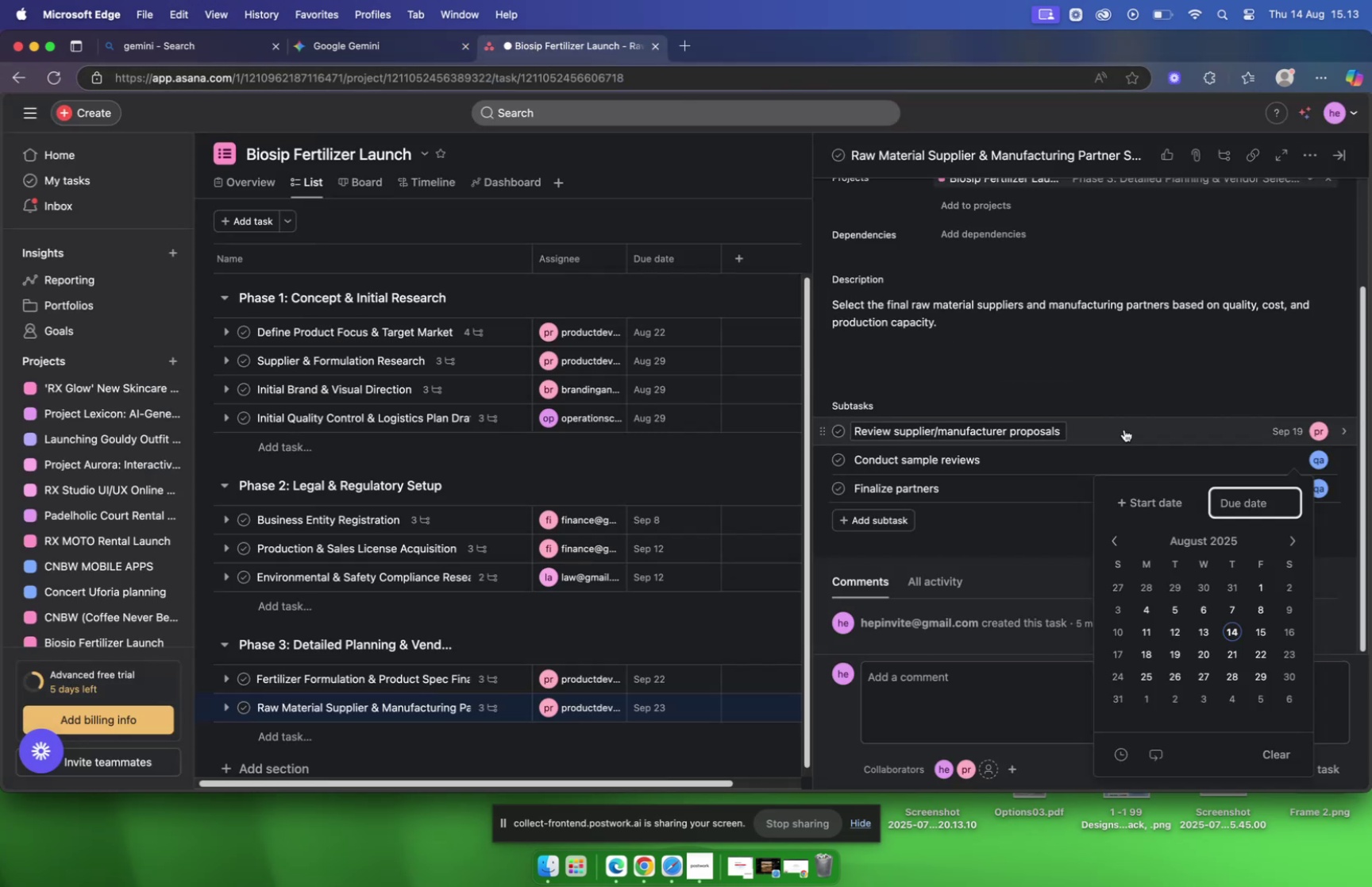 
left_click([1172, 396])
 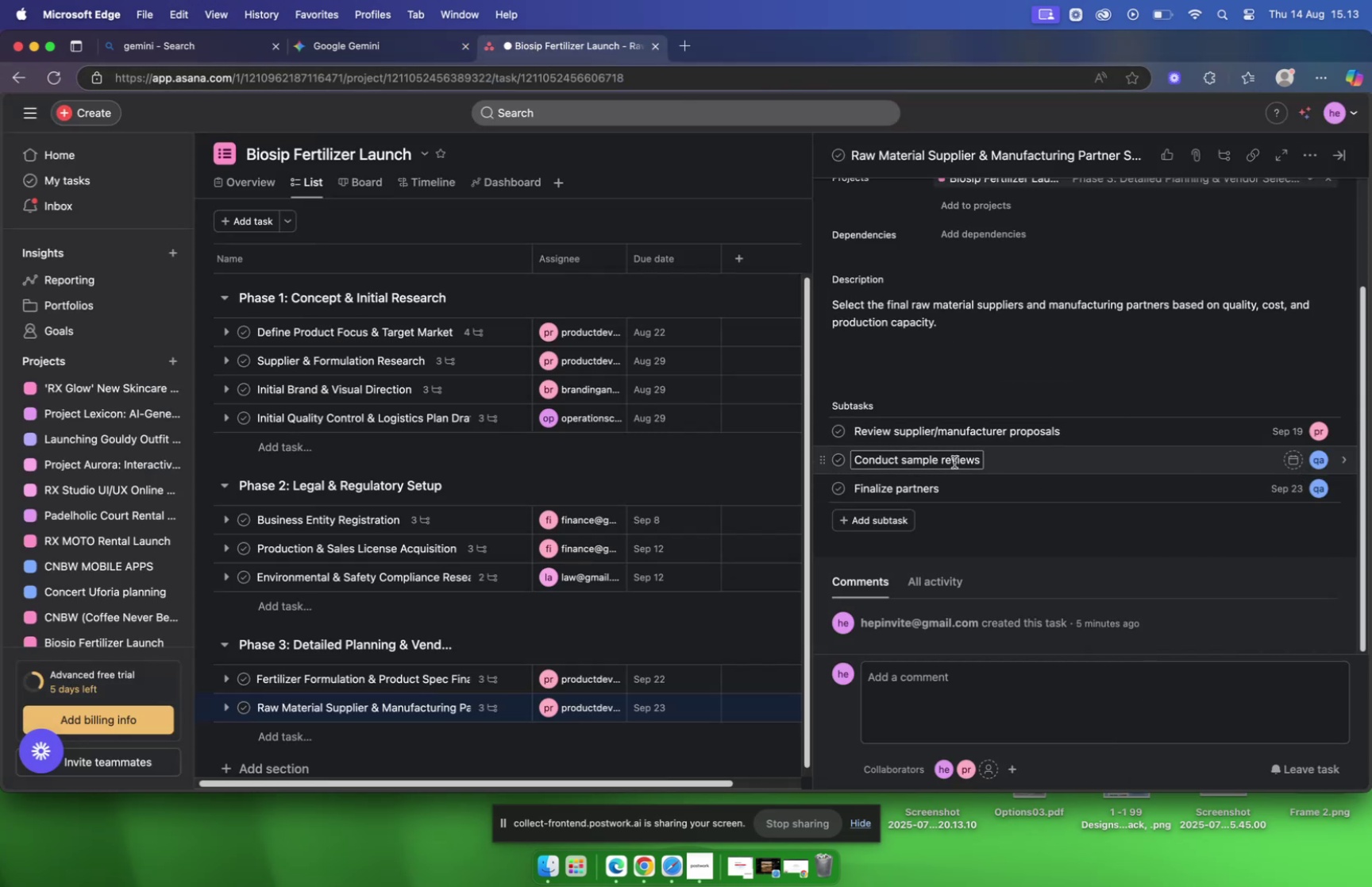 
mouse_move([1258, 466])
 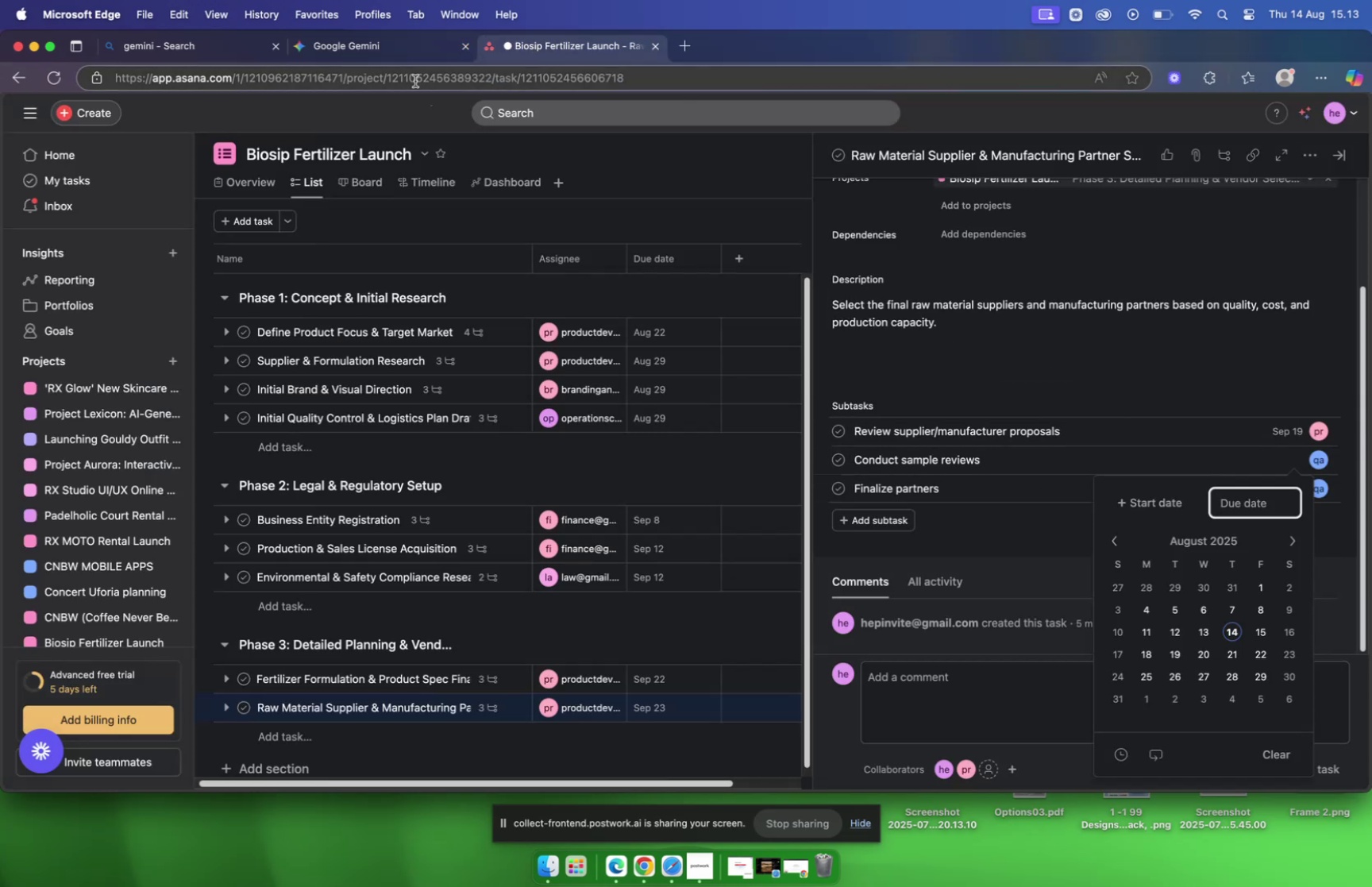 
left_click([403, 52])
 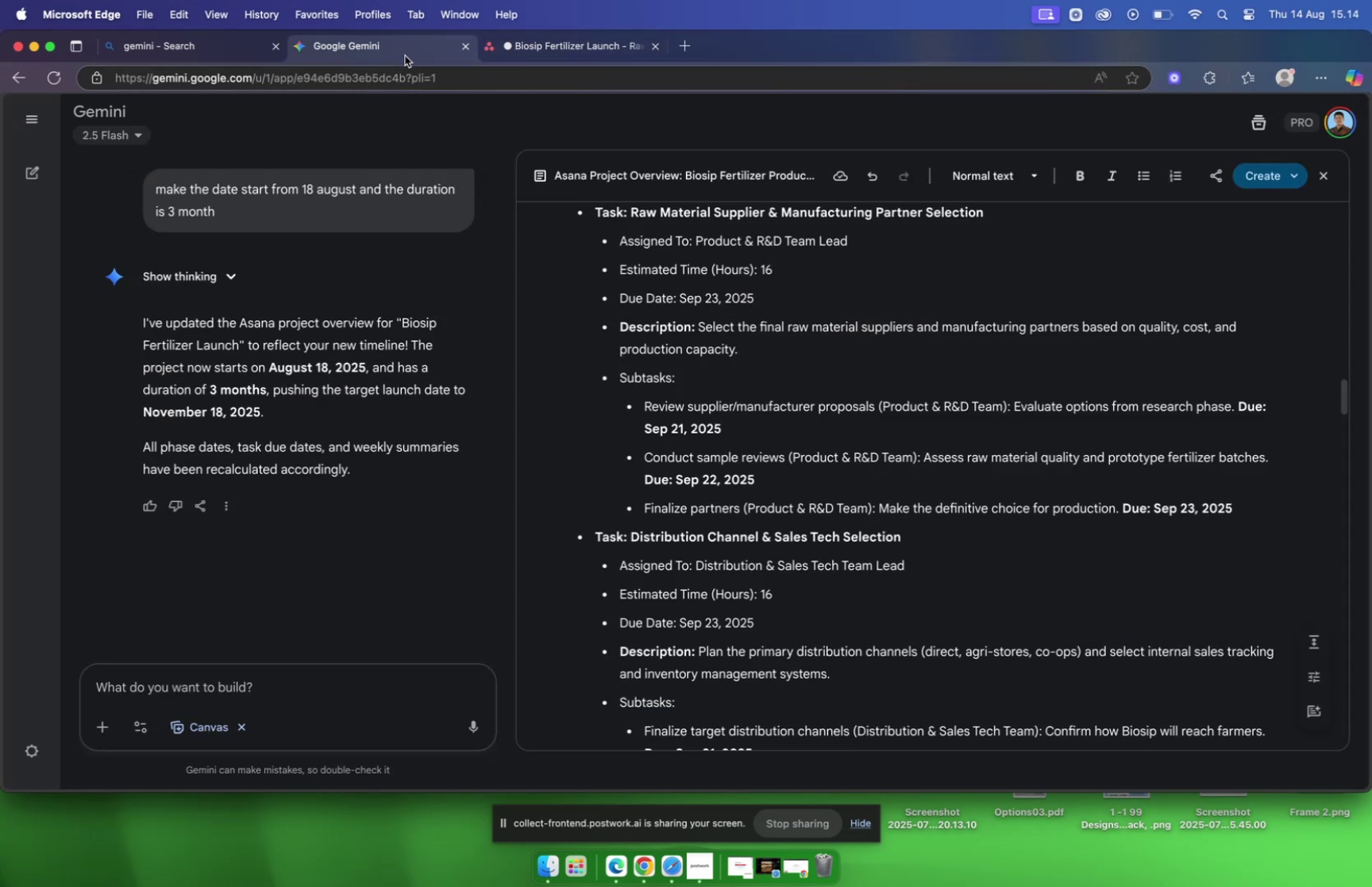 
left_click([541, 52])
 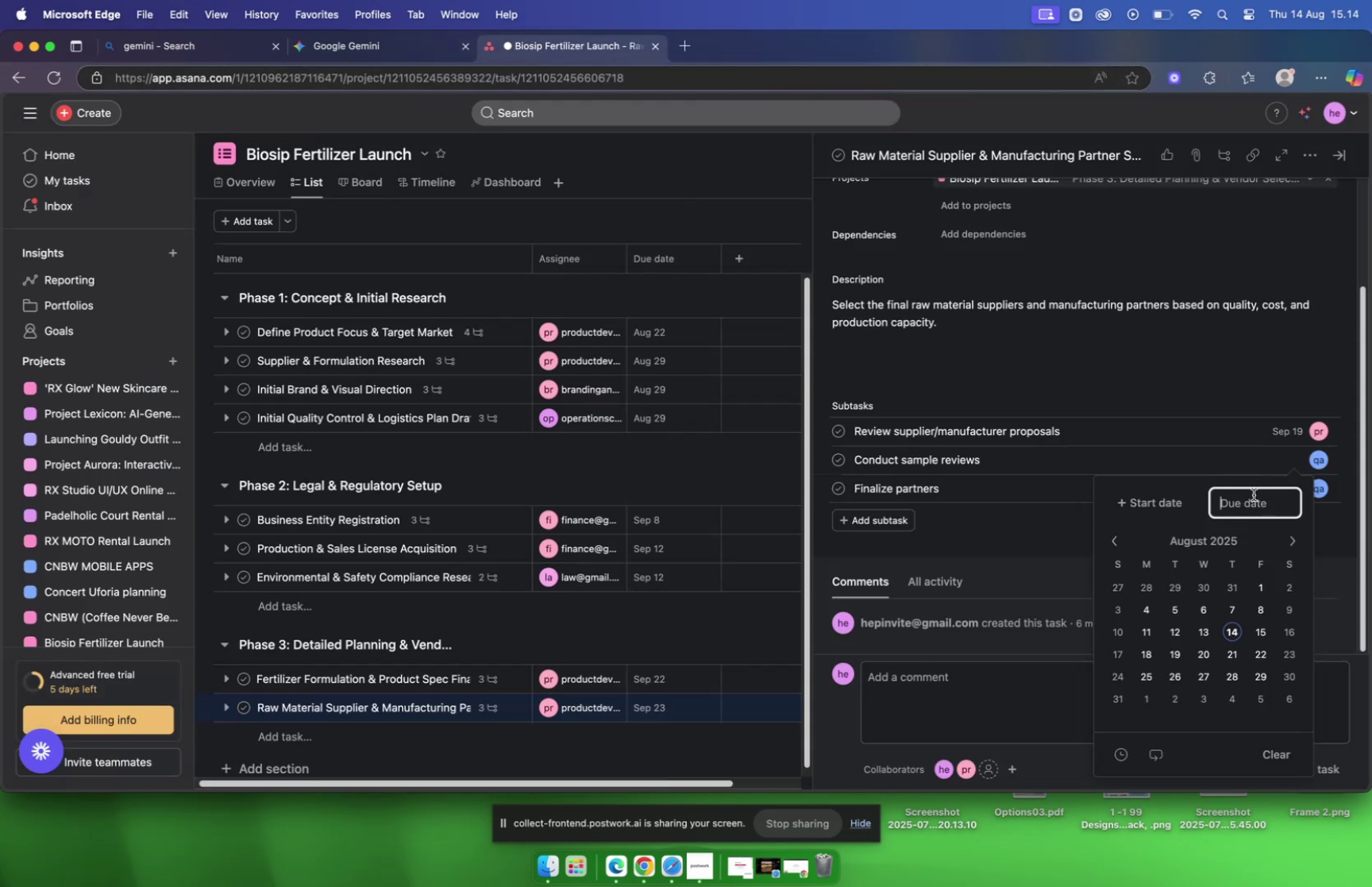 
left_click([1290, 537])
 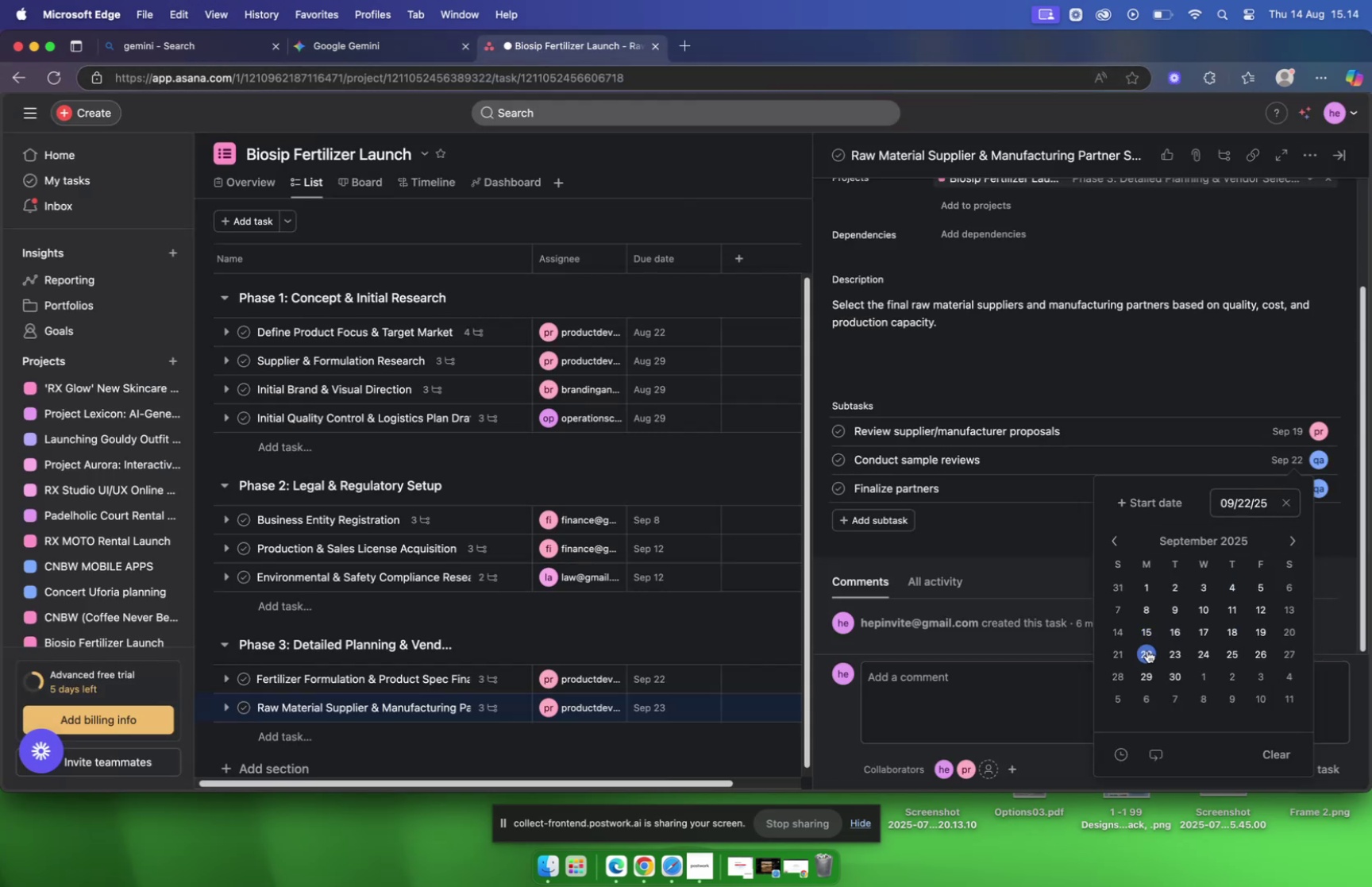 
left_click([1175, 390])
 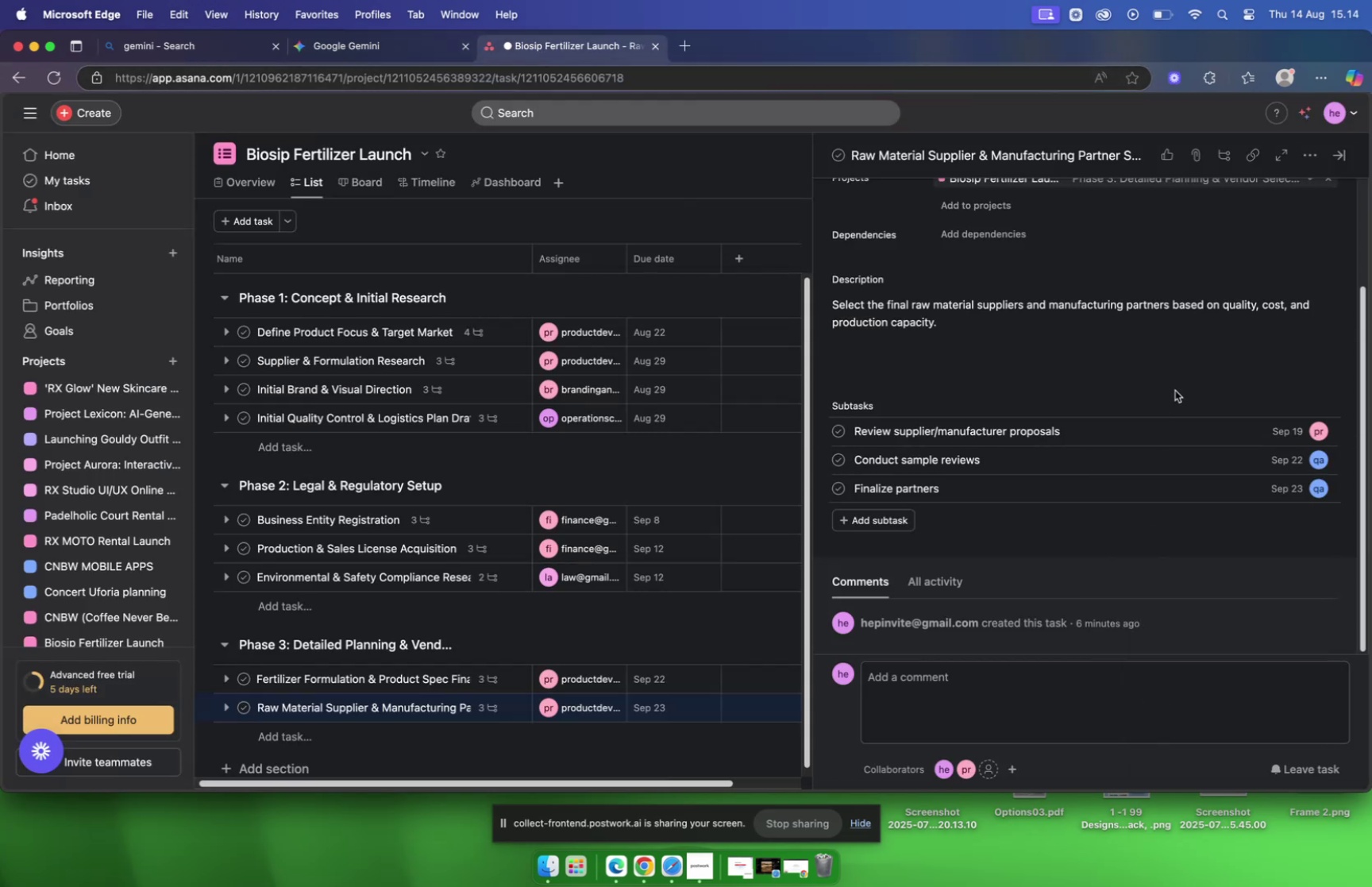 
scroll: coordinate [1176, 399], scroll_direction: none, amount: 0.0
 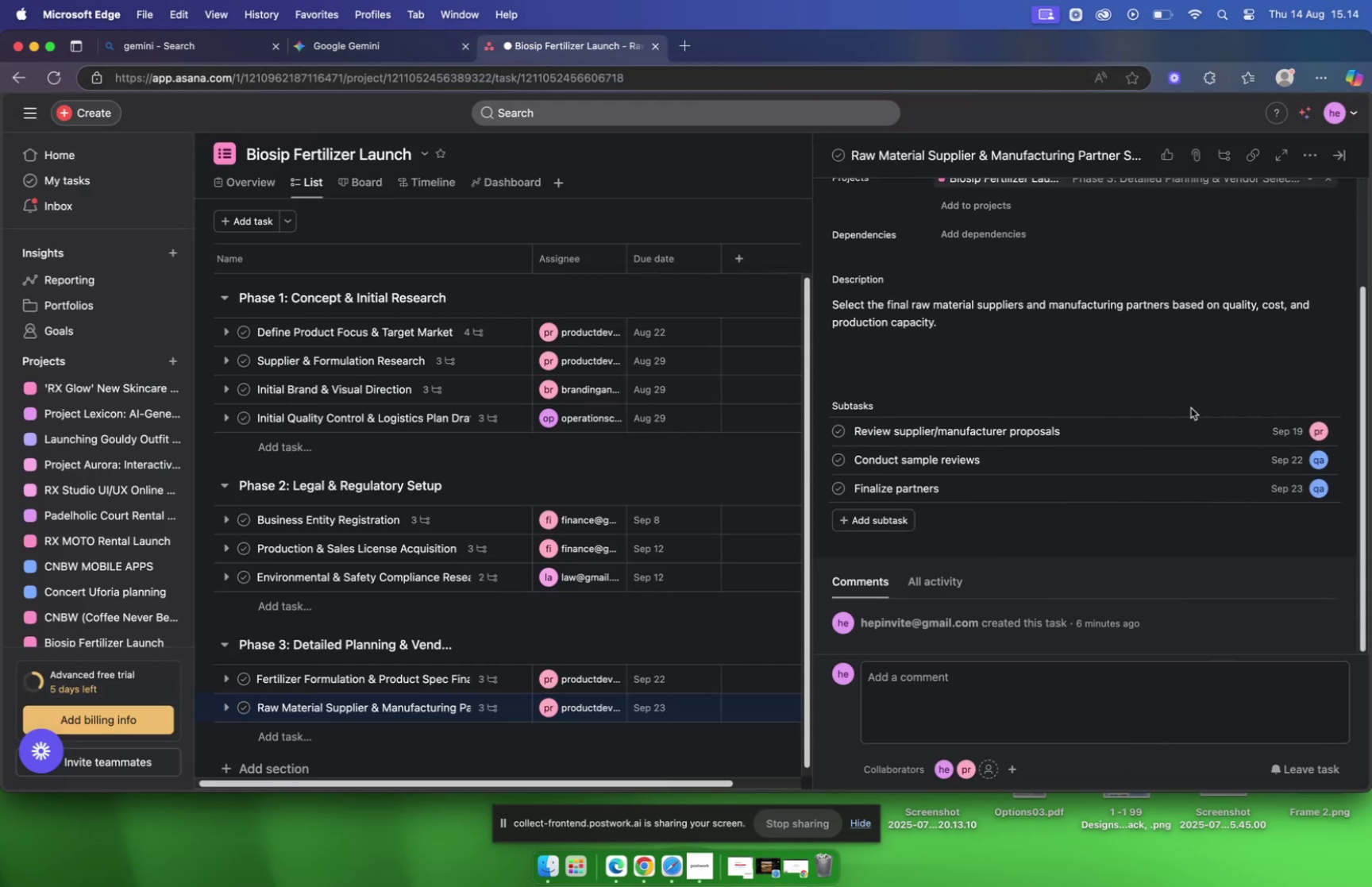 
scroll: coordinate [1111, 378], scroll_direction: up, amount: 24.0
 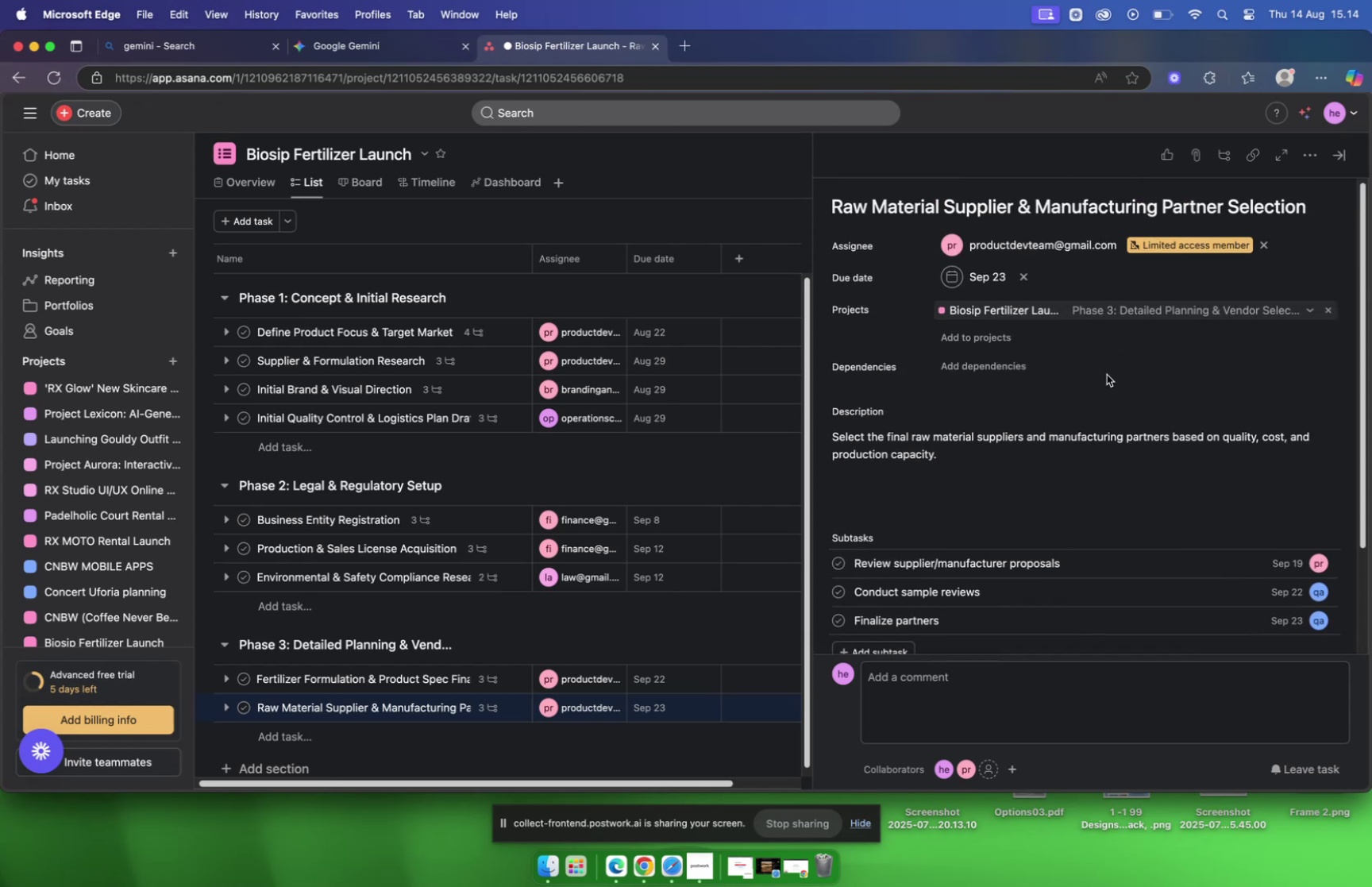 
mouse_move([942, 256])
 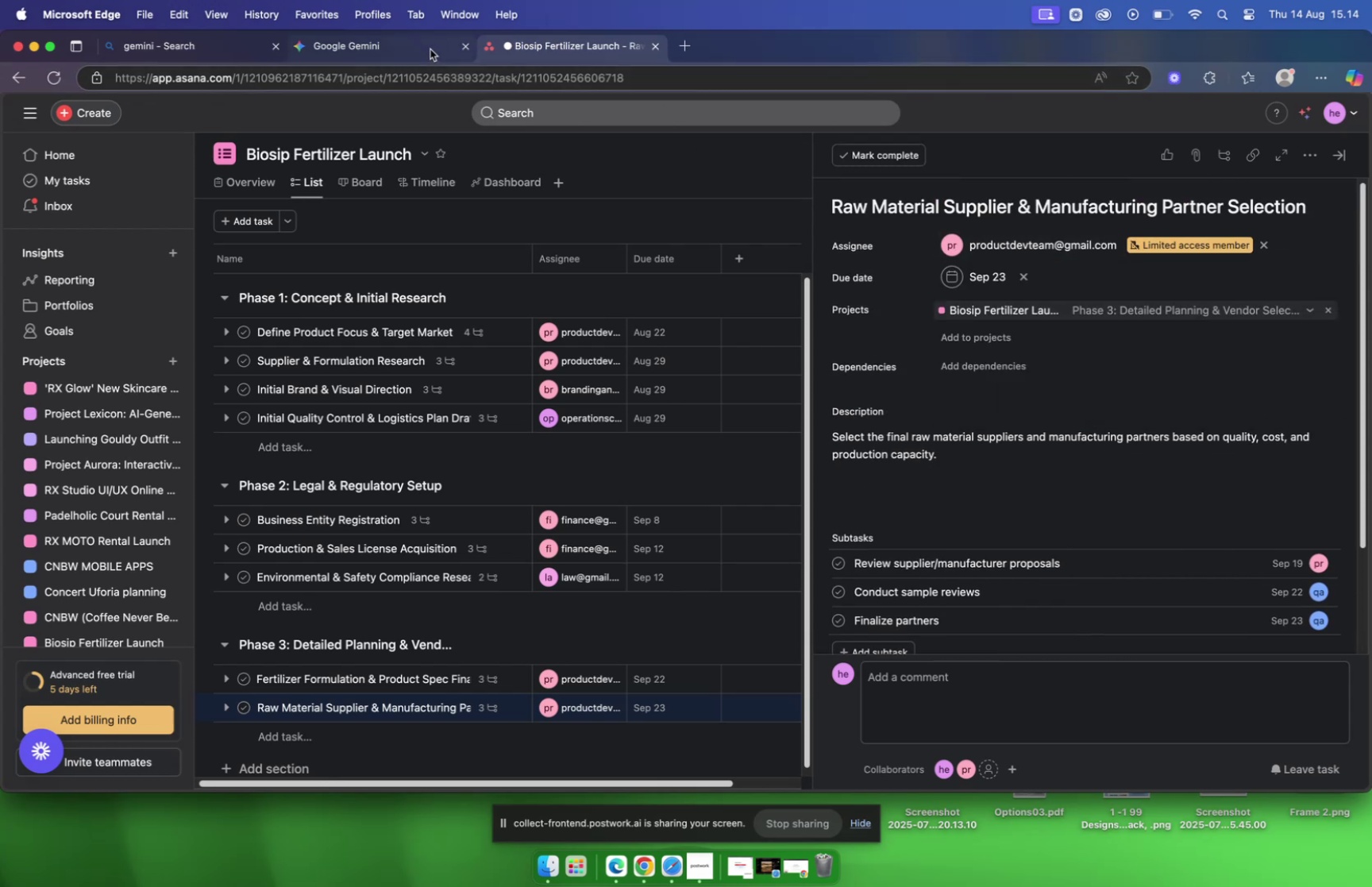 
left_click([418, 52])
 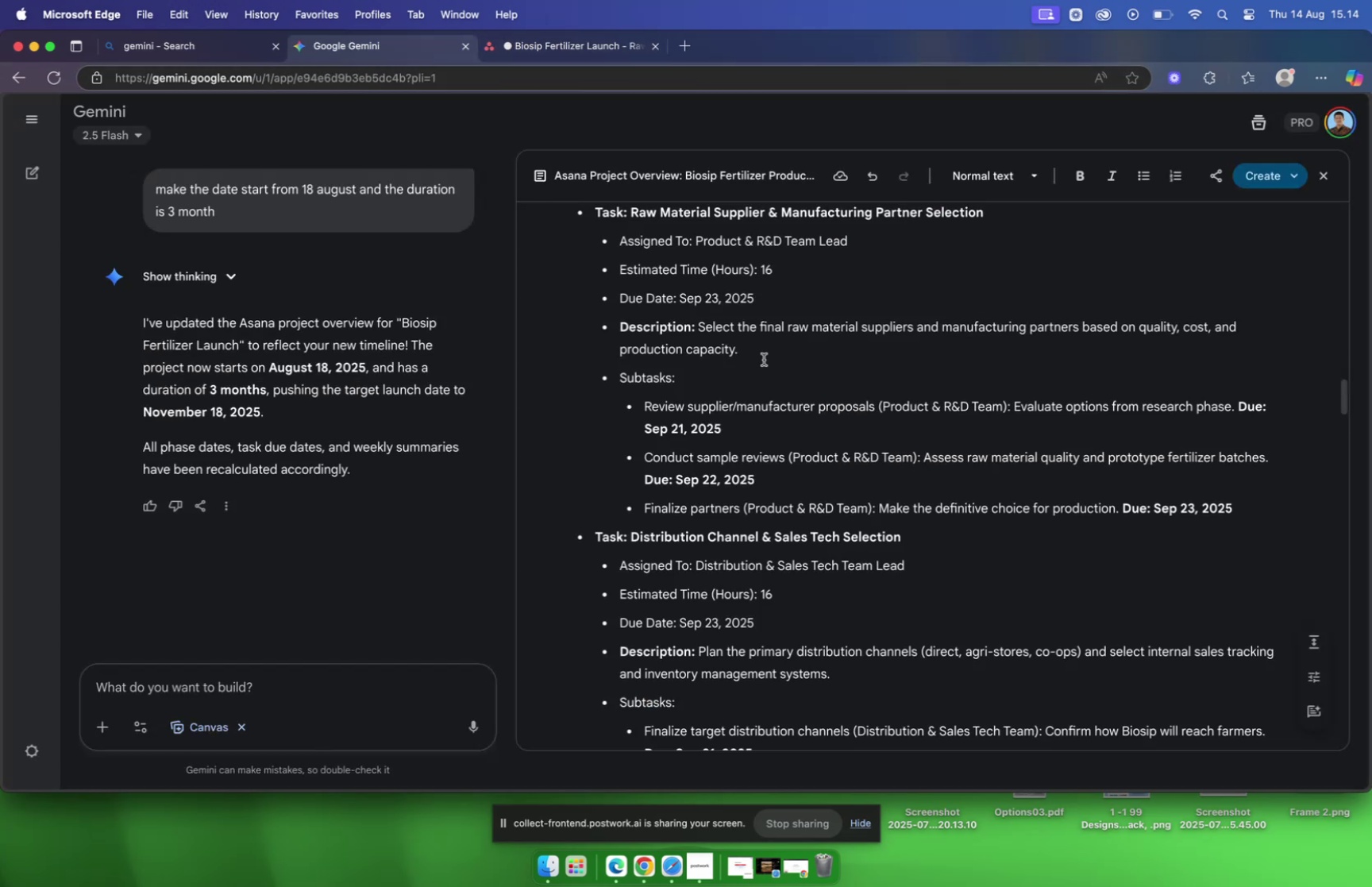 
scroll: coordinate [773, 381], scroll_direction: down, amount: 5.0
 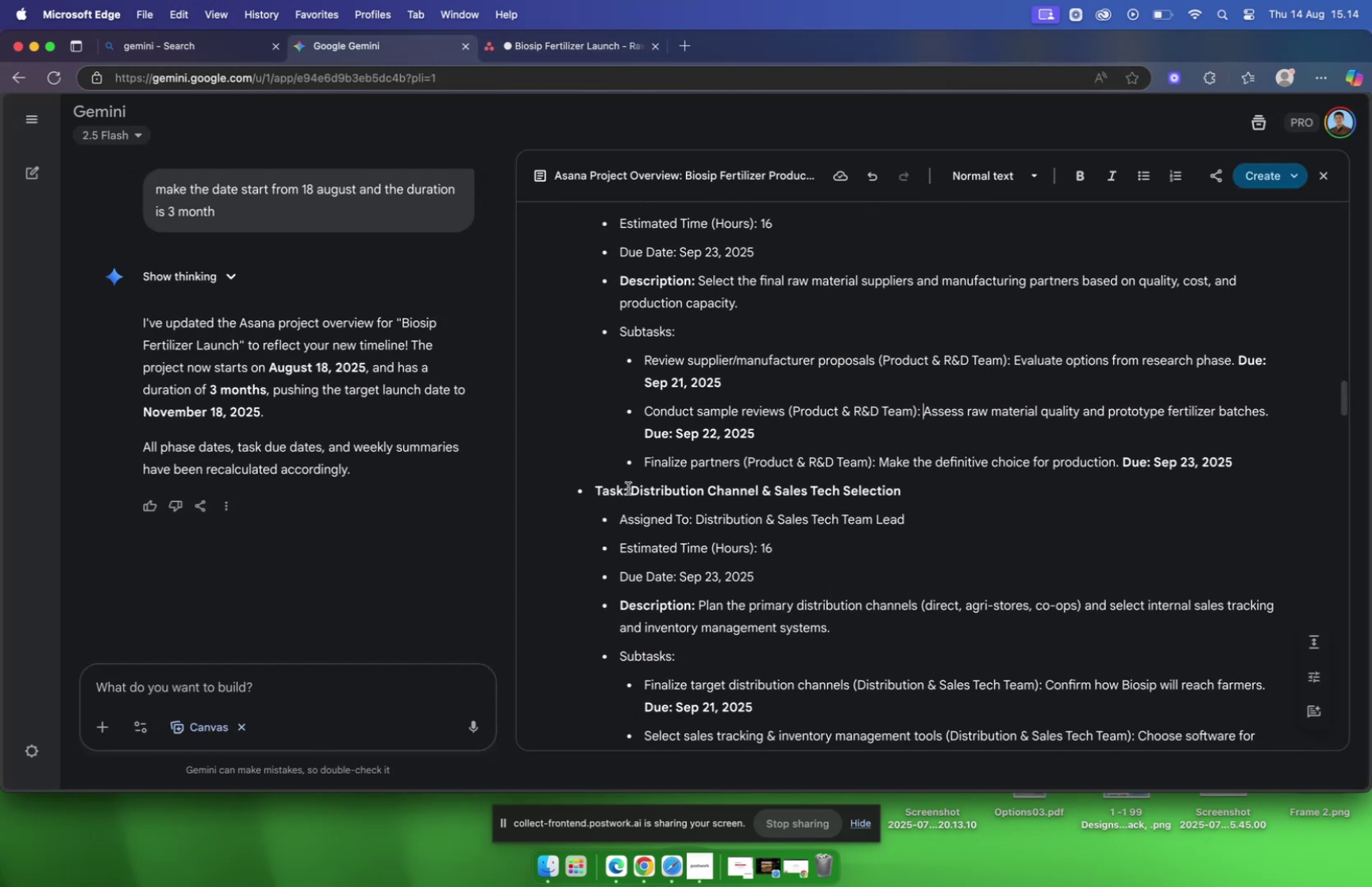 
left_click_drag(start_coordinate=[630, 489], to_coordinate=[908, 492])
 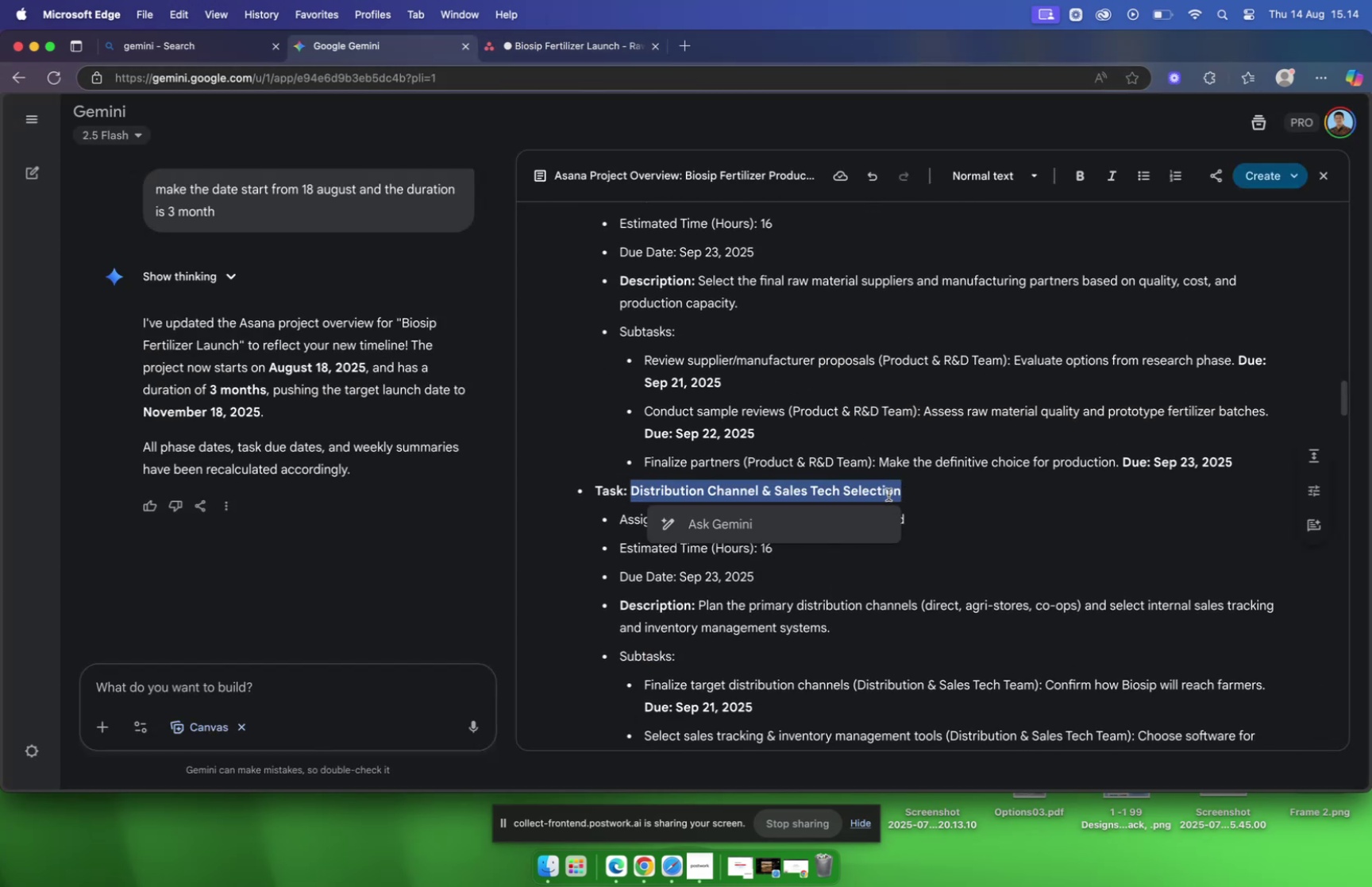 
right_click([876, 489])
 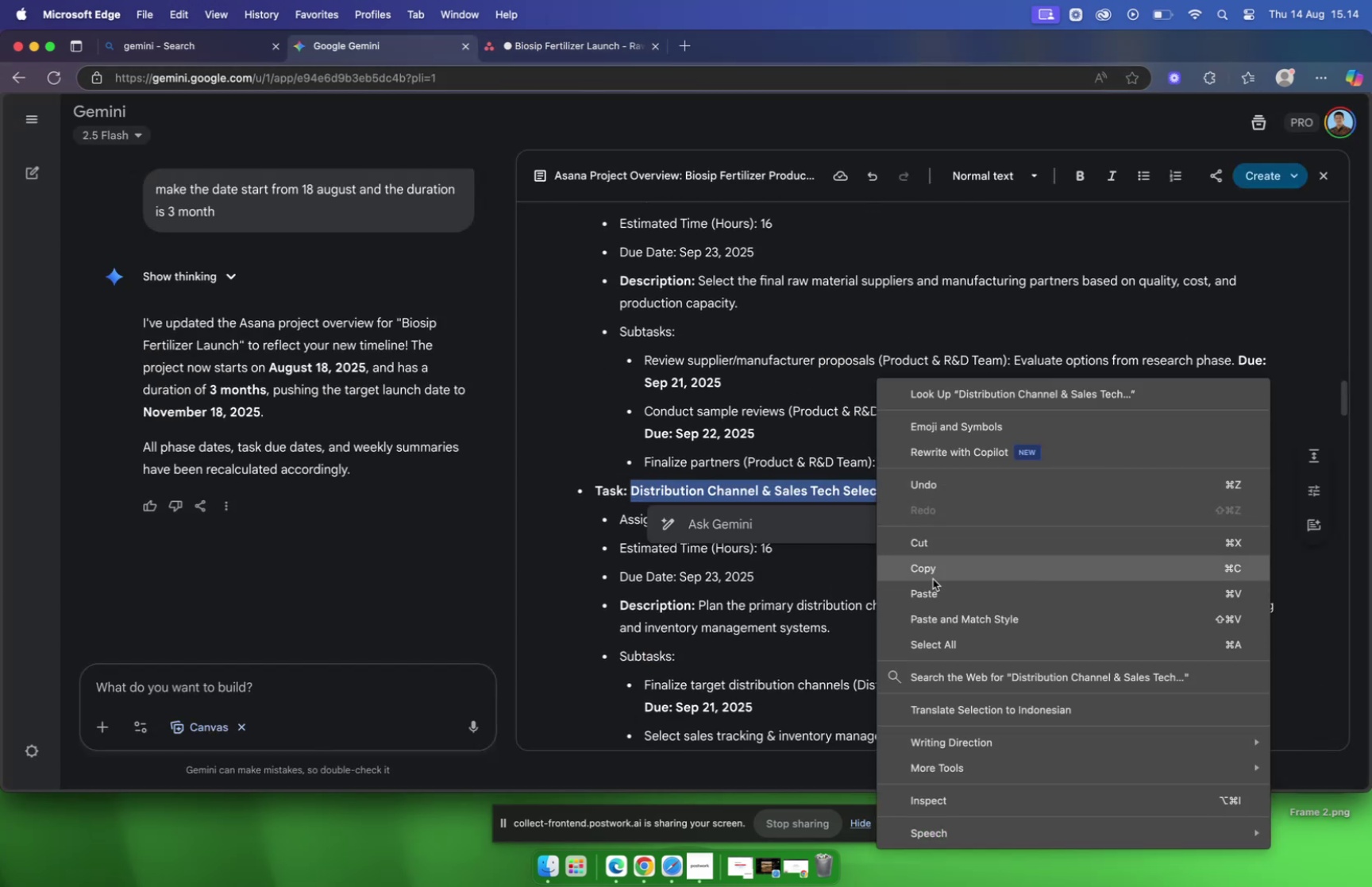 
left_click([935, 573])
 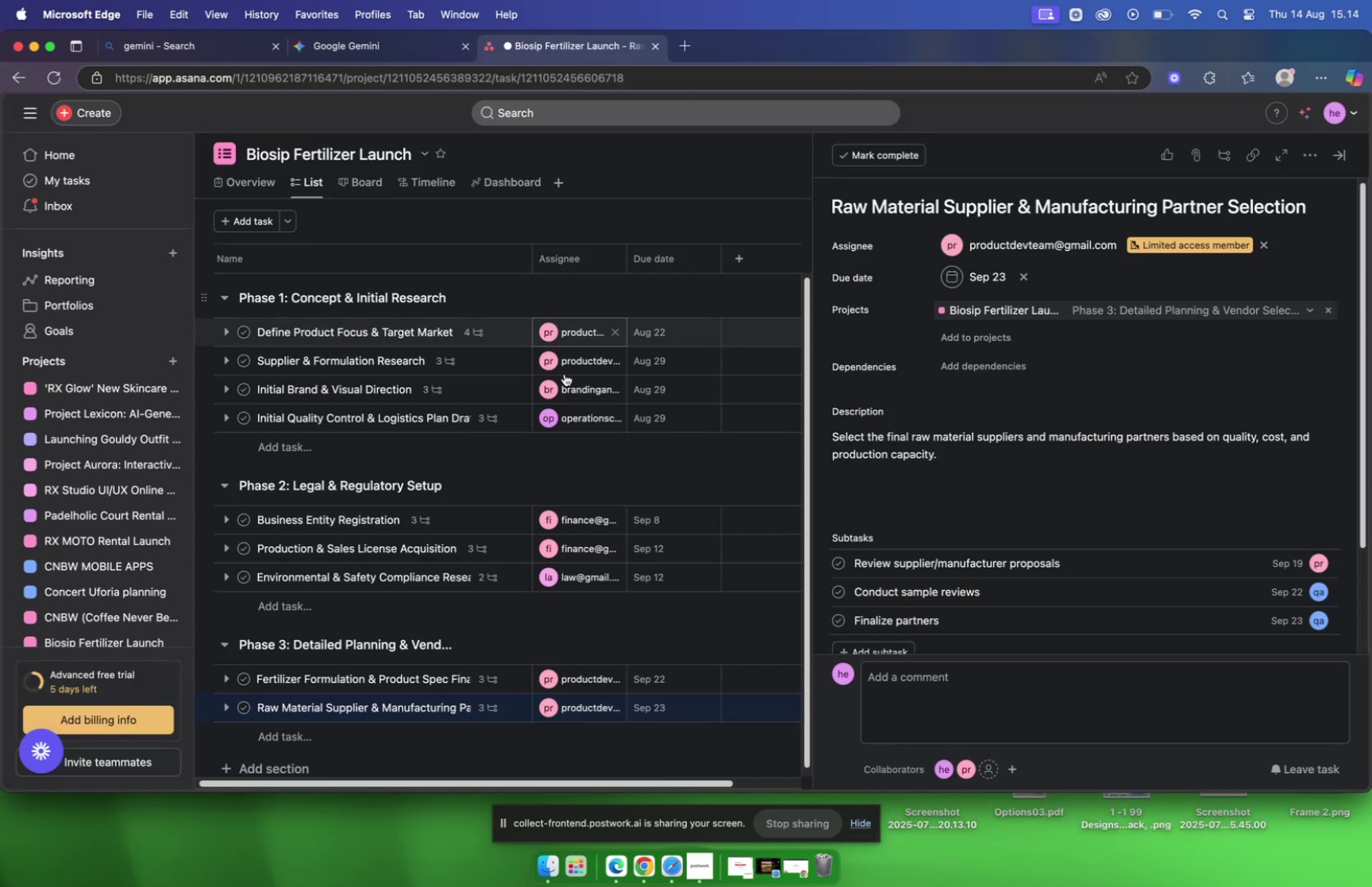 
mouse_move([307, 708])
 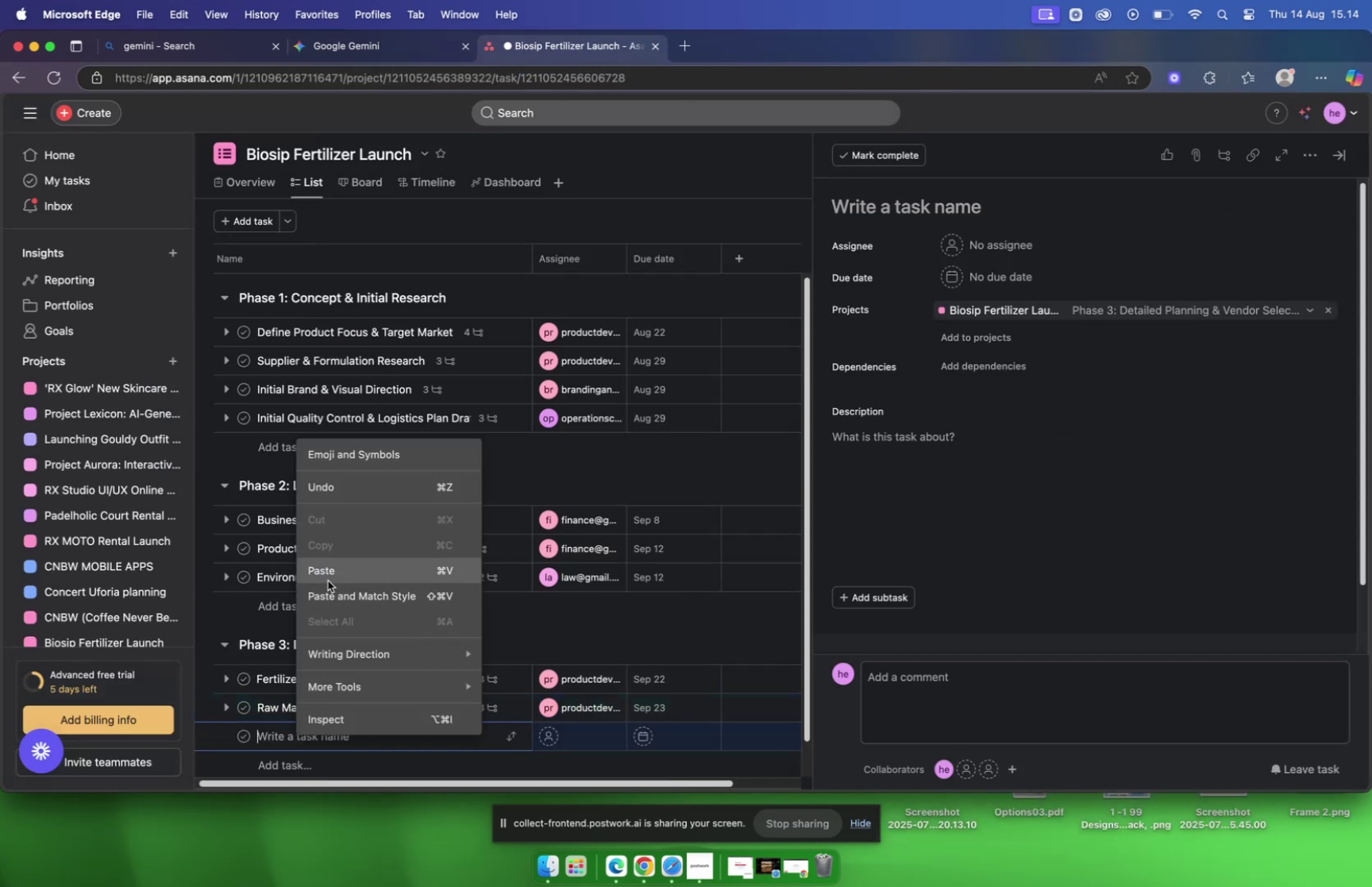 
left_click([329, 573])
 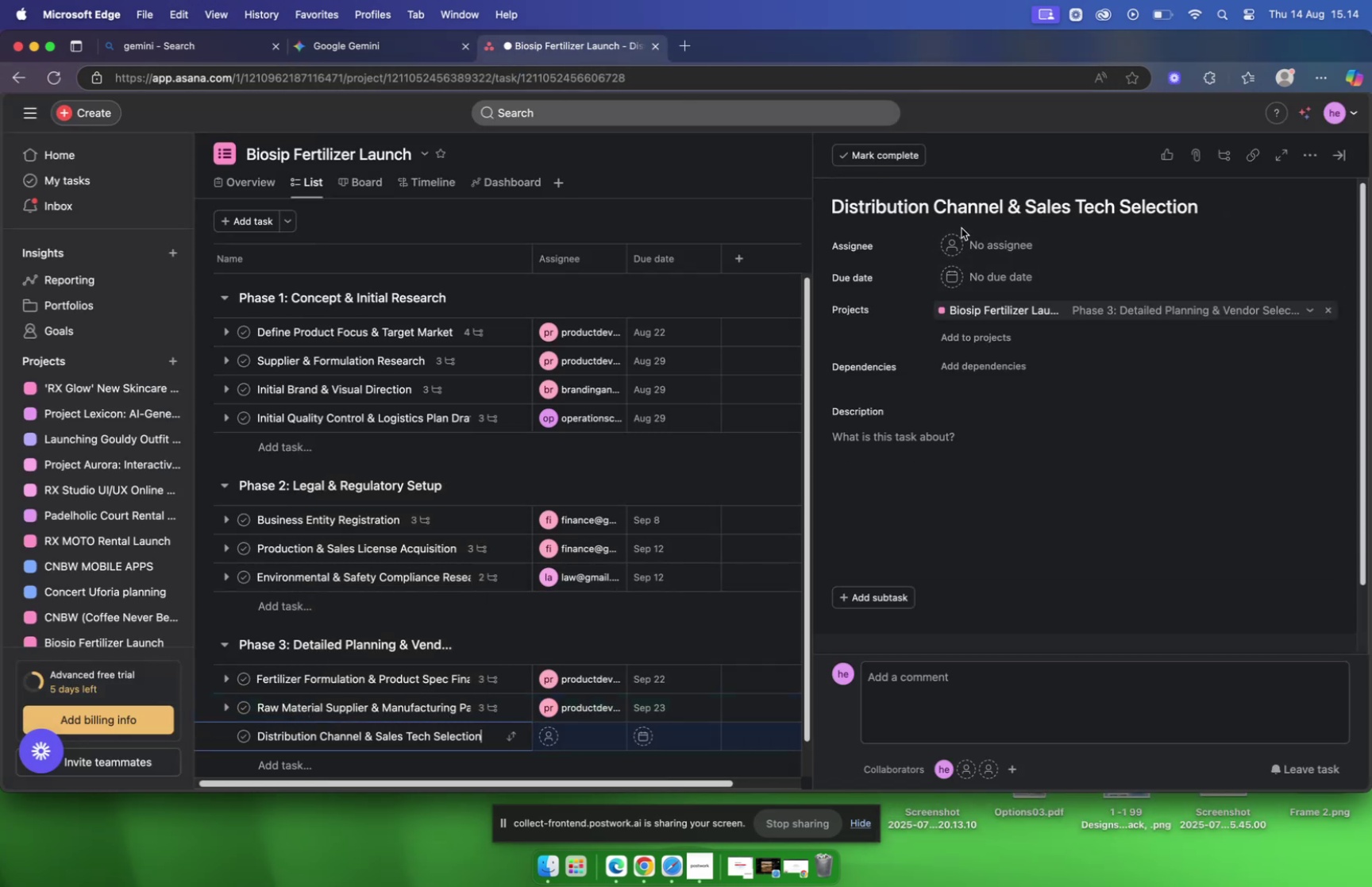 
left_click([1147, 252])
 